 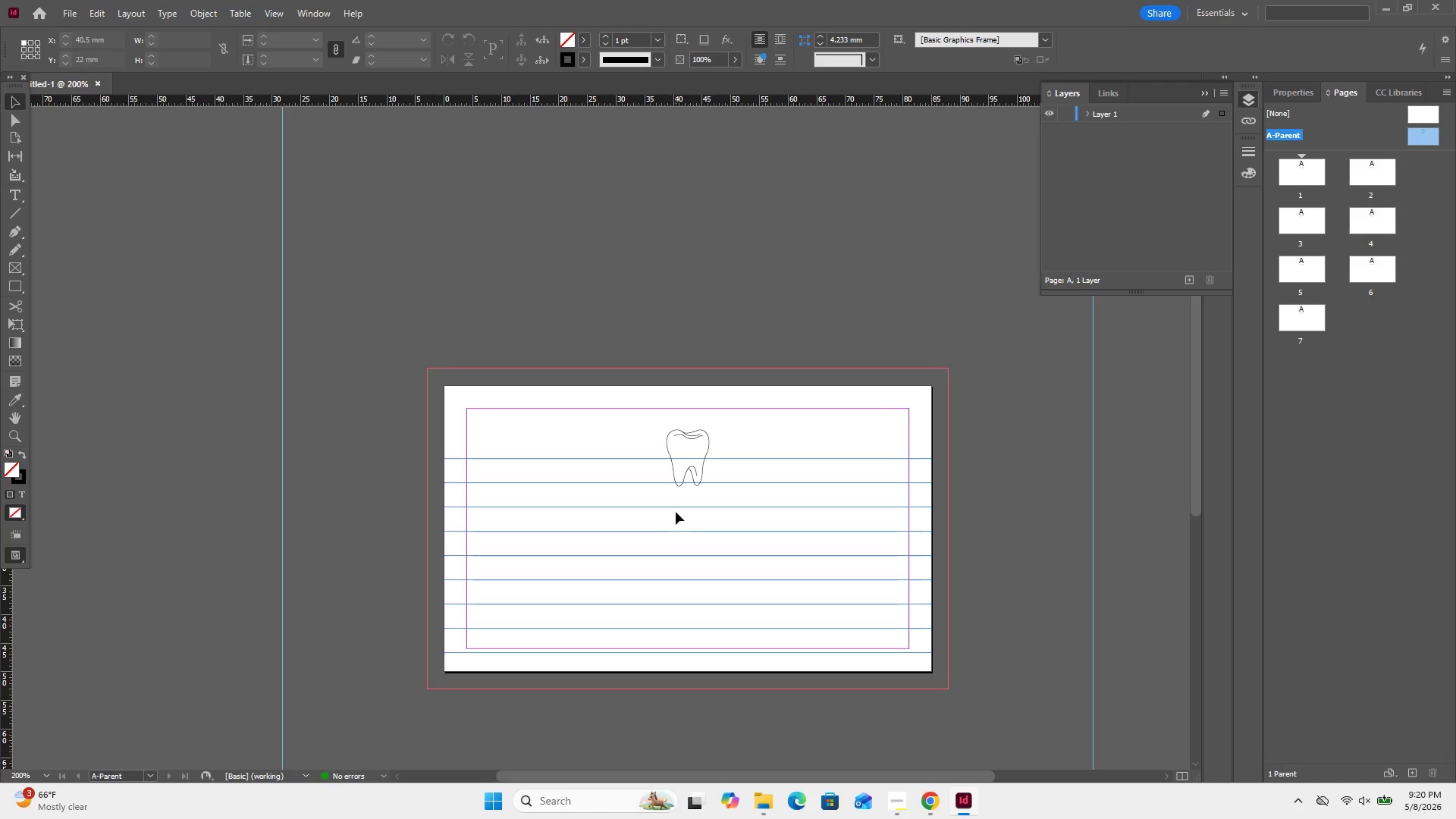 
key(Control+V)
 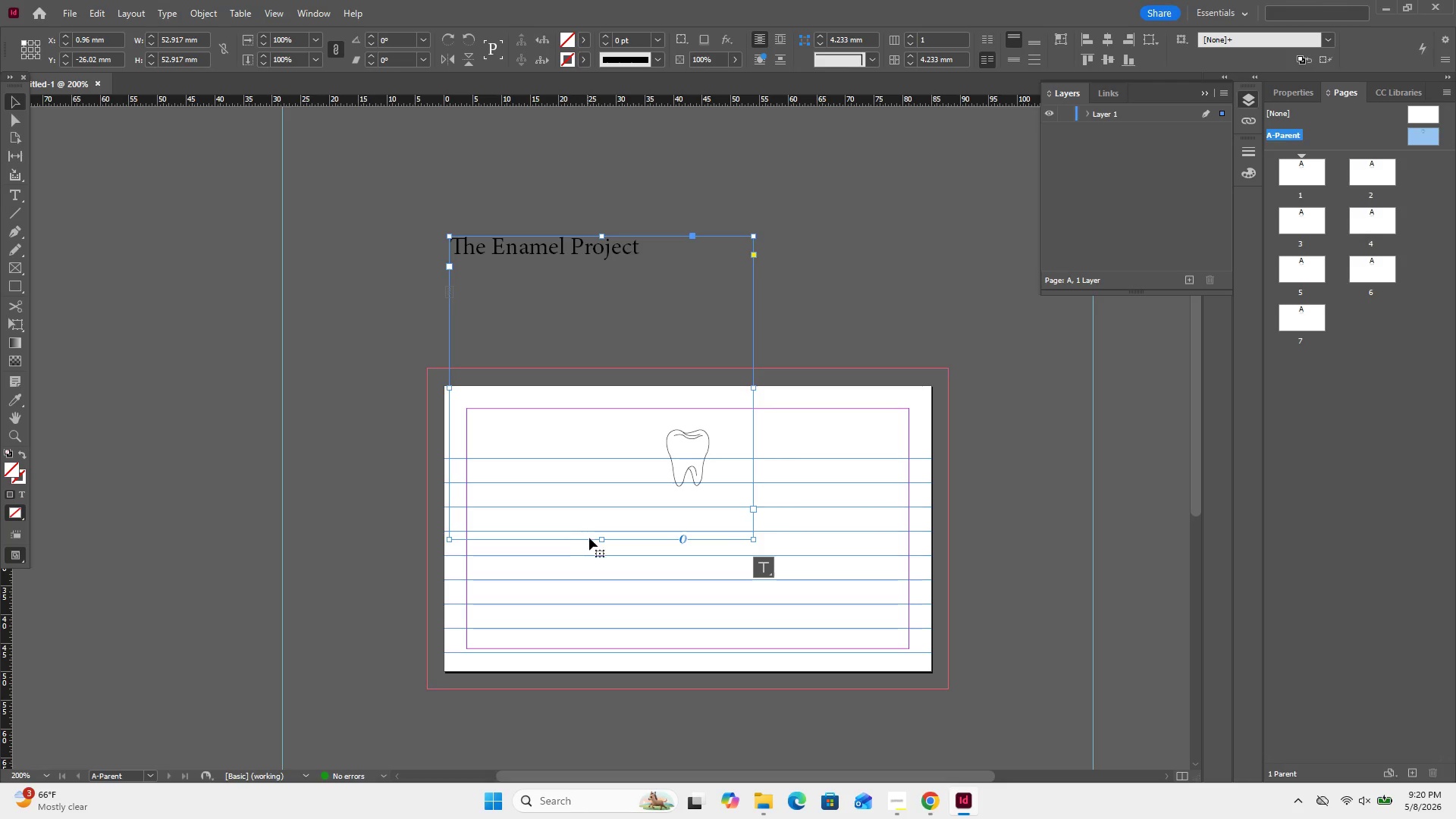 
left_click_drag(start_coordinate=[599, 539], to_coordinate=[604, 300])
 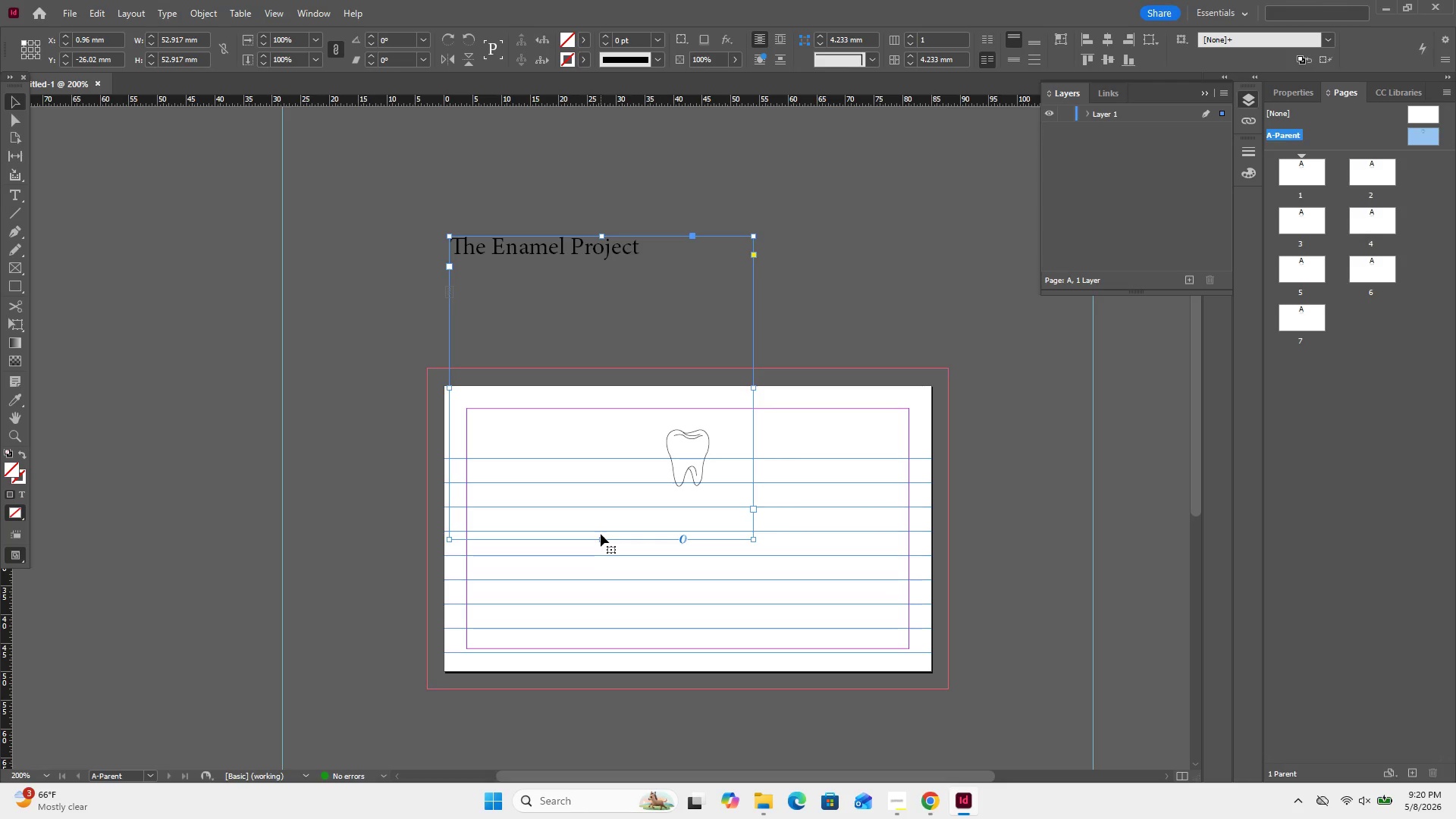 
left_click_drag(start_coordinate=[601, 542], to_coordinate=[602, 264])
 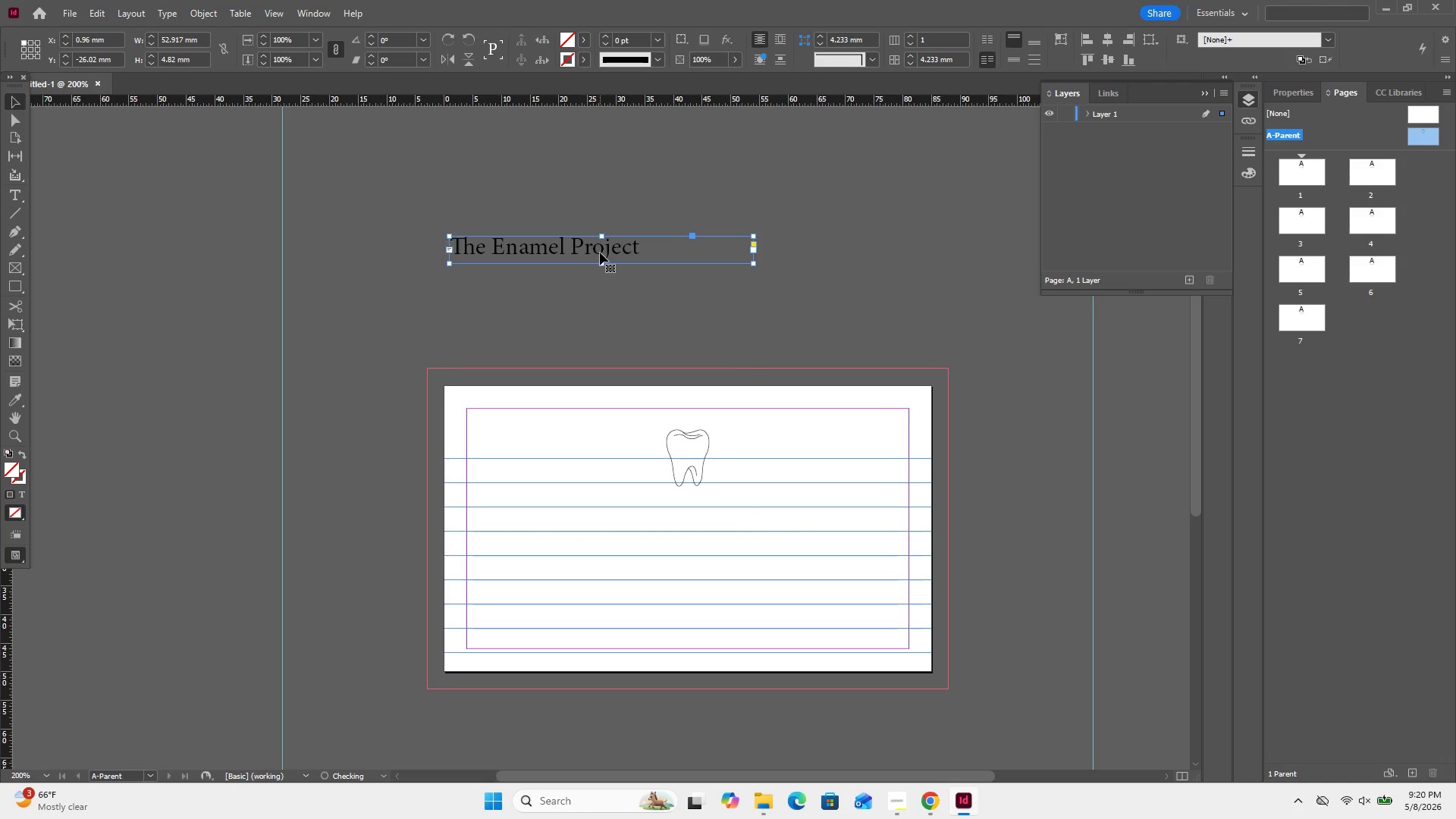 
left_click_drag(start_coordinate=[600, 253], to_coordinate=[717, 513])
 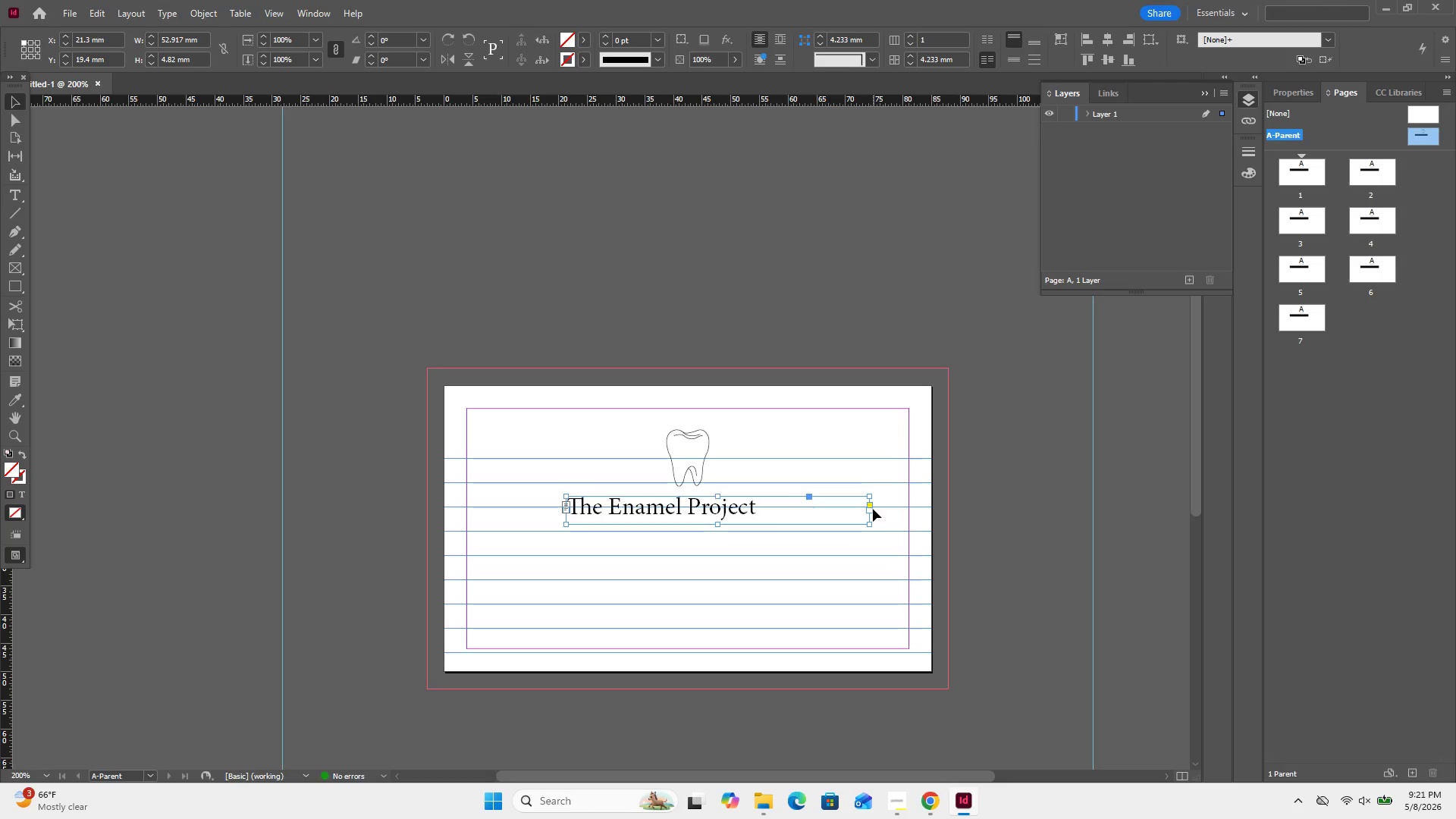 
wait(7.0)
 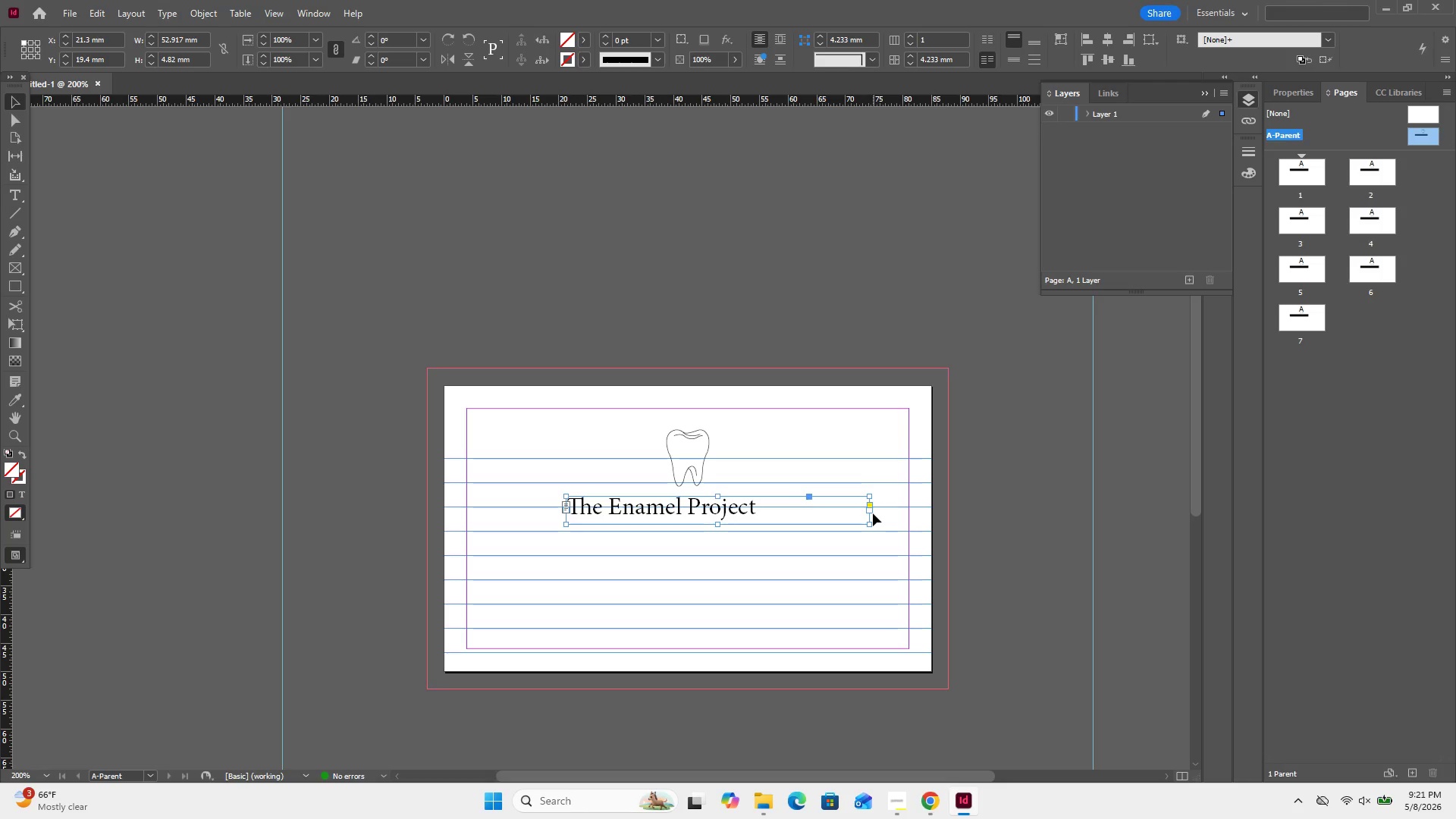 
double_click([746, 504])
 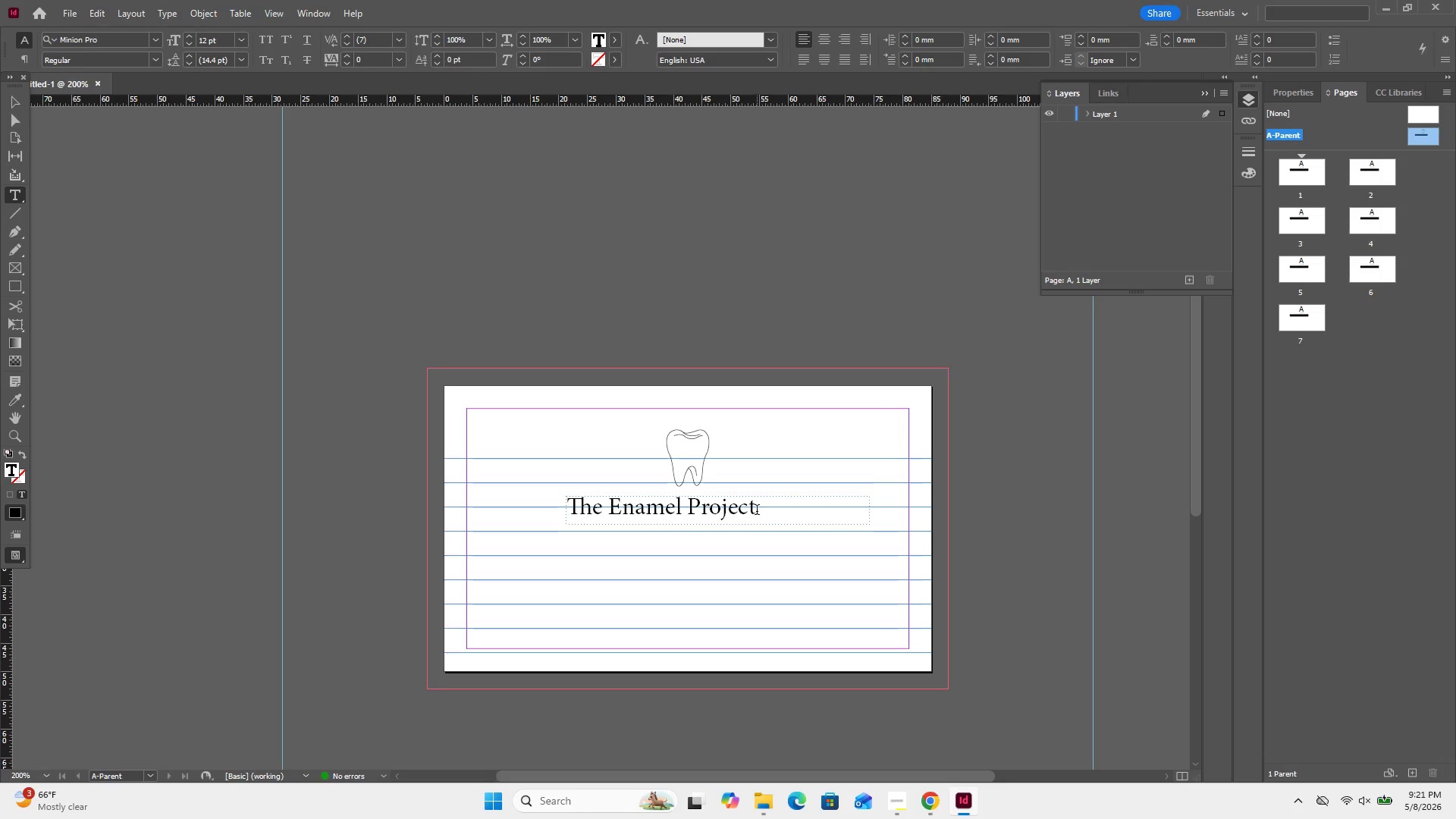 
left_click_drag(start_coordinate=[757, 511], to_coordinate=[561, 516])
 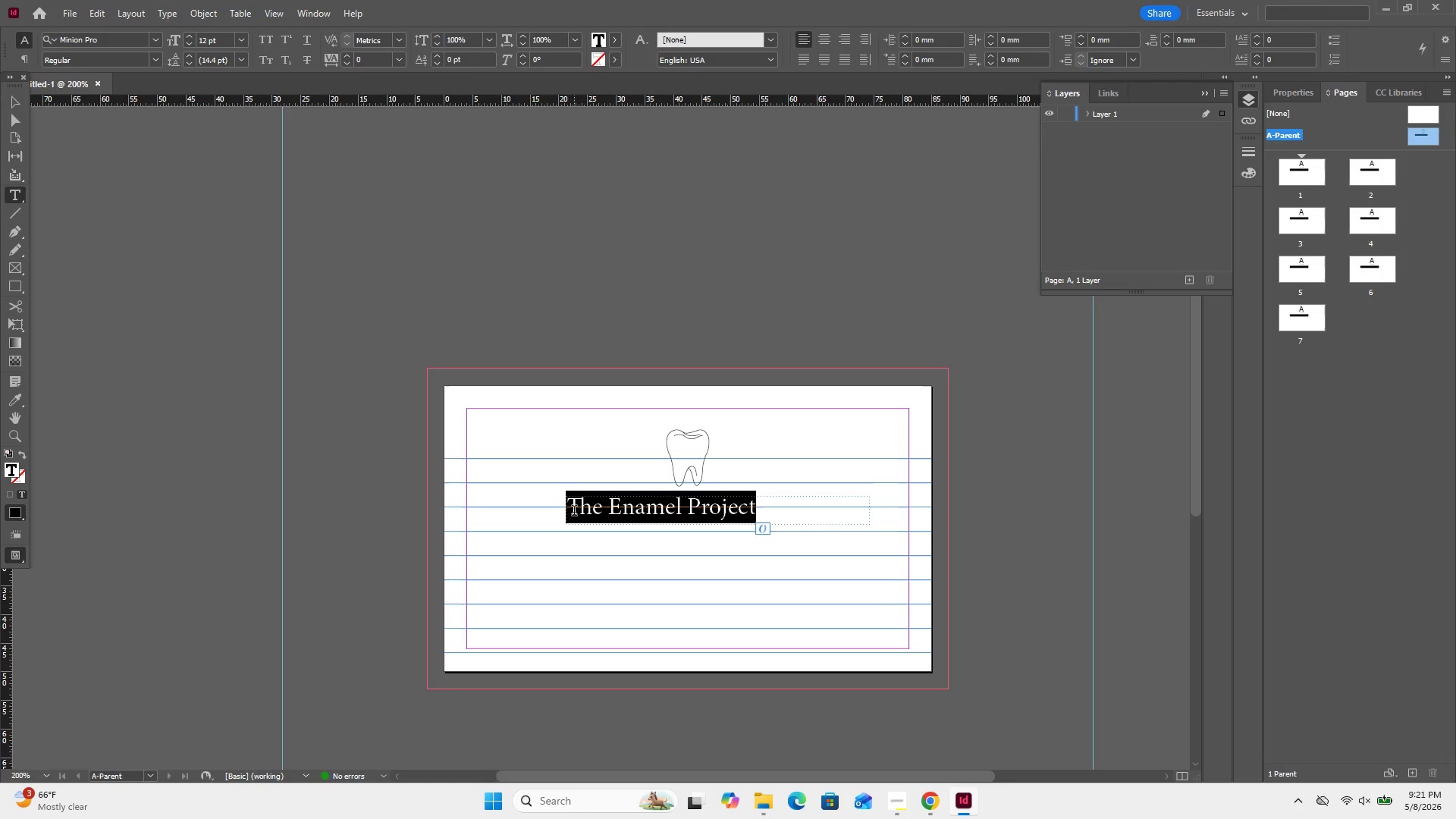 
wait(9.08)
 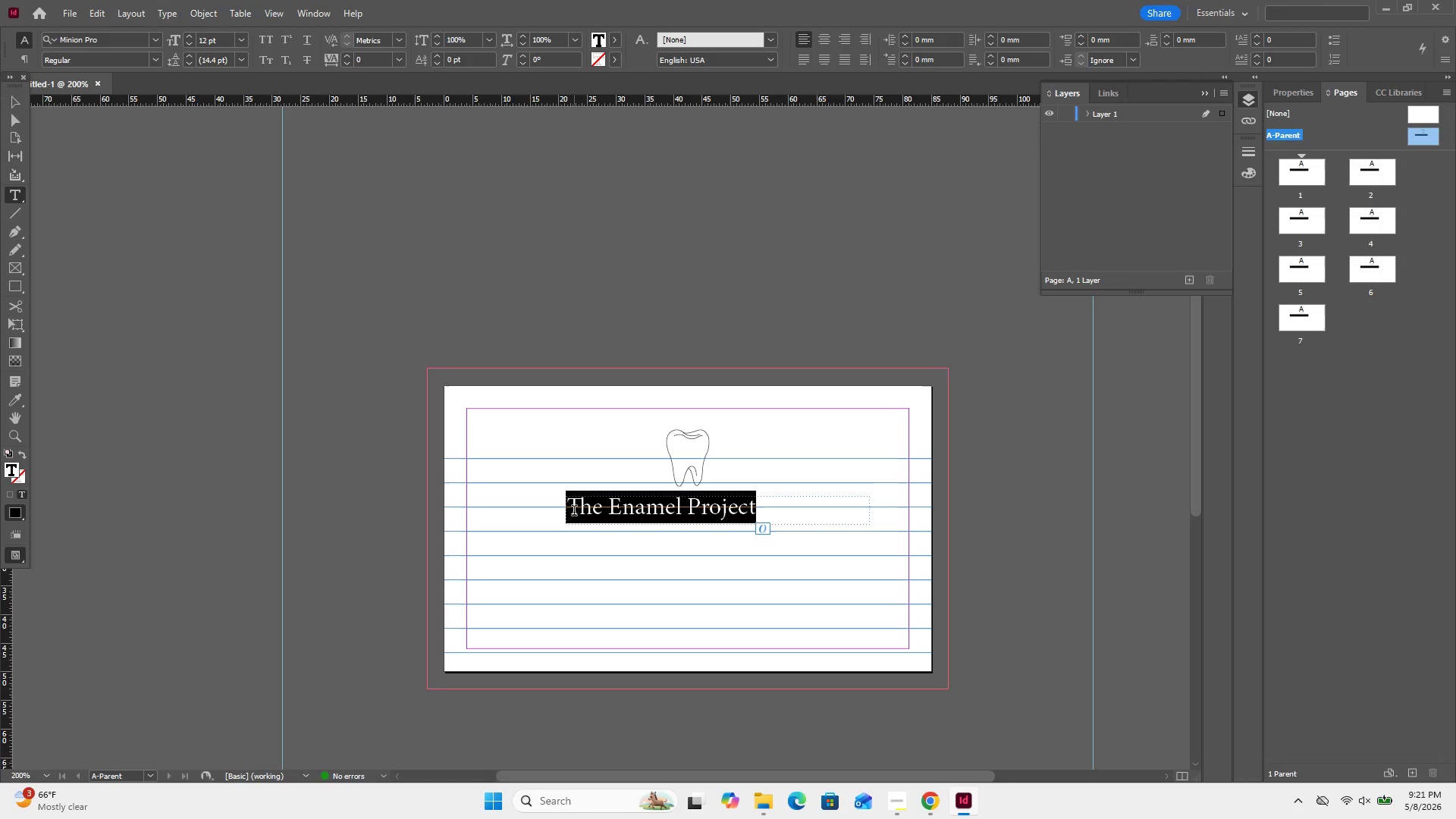 
left_click([162, 44])
 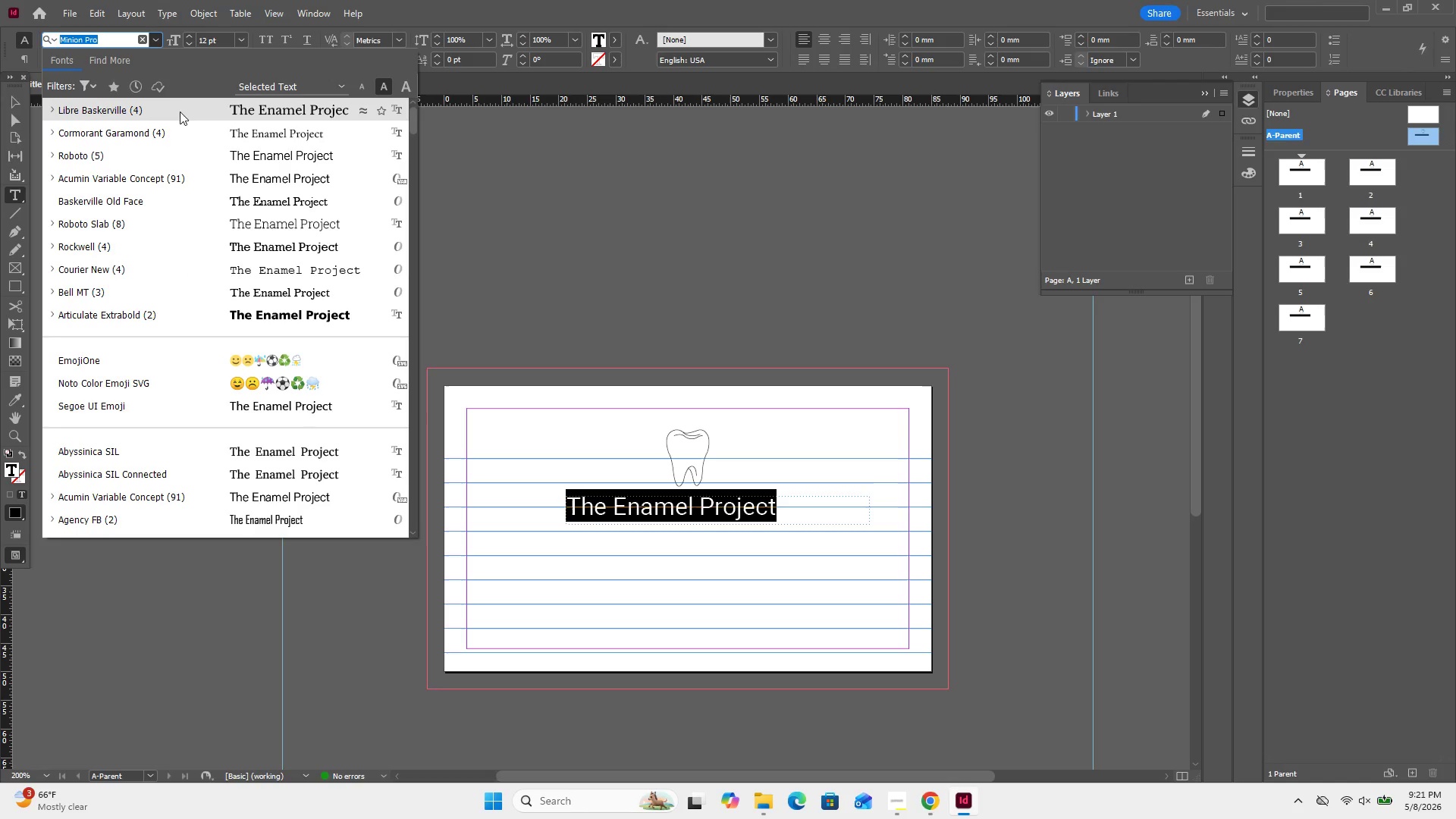 
left_click([180, 107])
 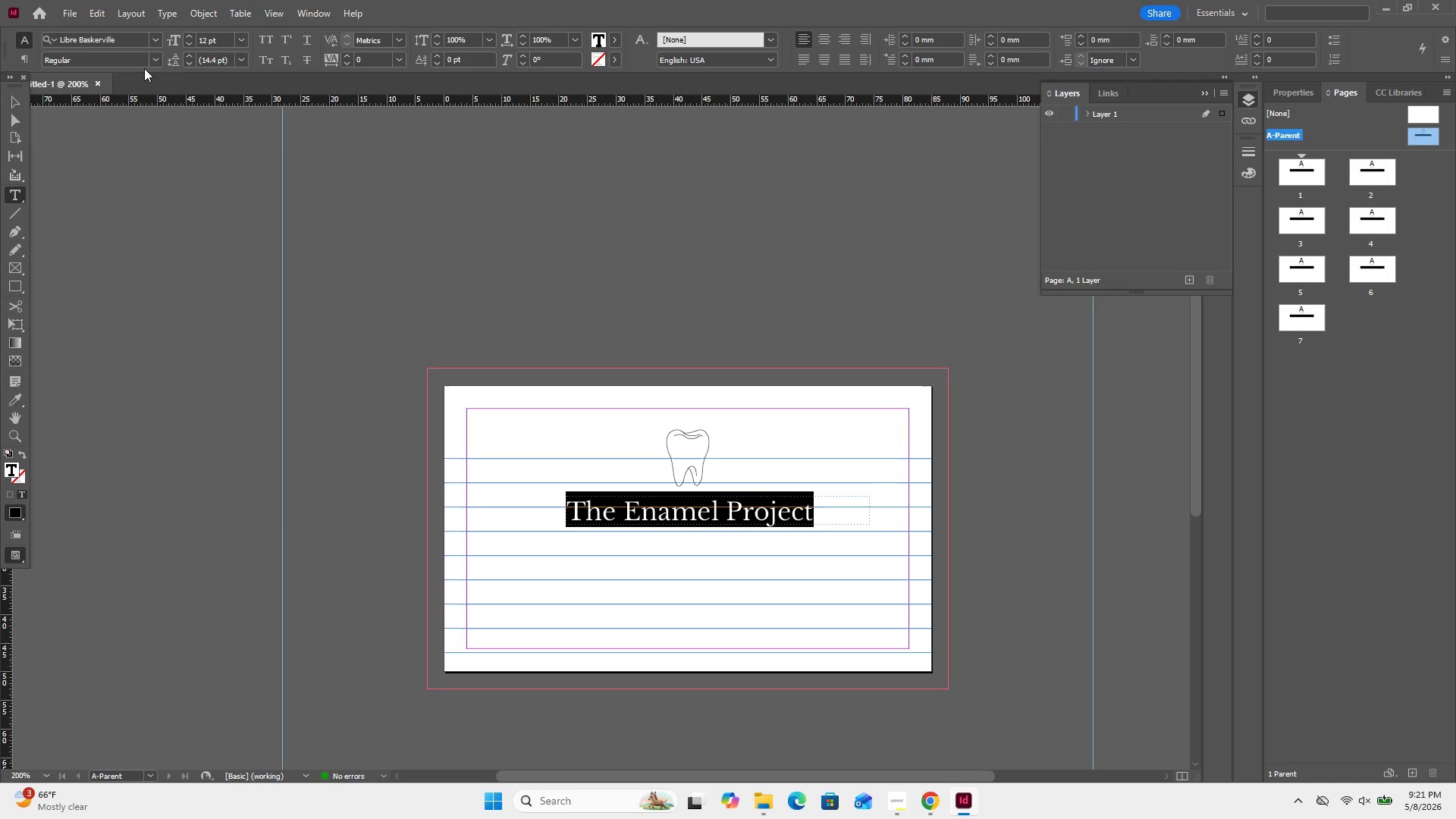 
double_click([147, 64])
 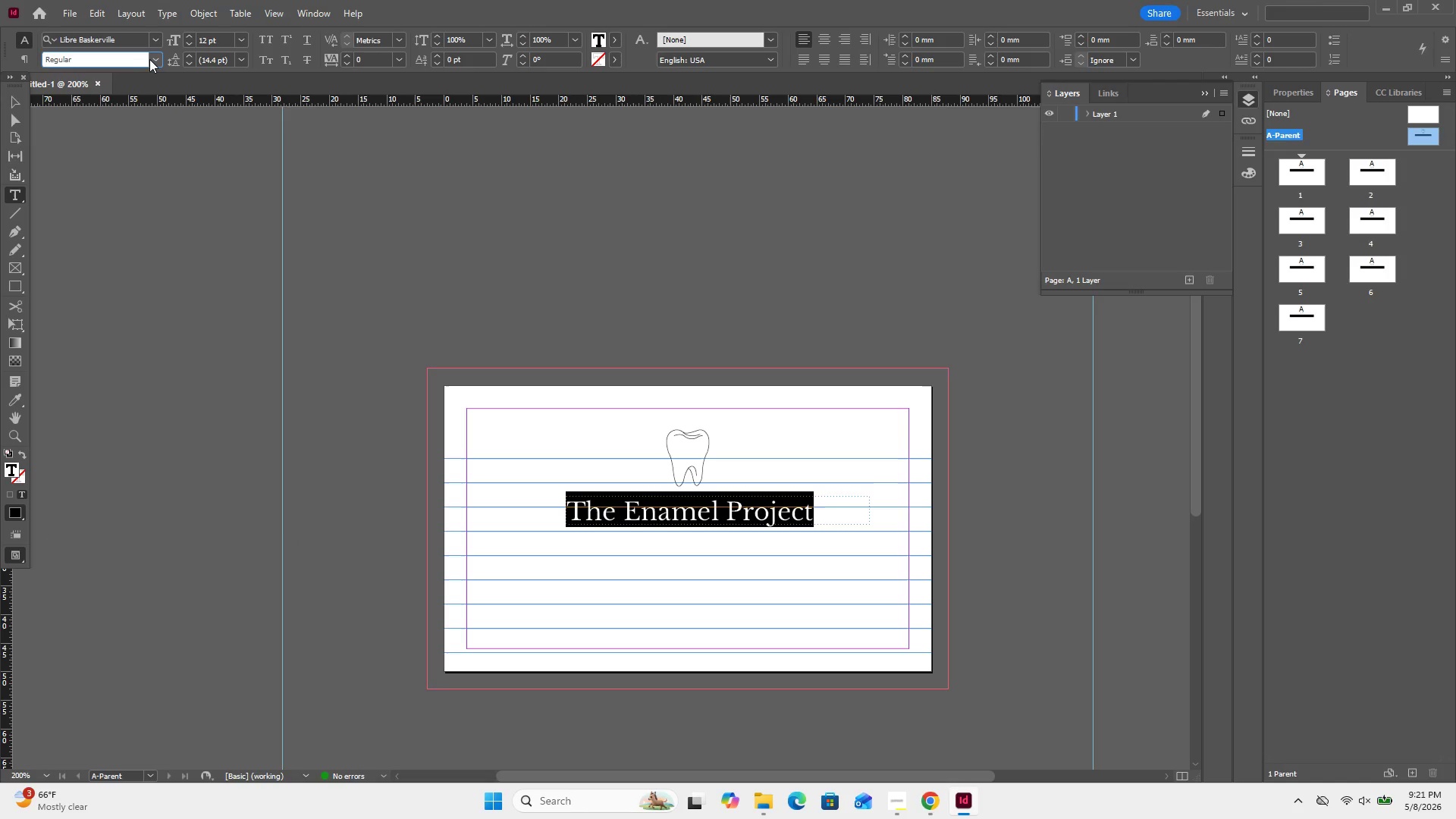 
left_click([153, 58])
 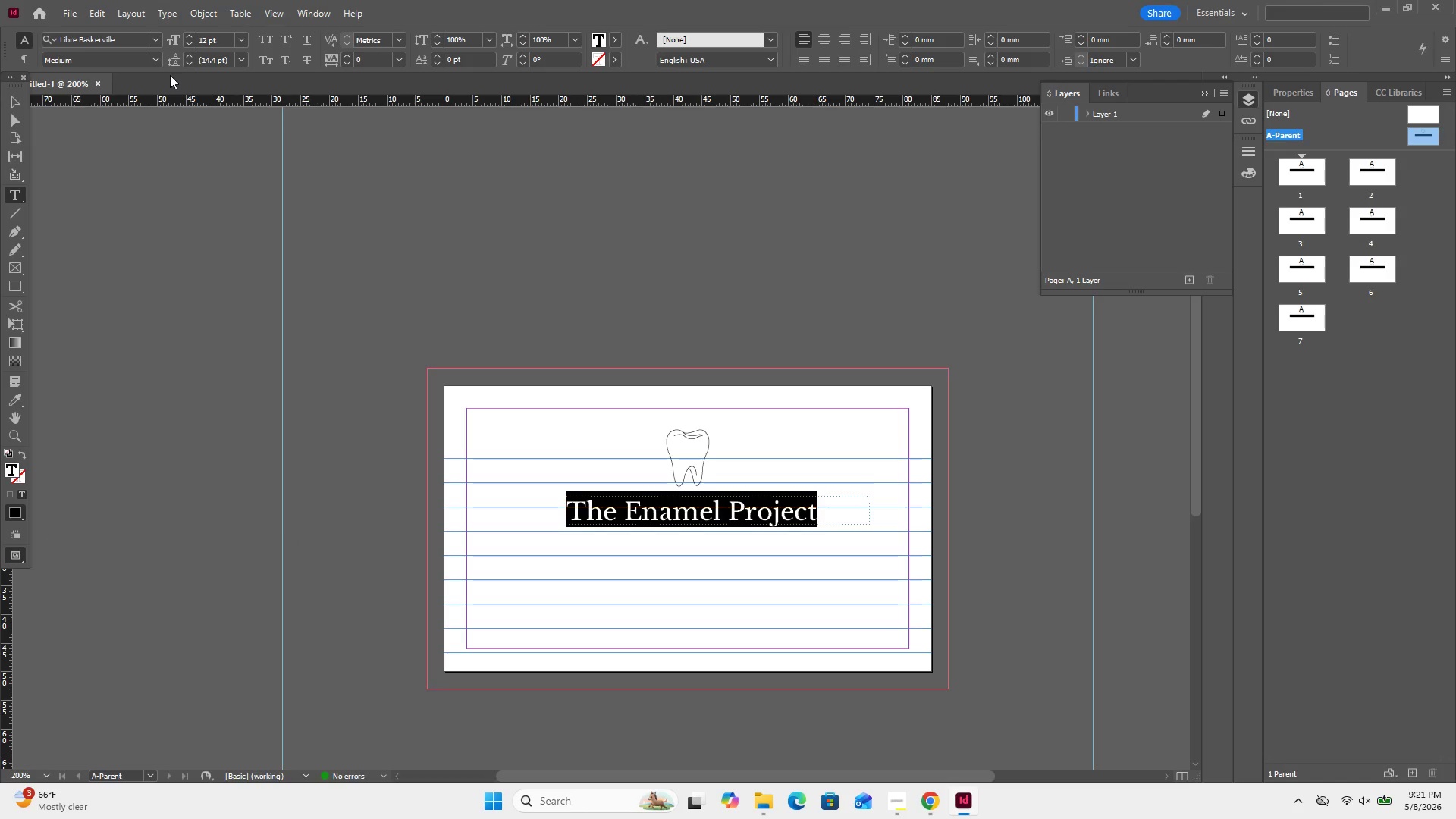 
left_click([350, 246])
 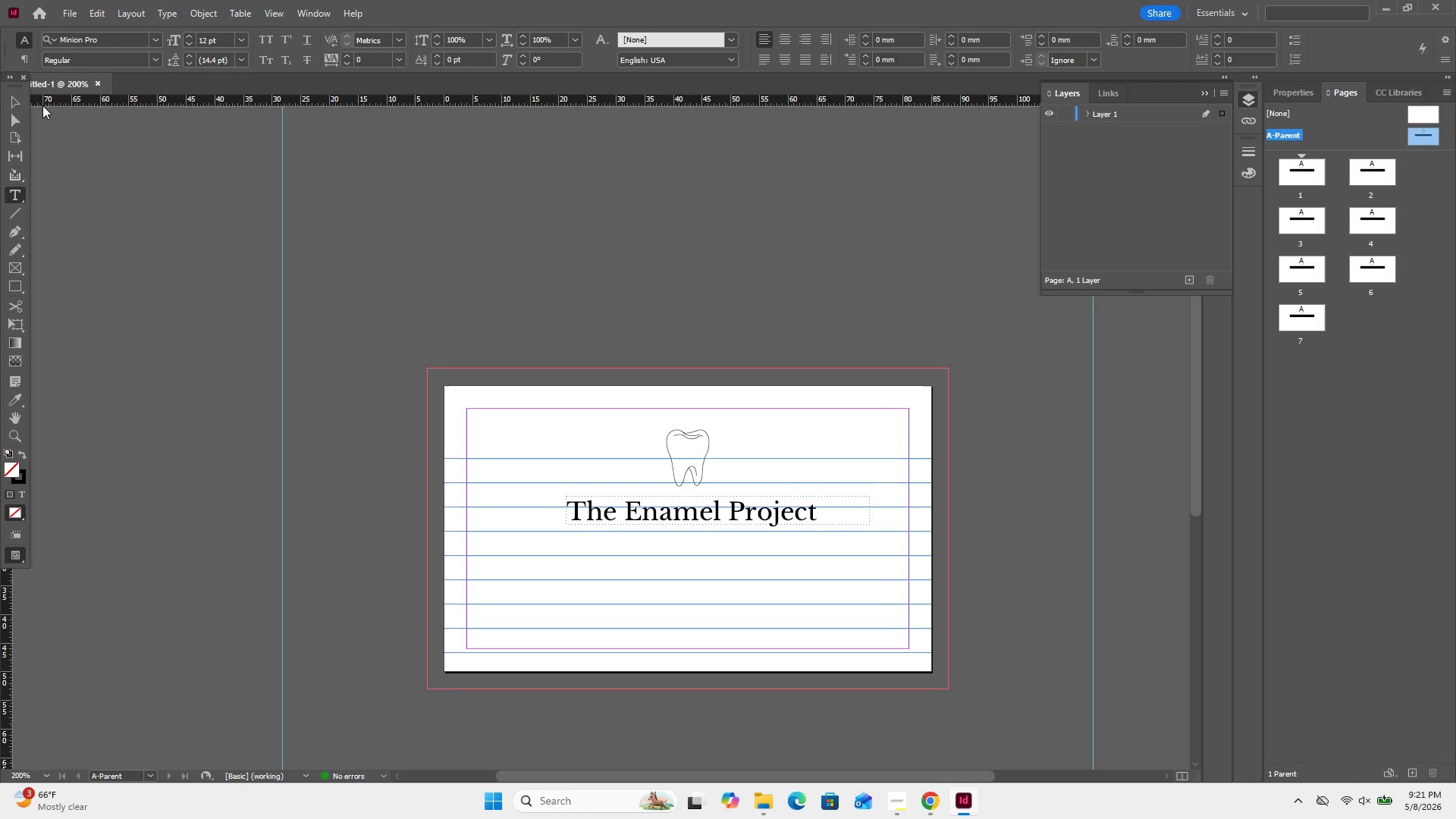 
left_click([17, 105])
 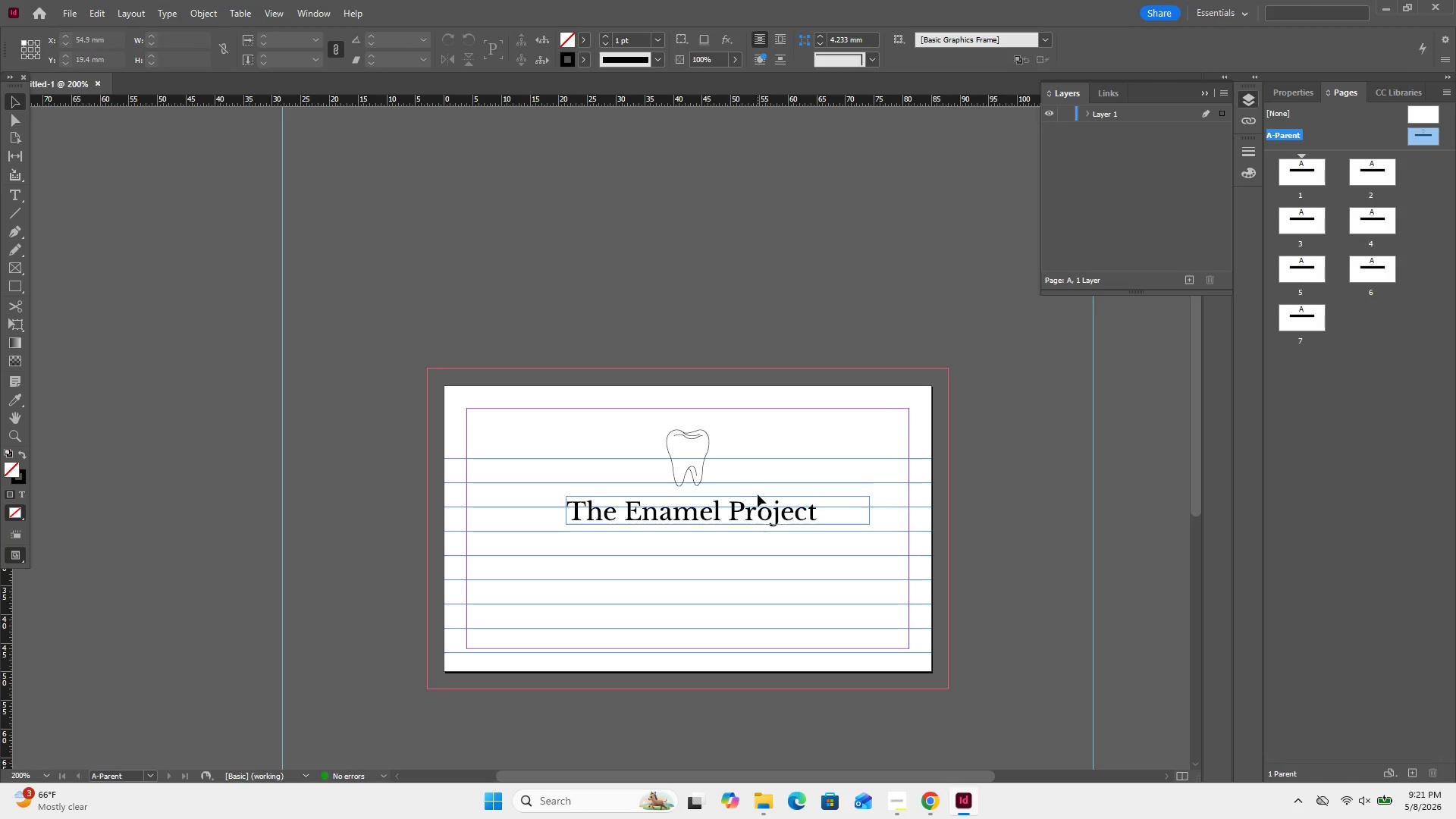 
left_click([758, 505])
 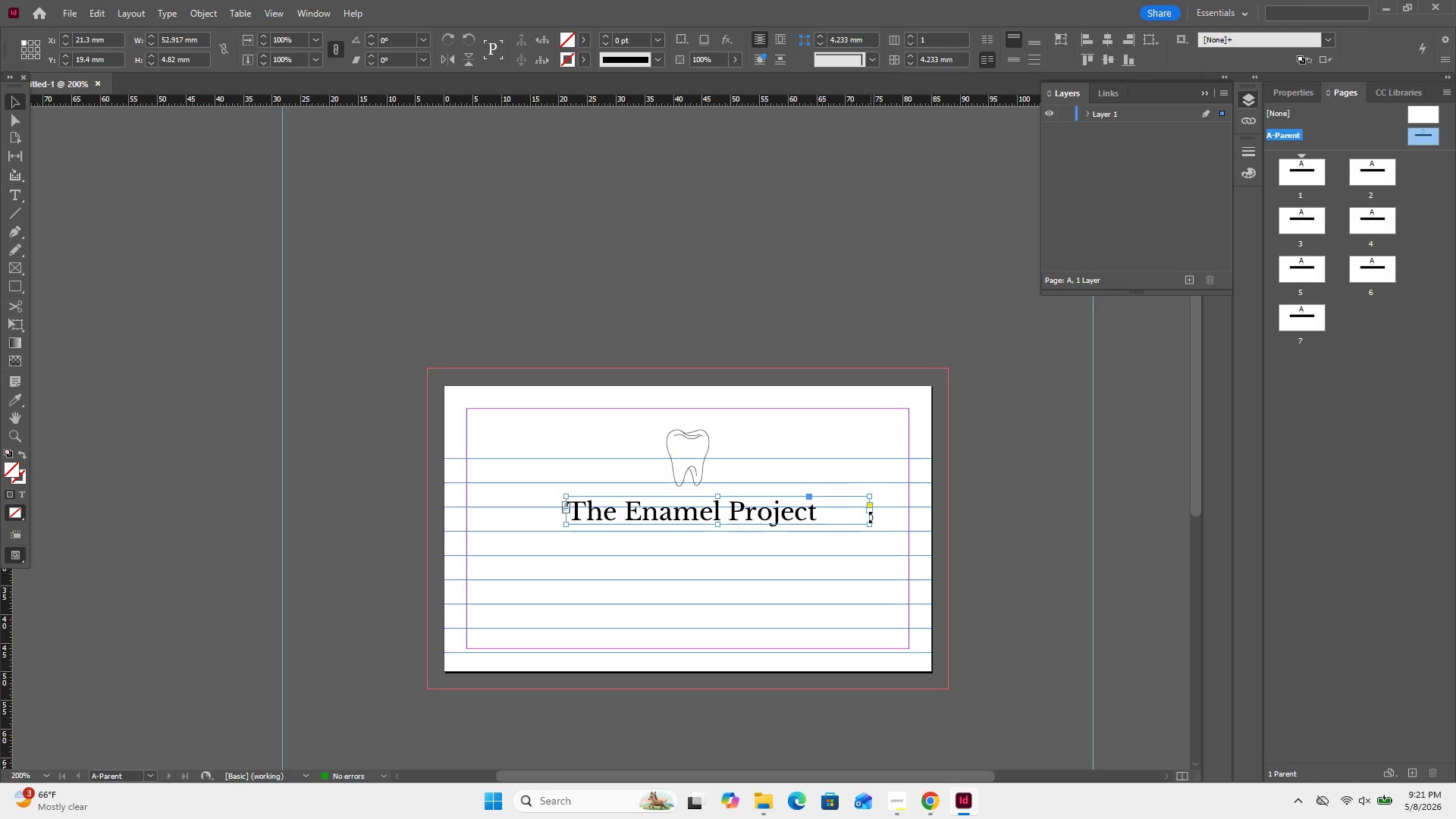 
left_click([871, 510])
 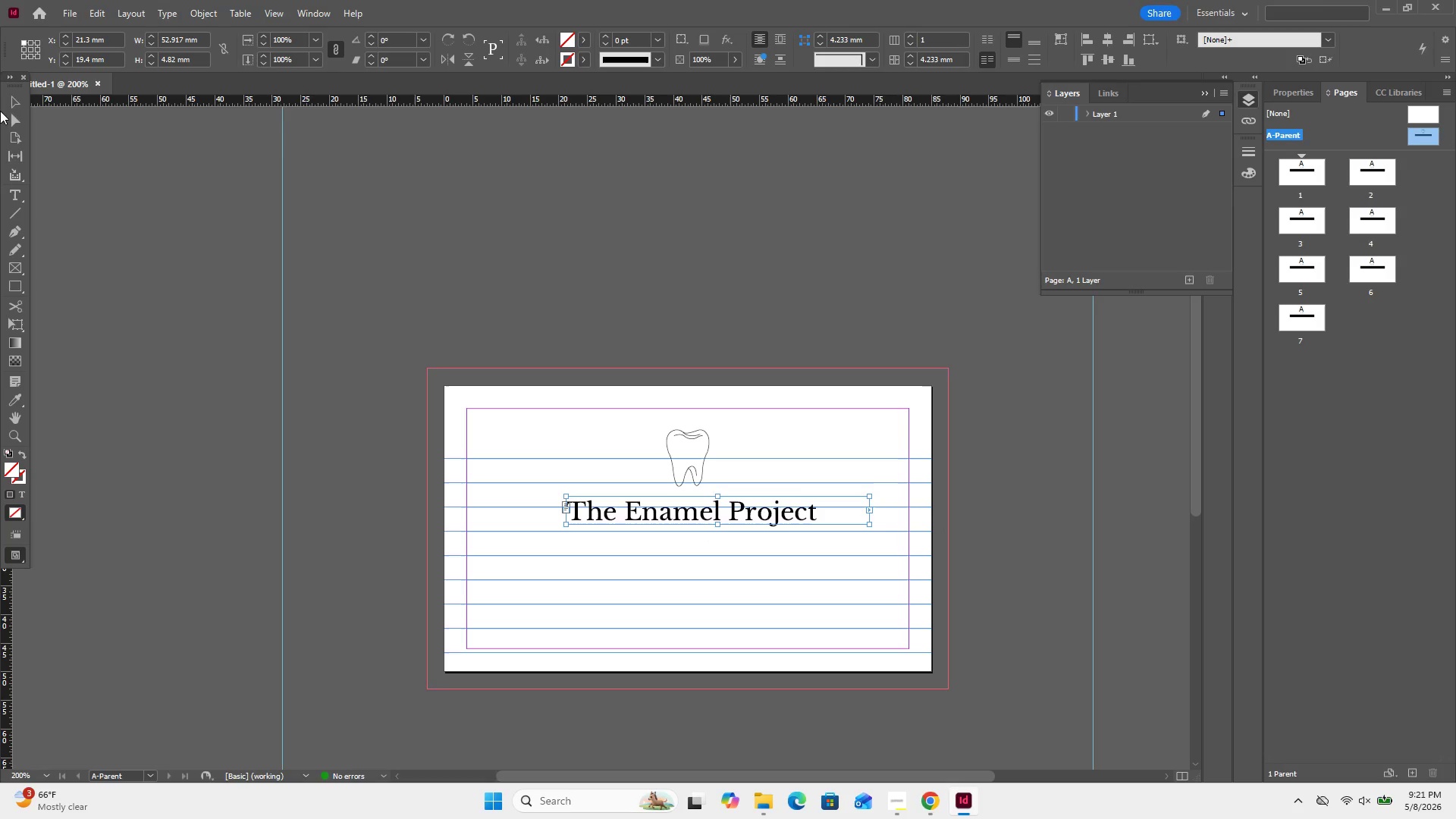 
left_click([6, 107])
 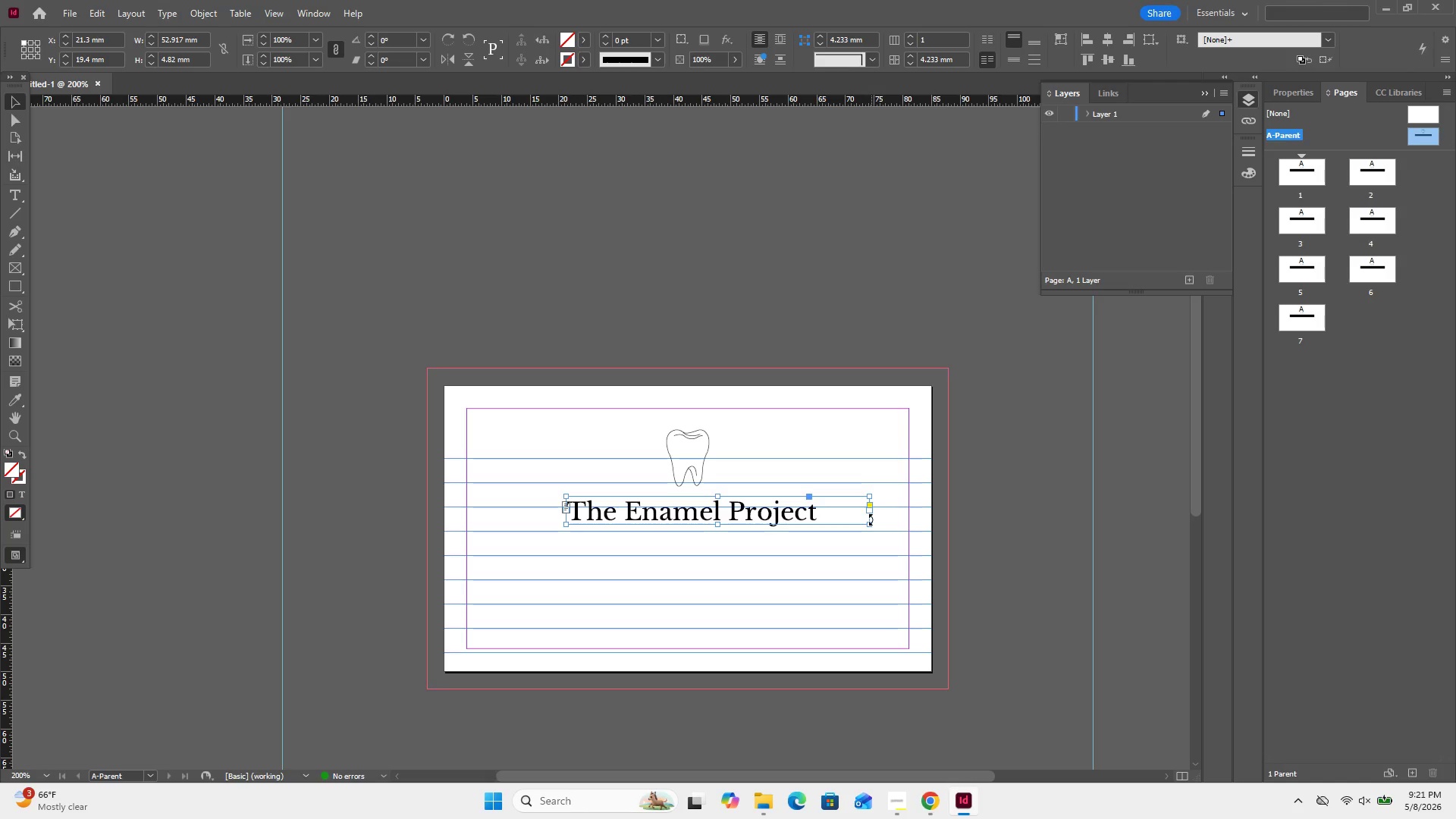 
left_click_drag(start_coordinate=[873, 527], to_coordinate=[855, 532])
 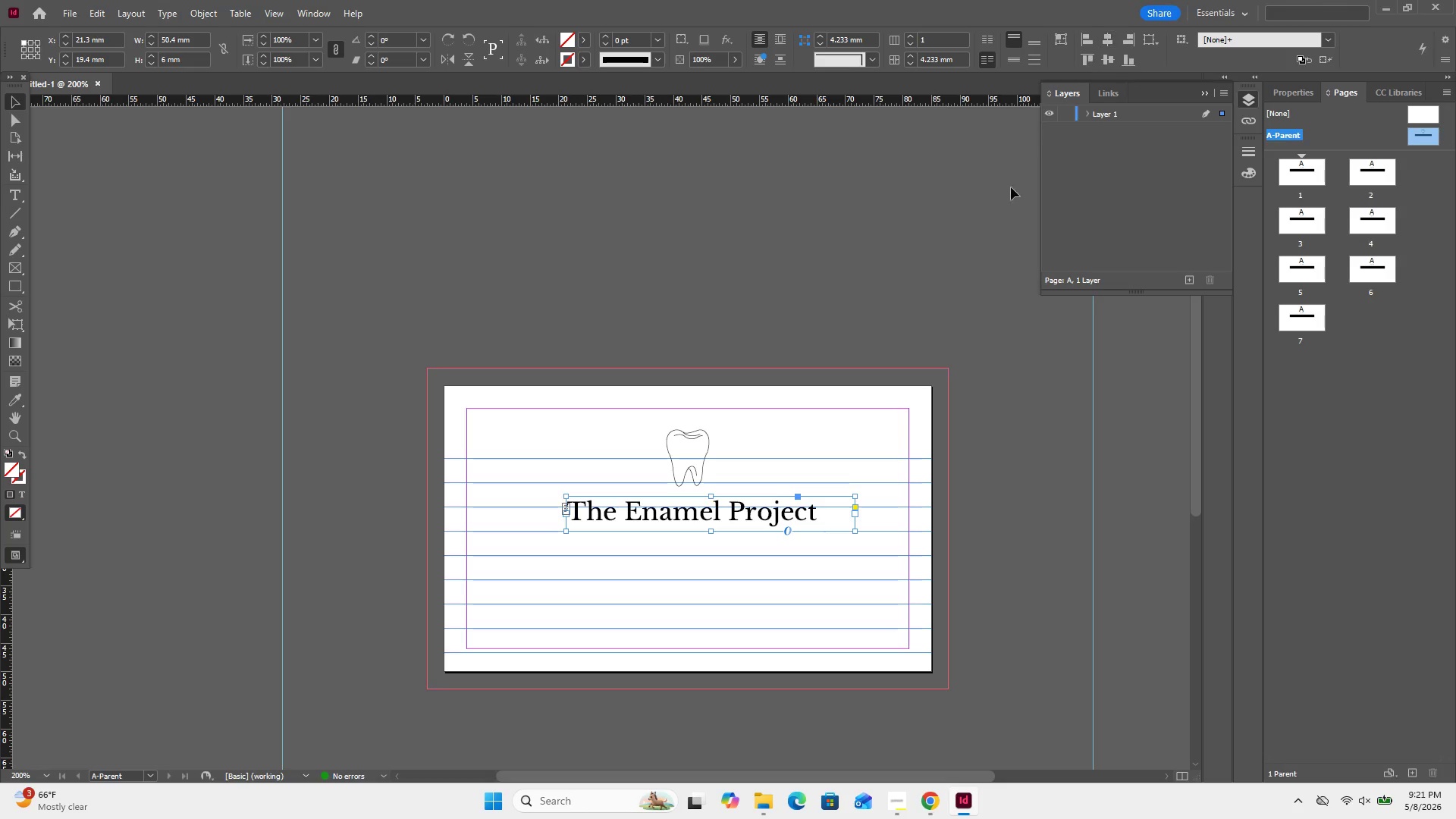 
left_click_drag(start_coordinate=[644, 434], to_coordinate=[720, 538])
 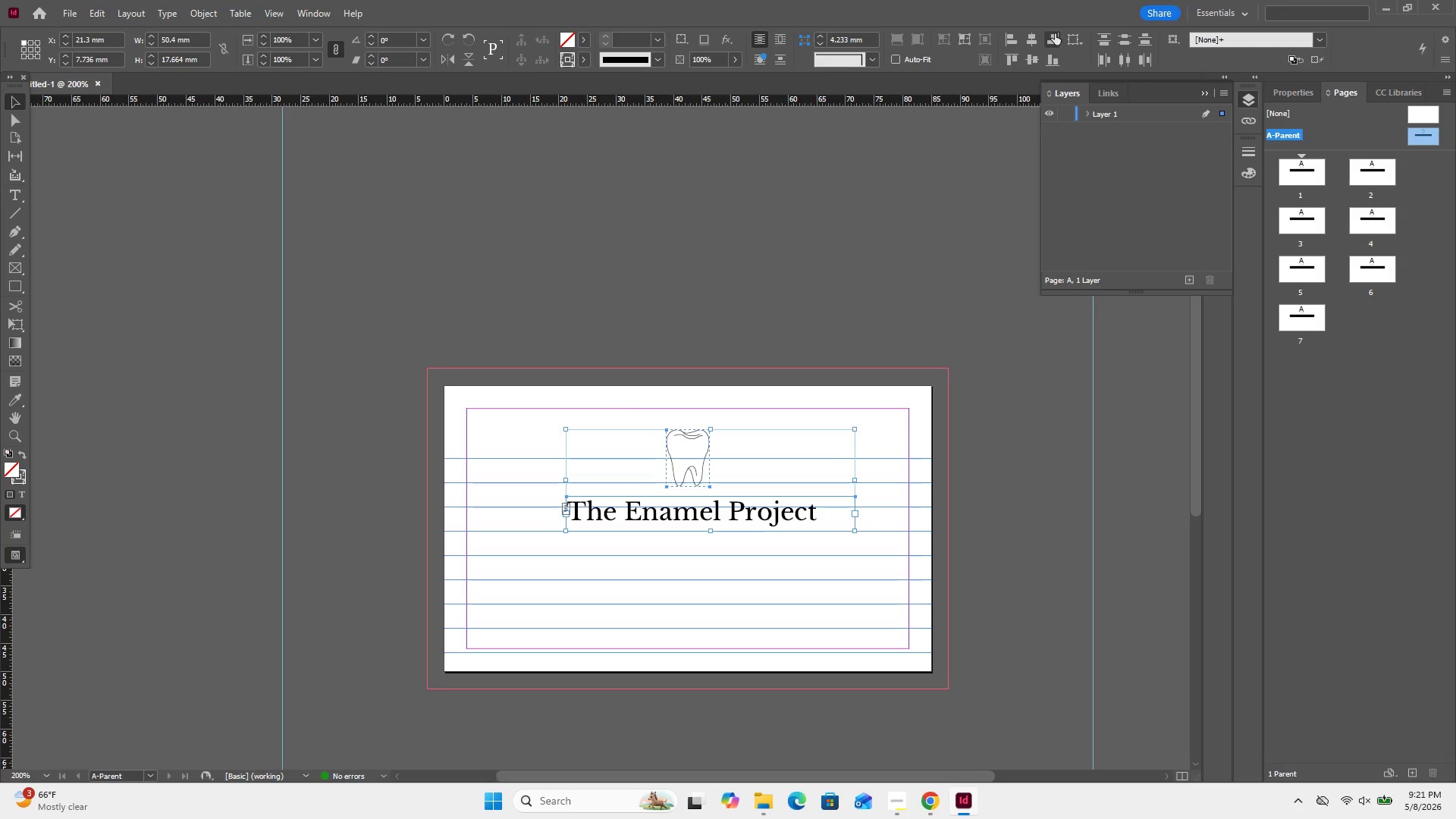 
left_click([1038, 42])
 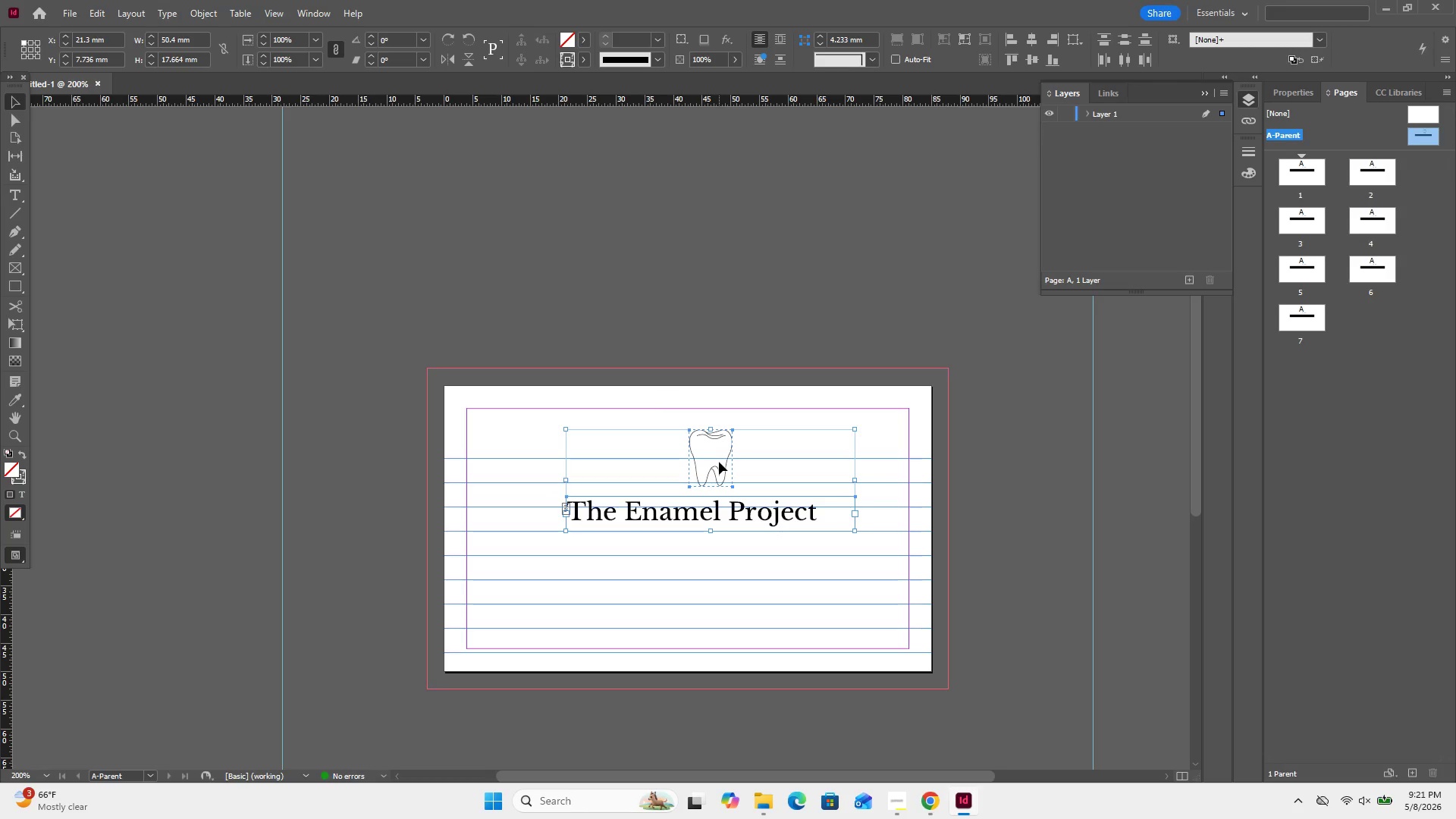 
left_click_drag(start_coordinate=[714, 465], to_coordinate=[691, 467])
 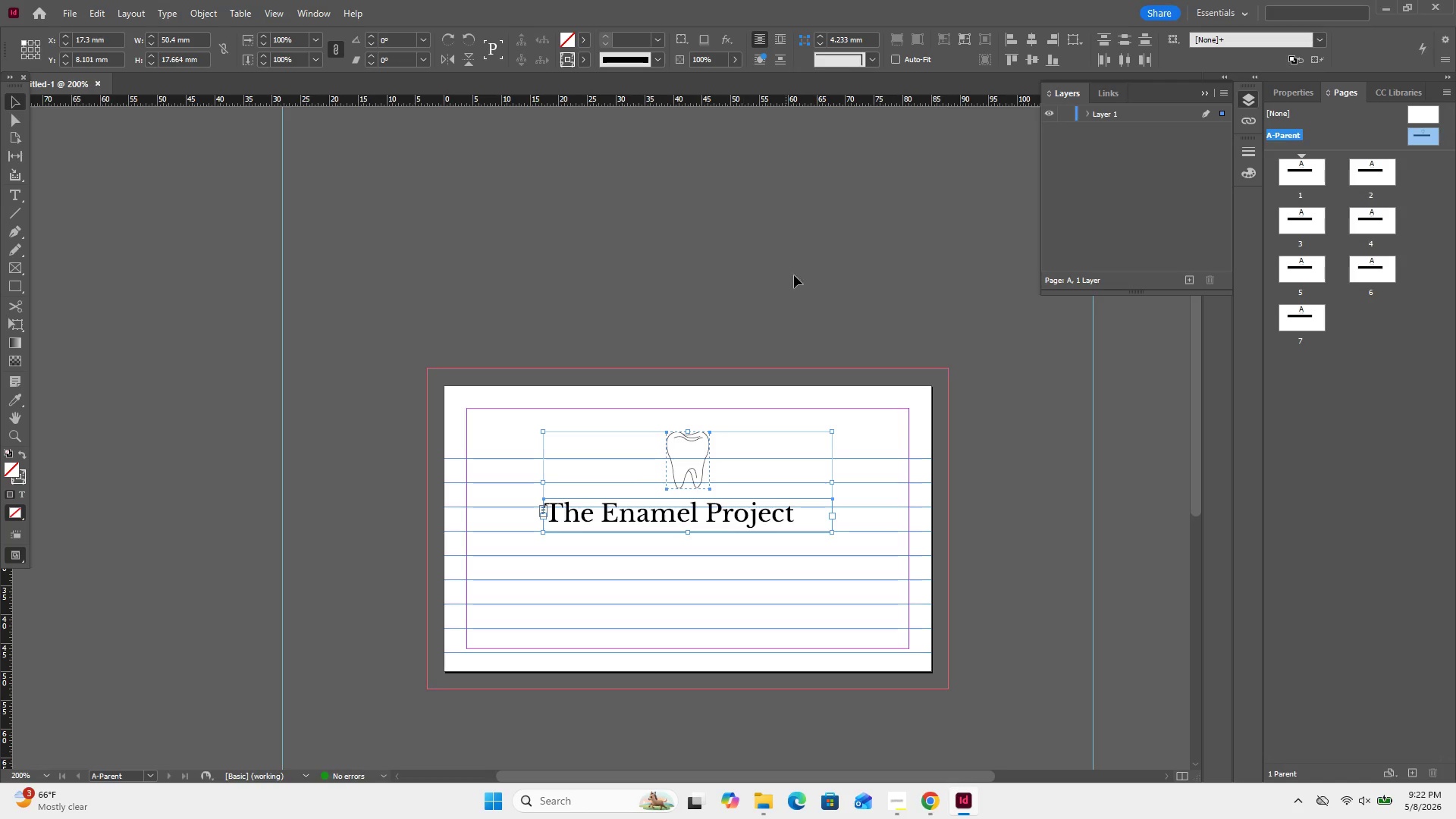 
left_click([810, 256])
 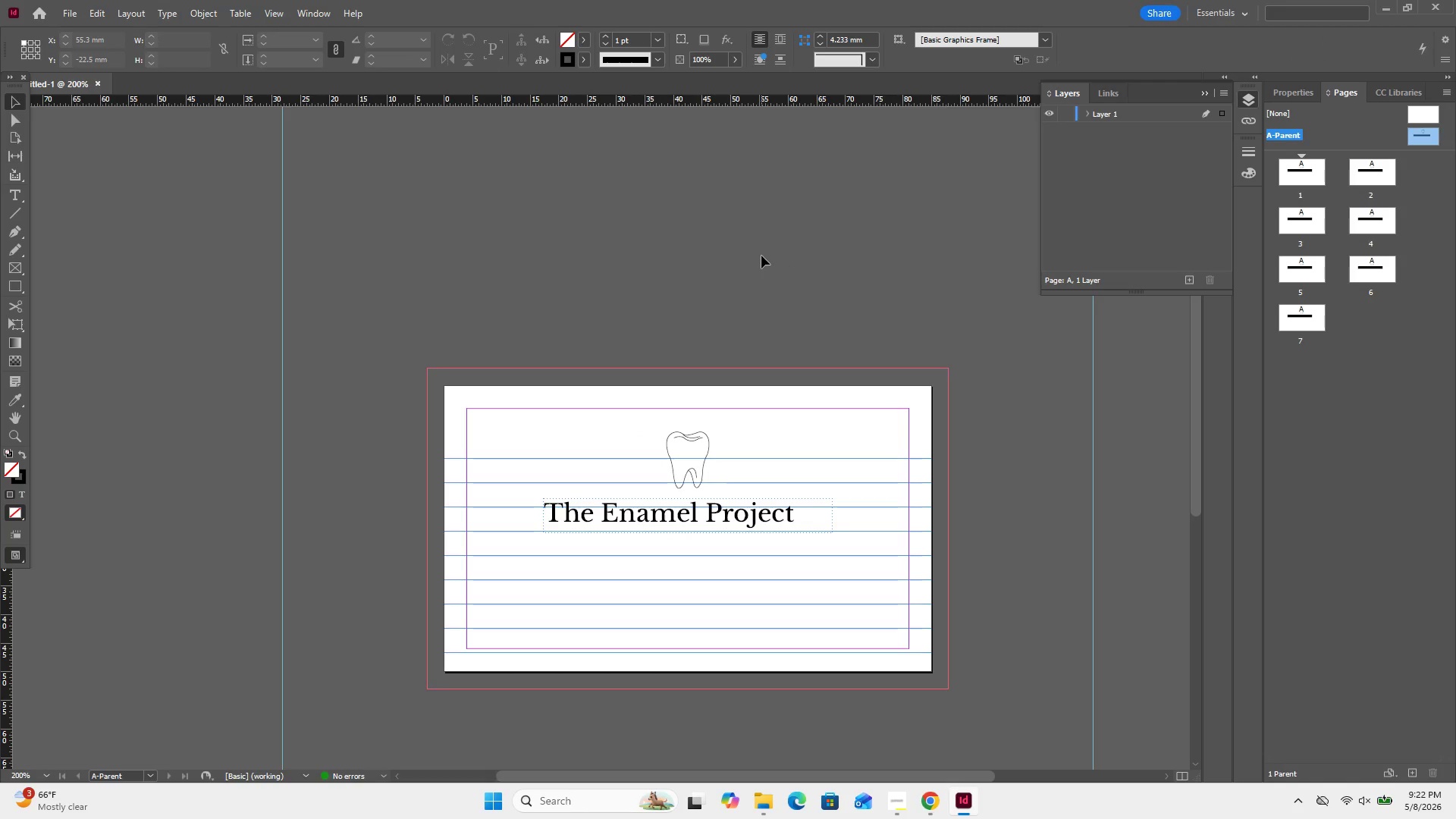 
left_click([836, 508])
 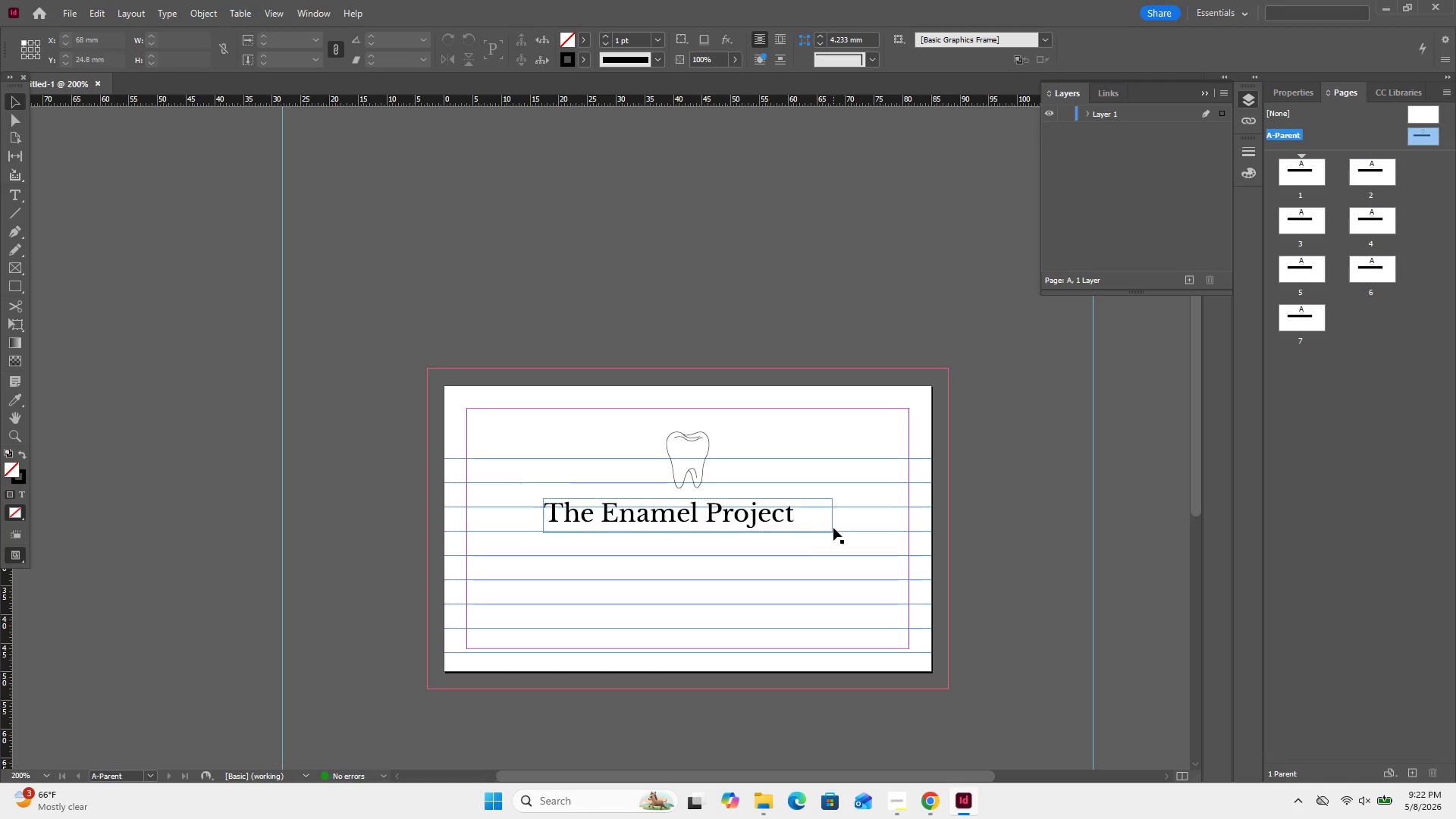 
left_click([833, 528])
 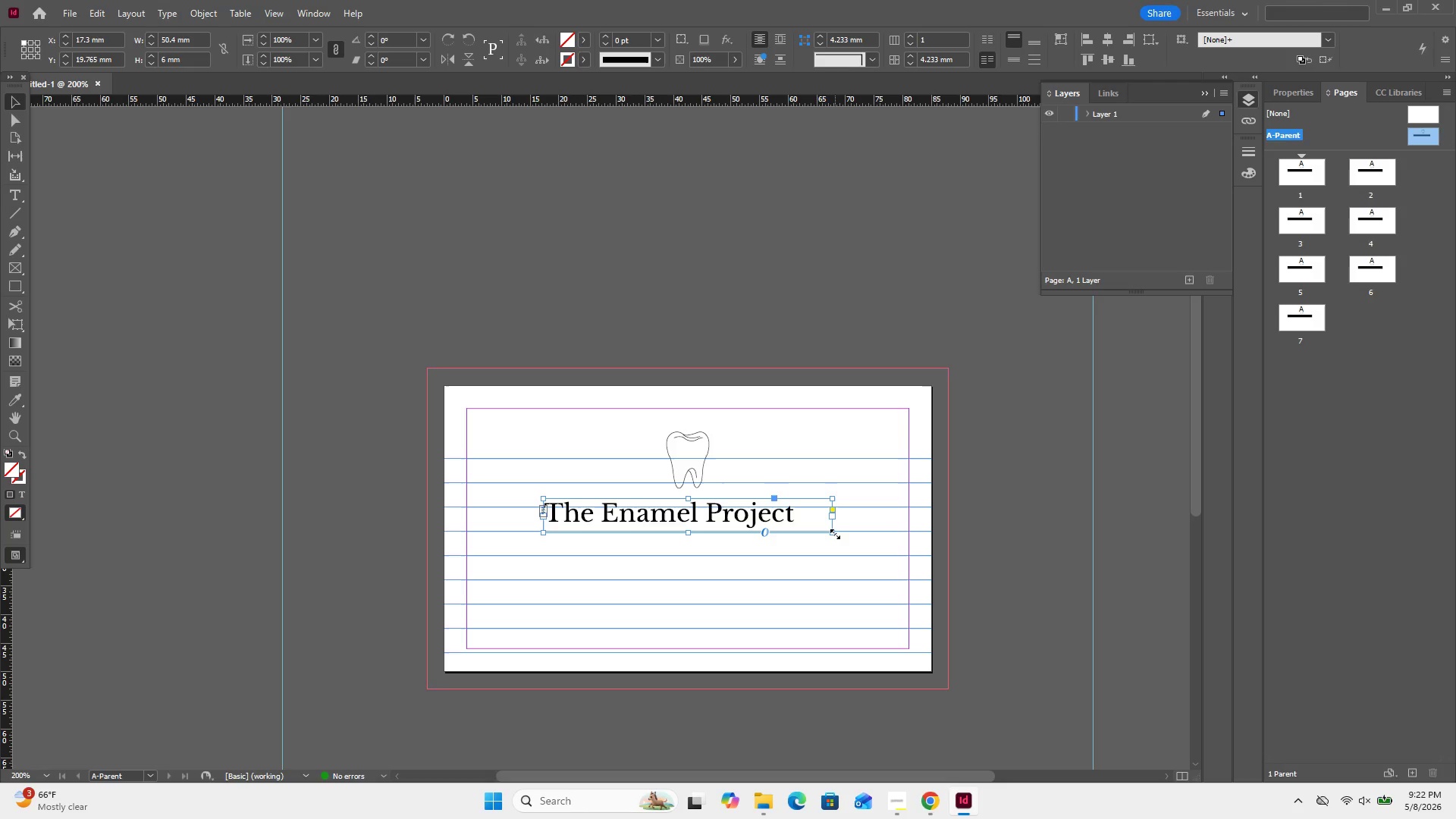 
left_click_drag(start_coordinate=[835, 534], to_coordinate=[802, 535])
 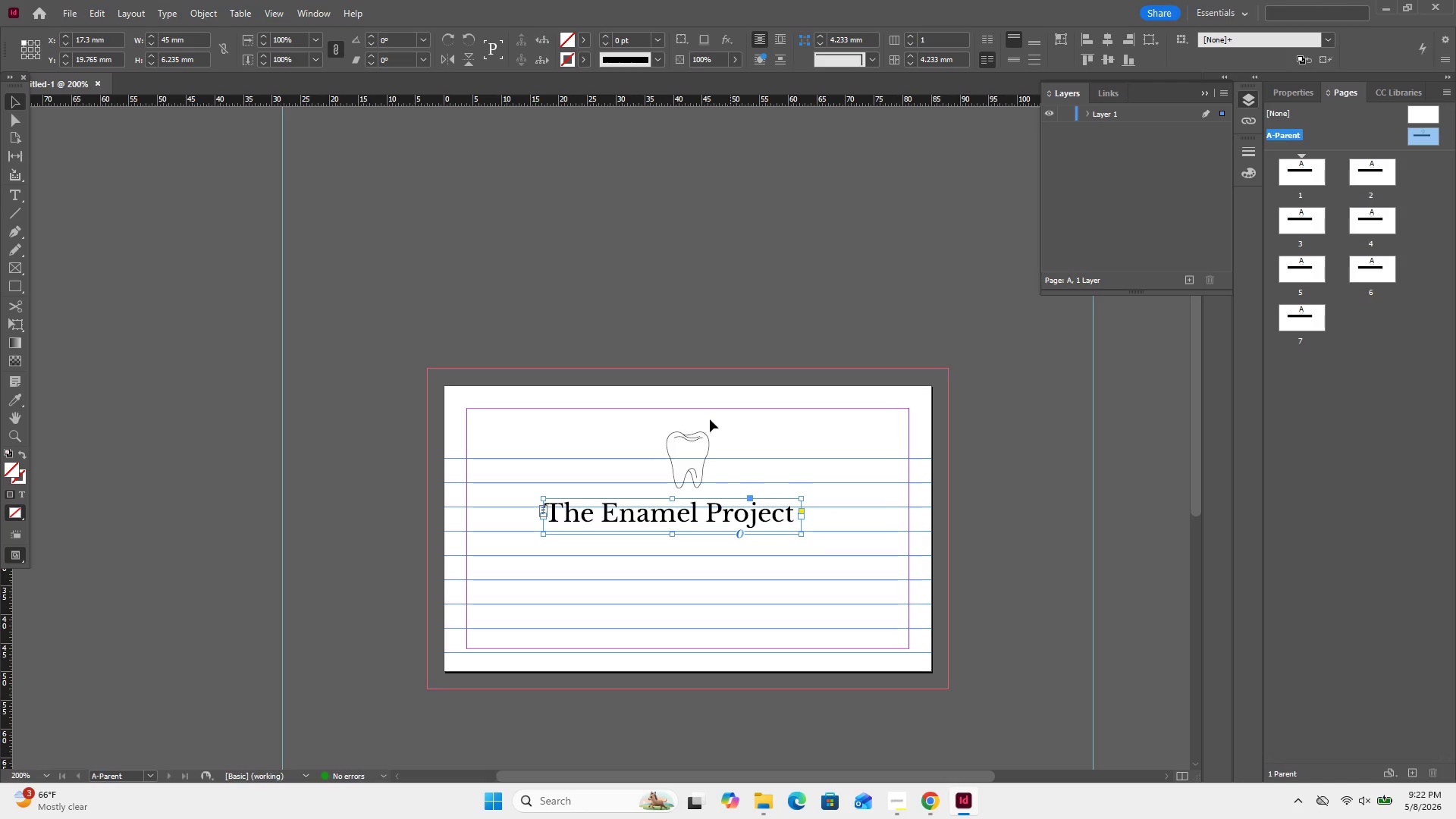 
left_click_drag(start_coordinate=[699, 405], to_coordinate=[710, 562])
 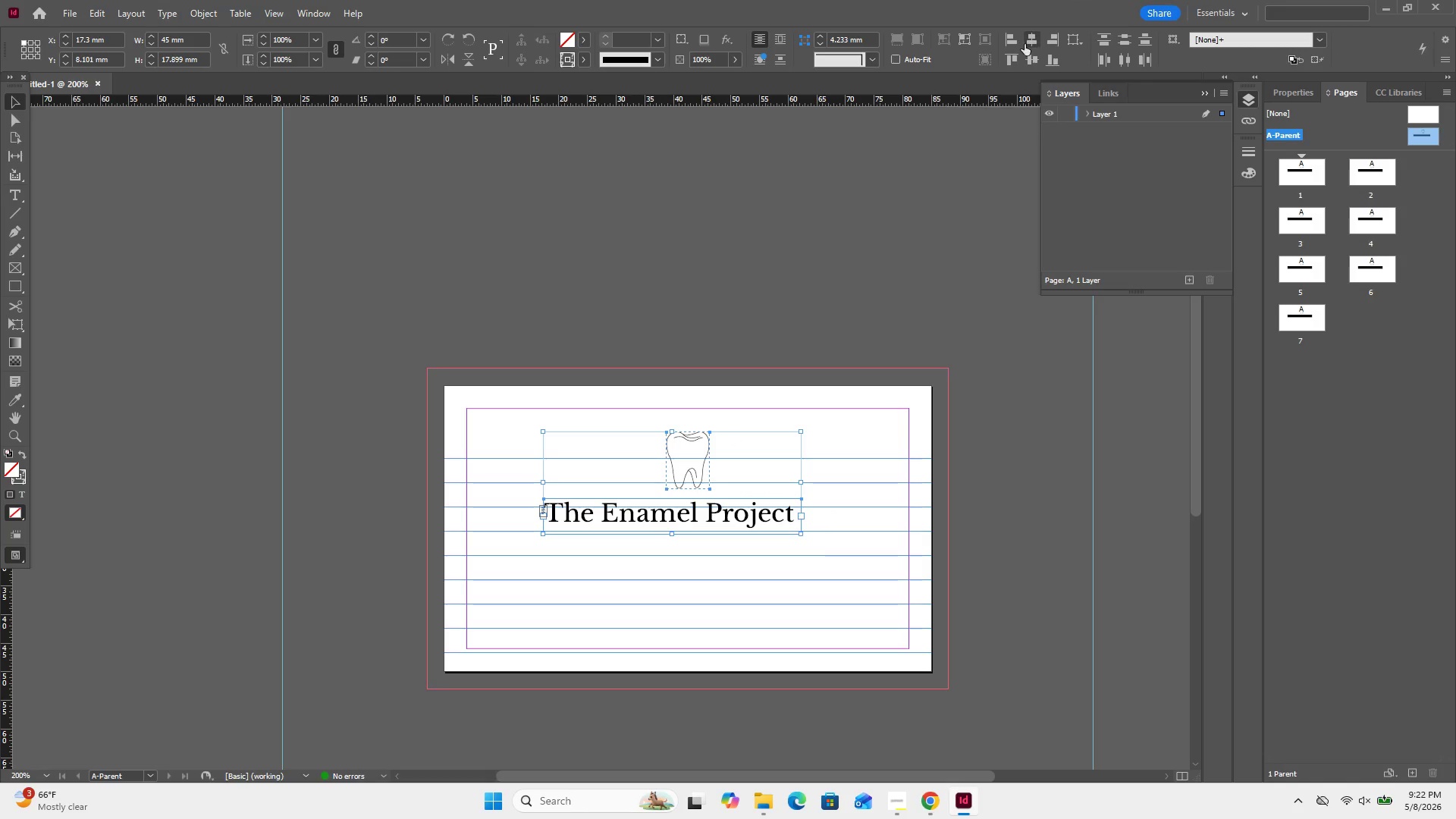 
left_click([1032, 38])
 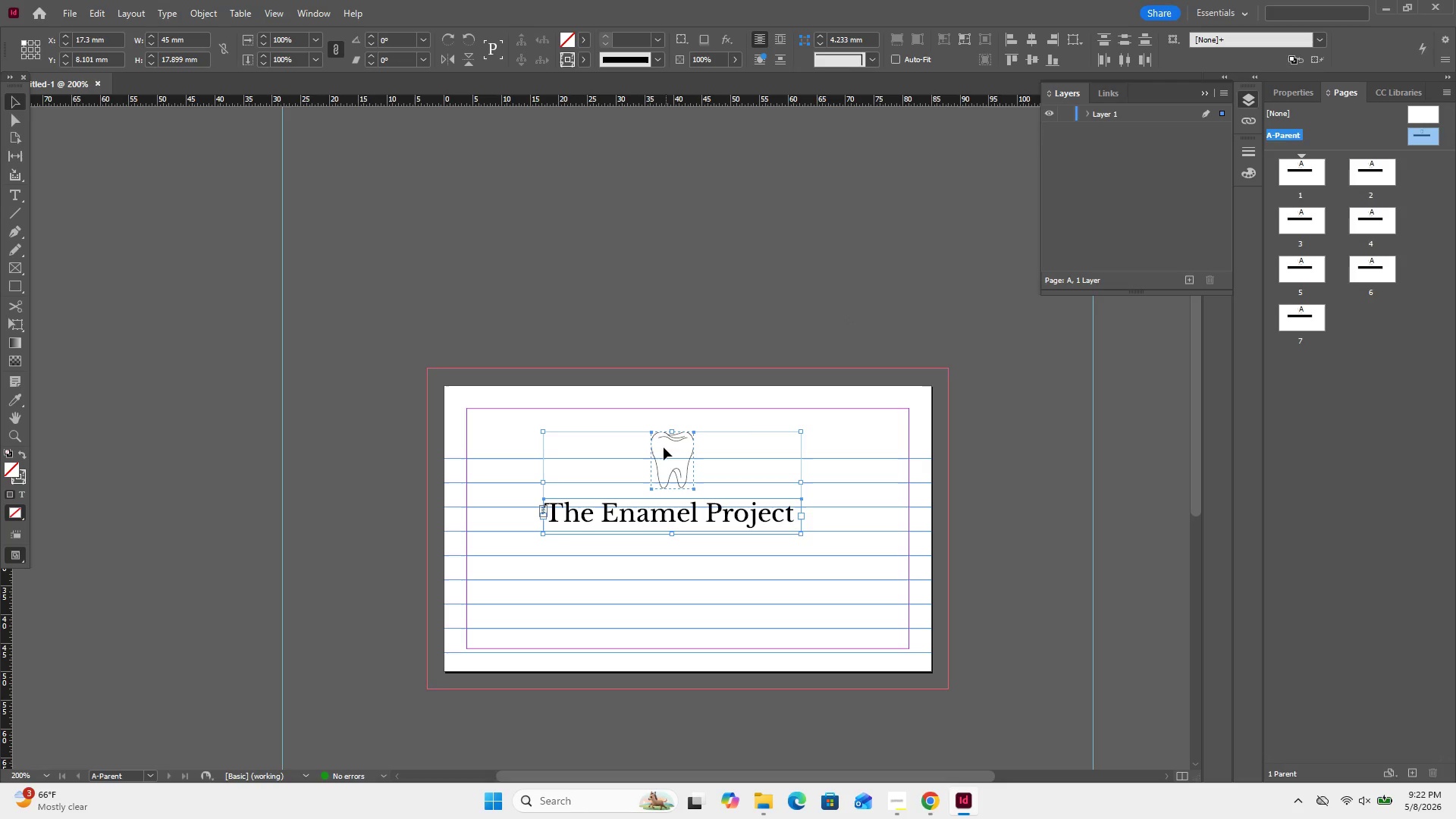 
left_click_drag(start_coordinate=[668, 438], to_coordinate=[686, 439])
 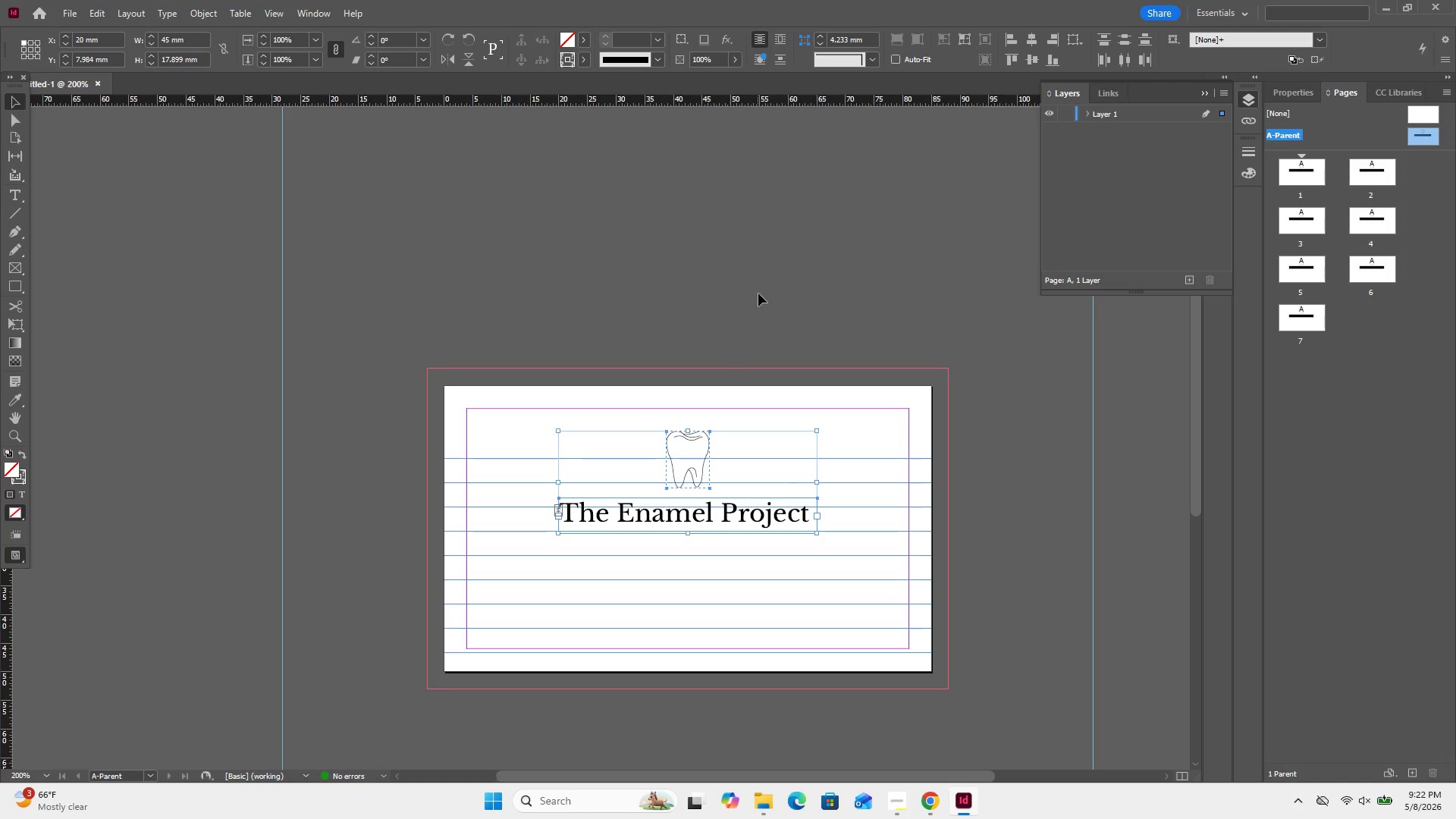 
left_click([758, 293])
 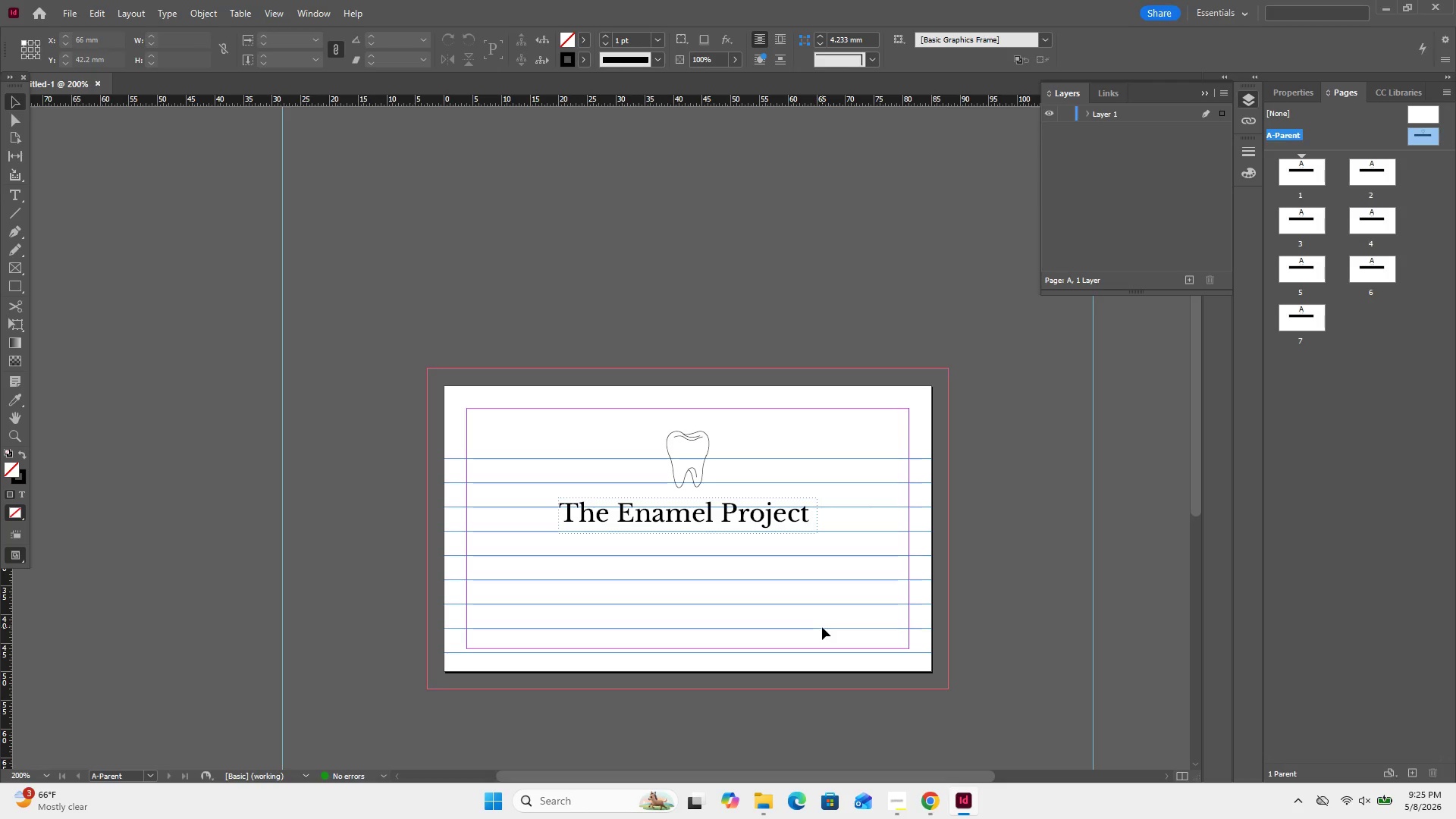 
wait(159.53)
 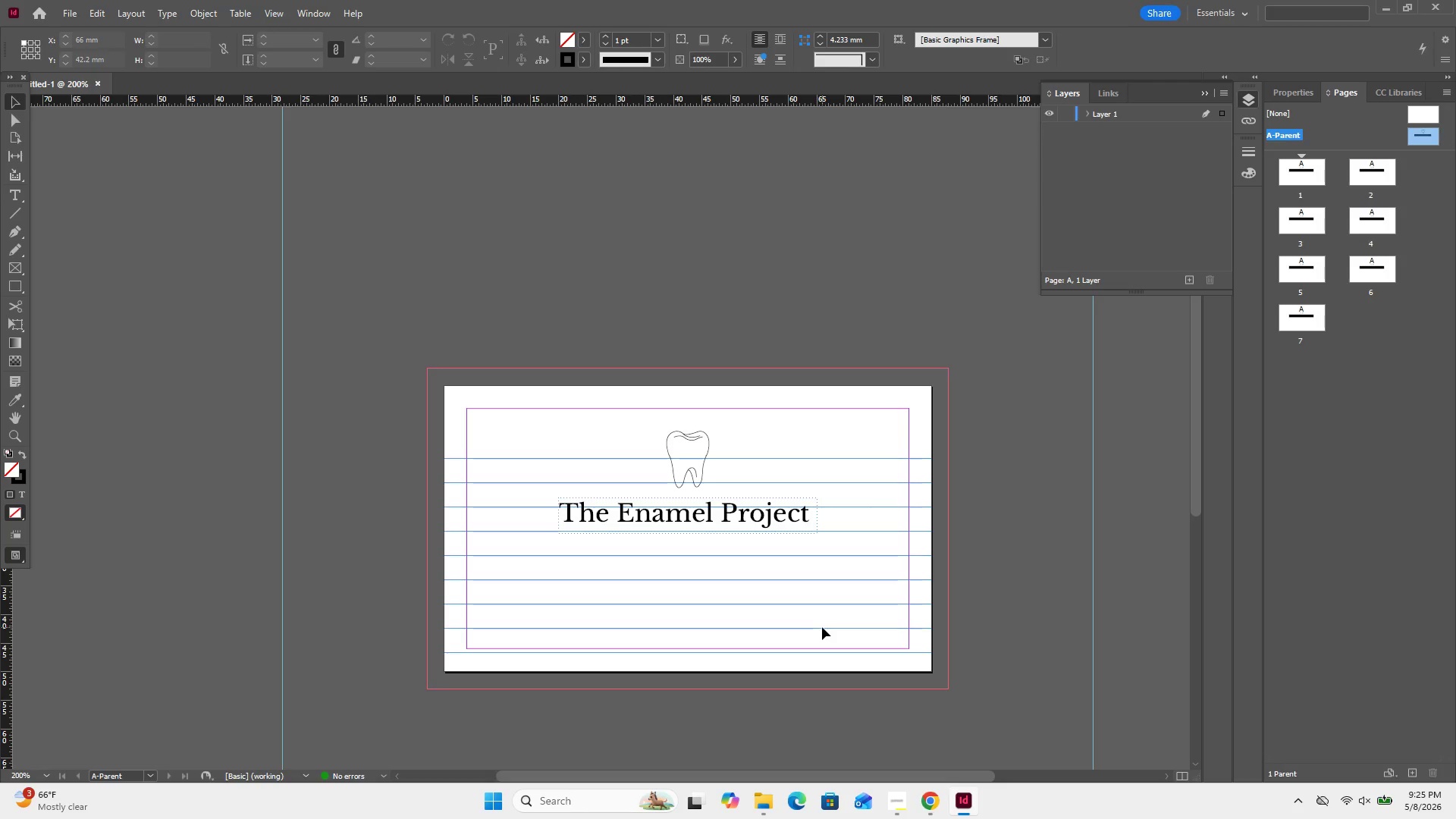 
mouse_move([929, 789])
 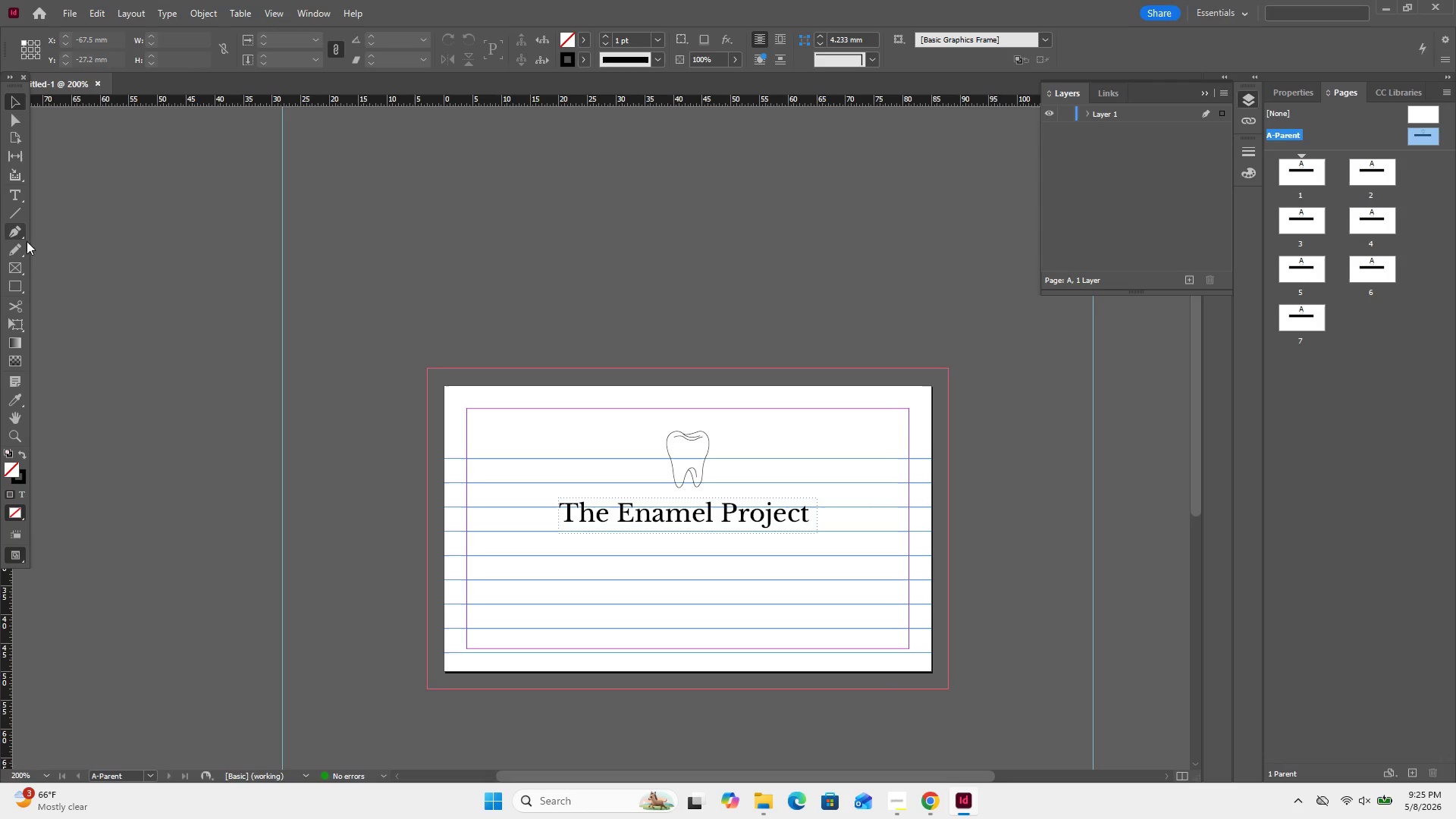 
left_click([14, 220])
 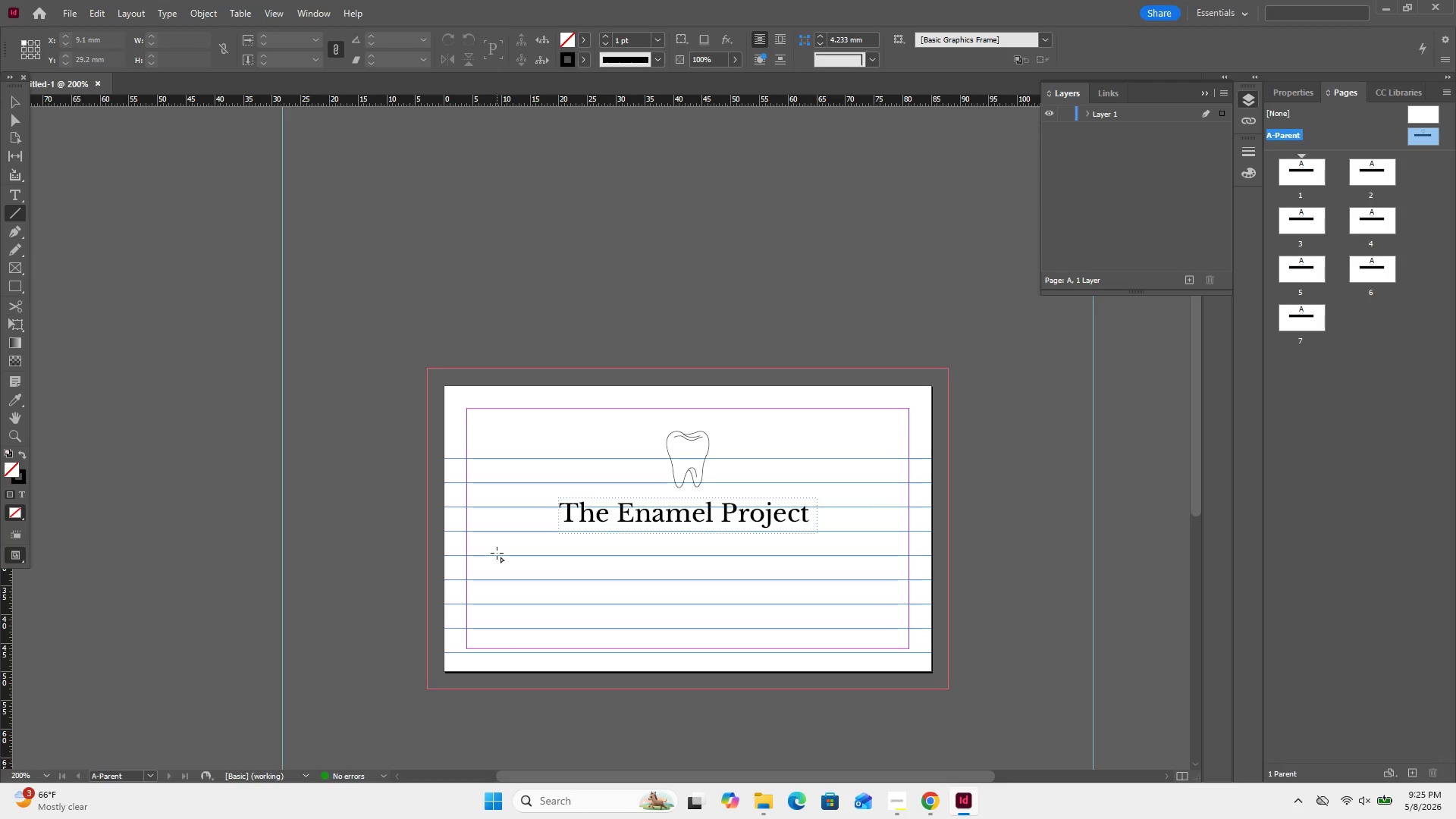 
left_click_drag(start_coordinate=[495, 554], to_coordinate=[790, 564])
 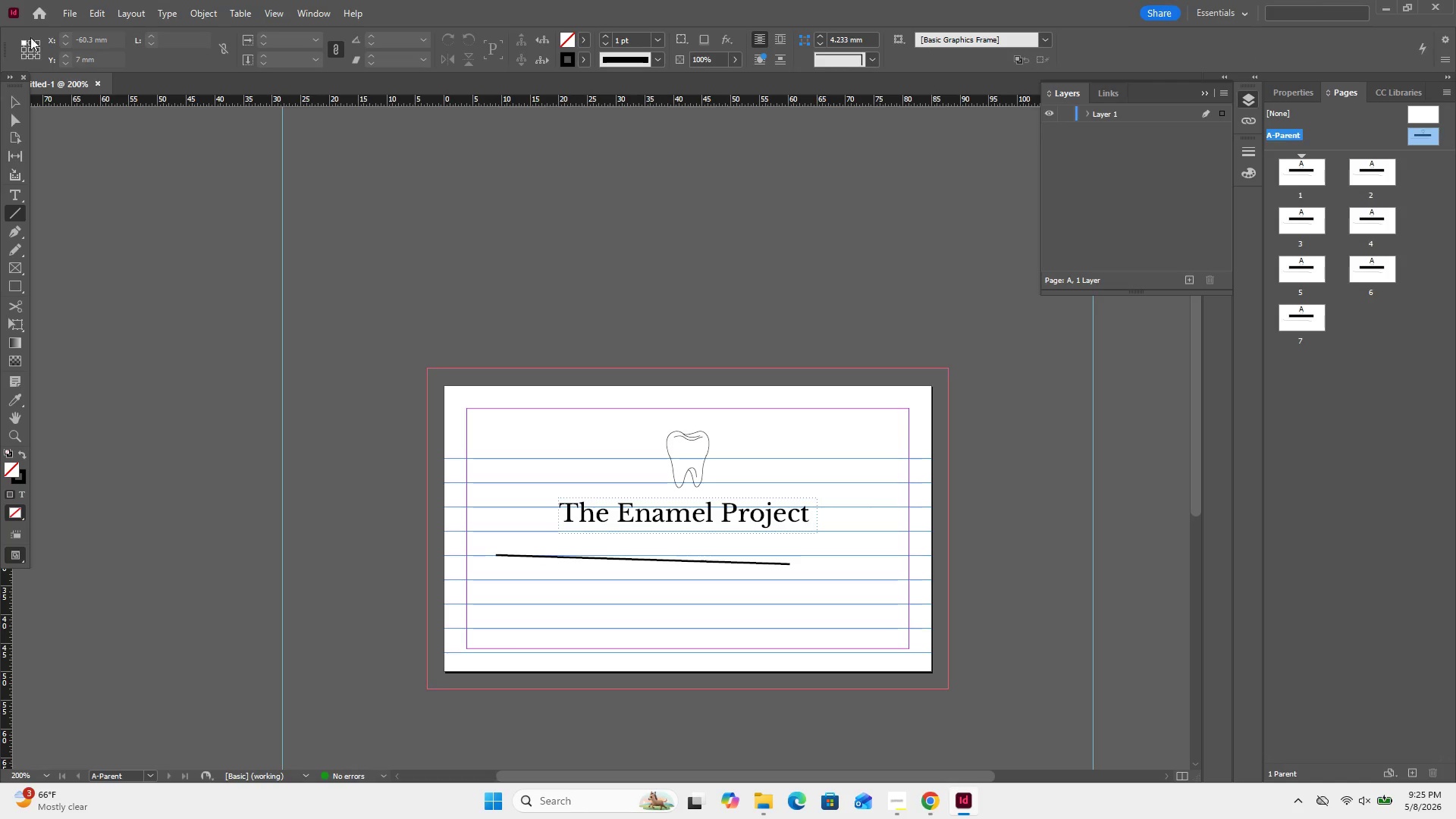 
left_click([14, 99])
 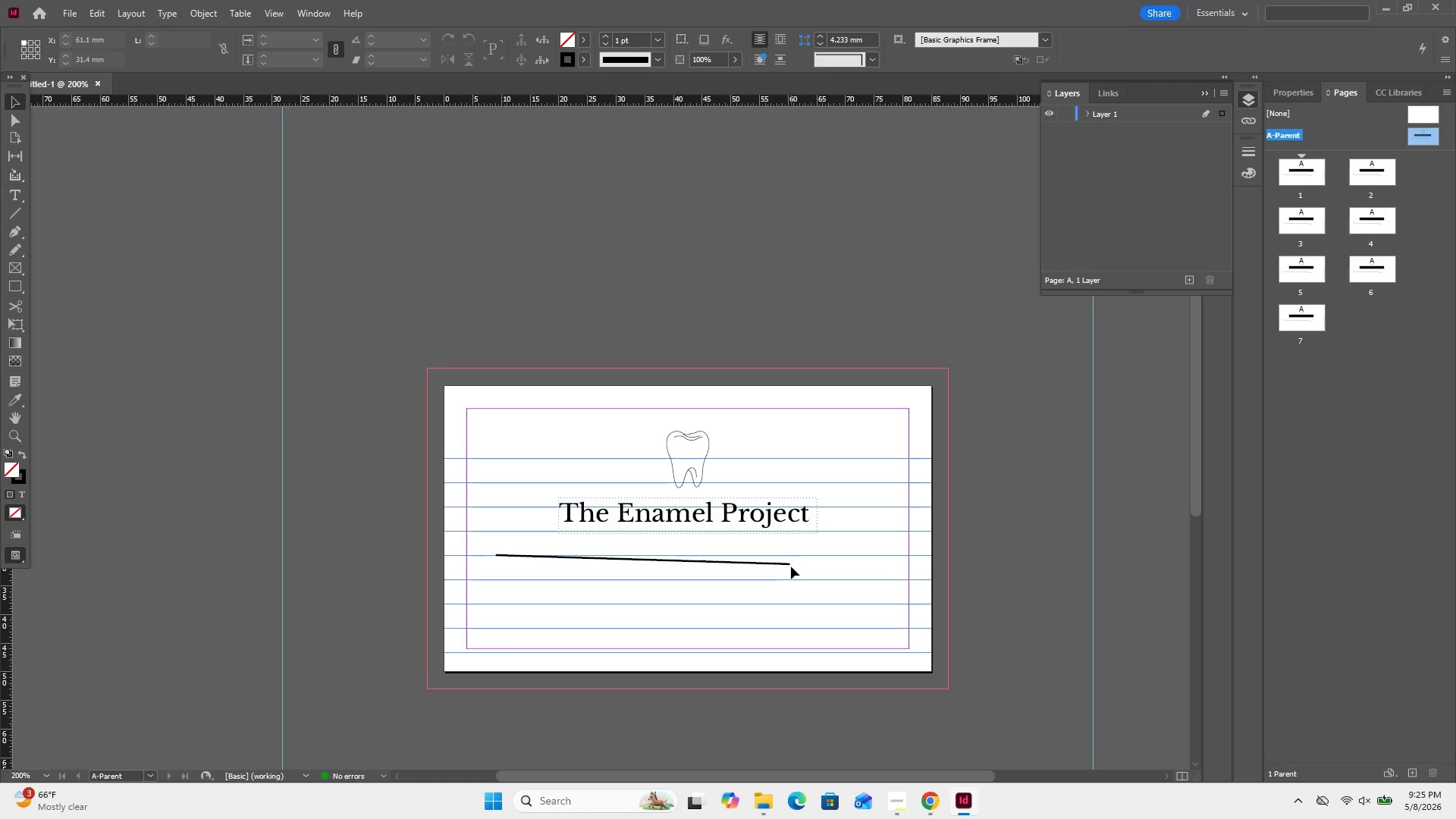 
left_click([786, 563])
 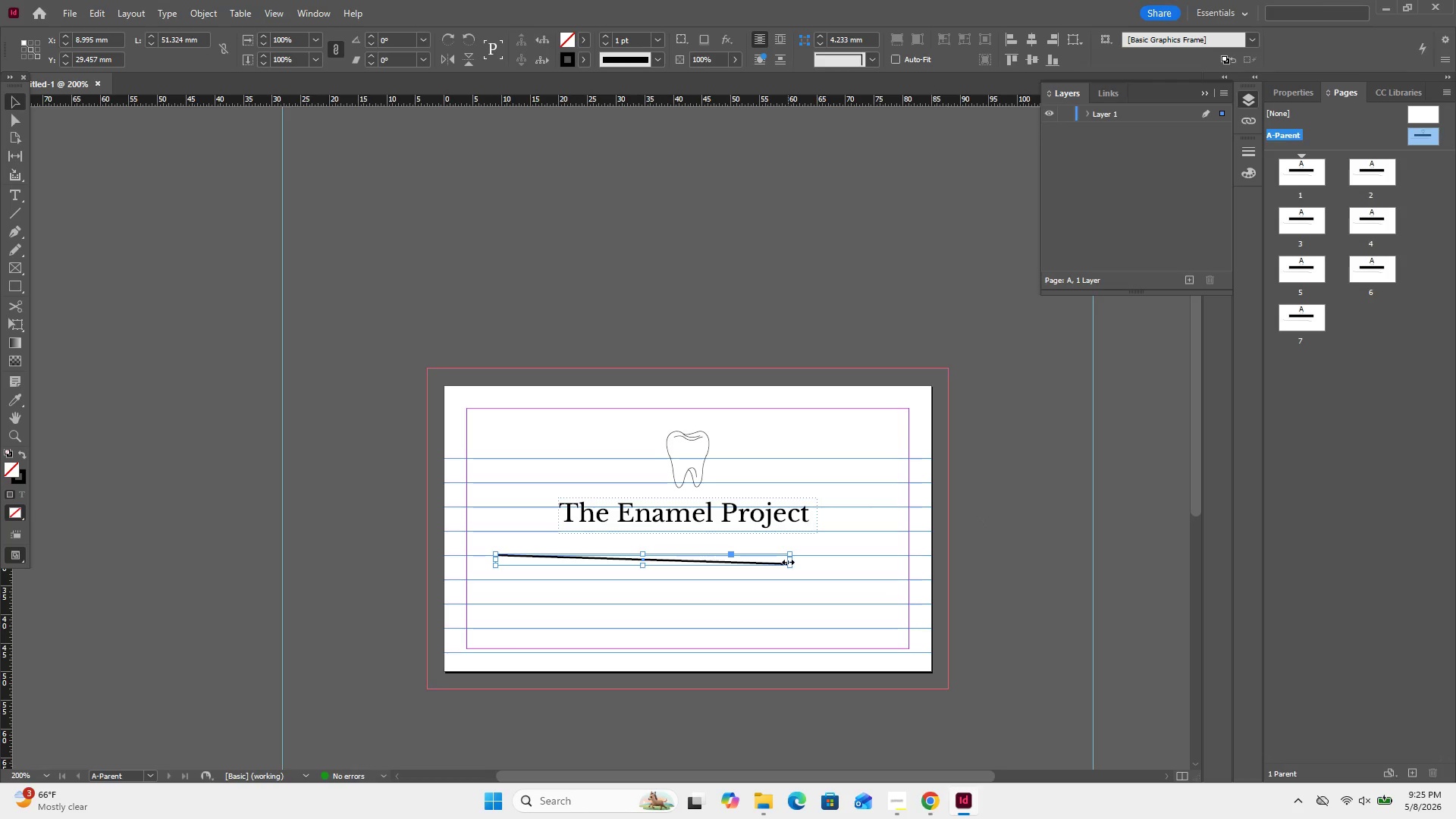 
left_click_drag(start_coordinate=[788, 562], to_coordinate=[849, 541])
 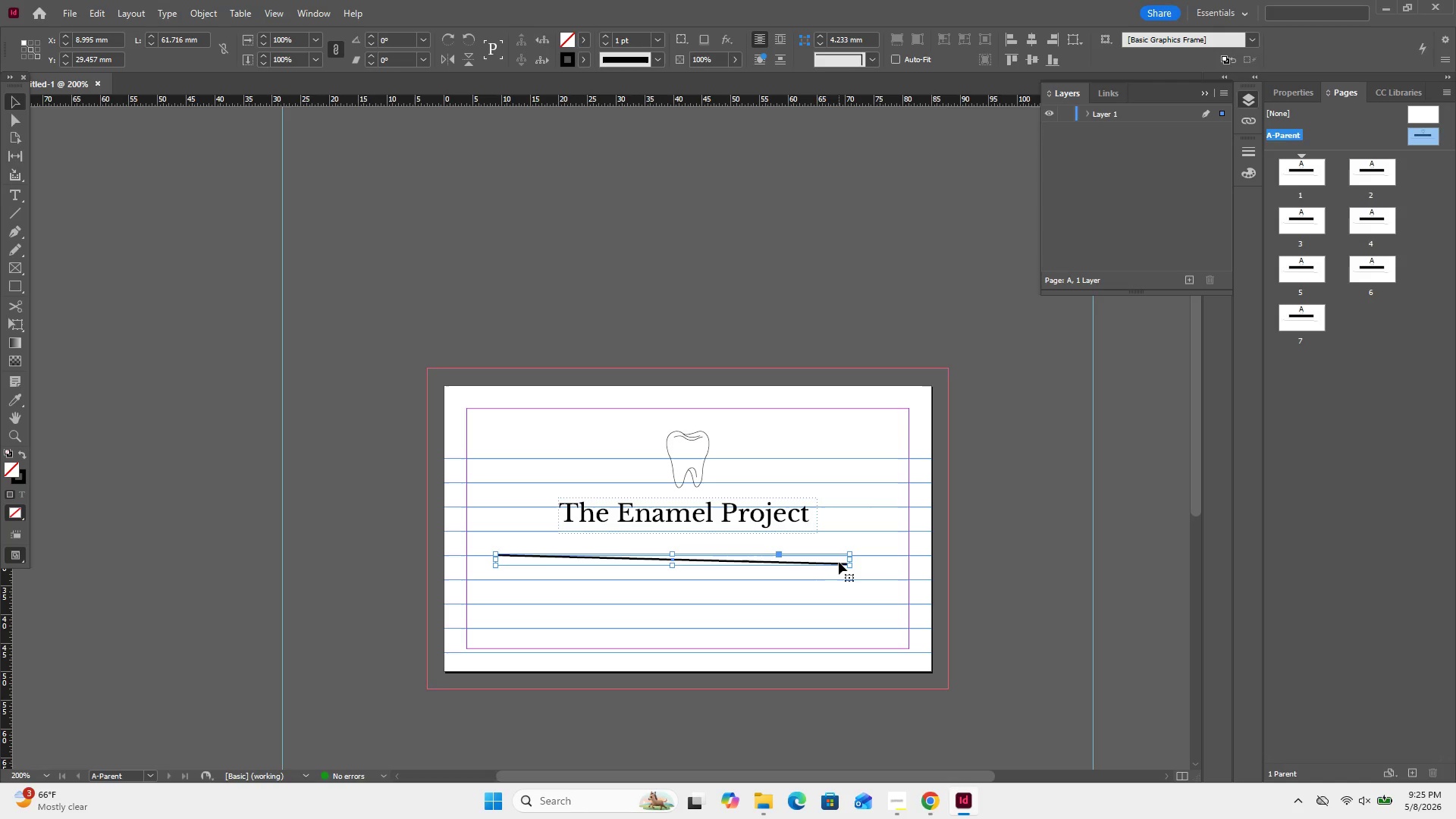 
left_click([842, 560])
 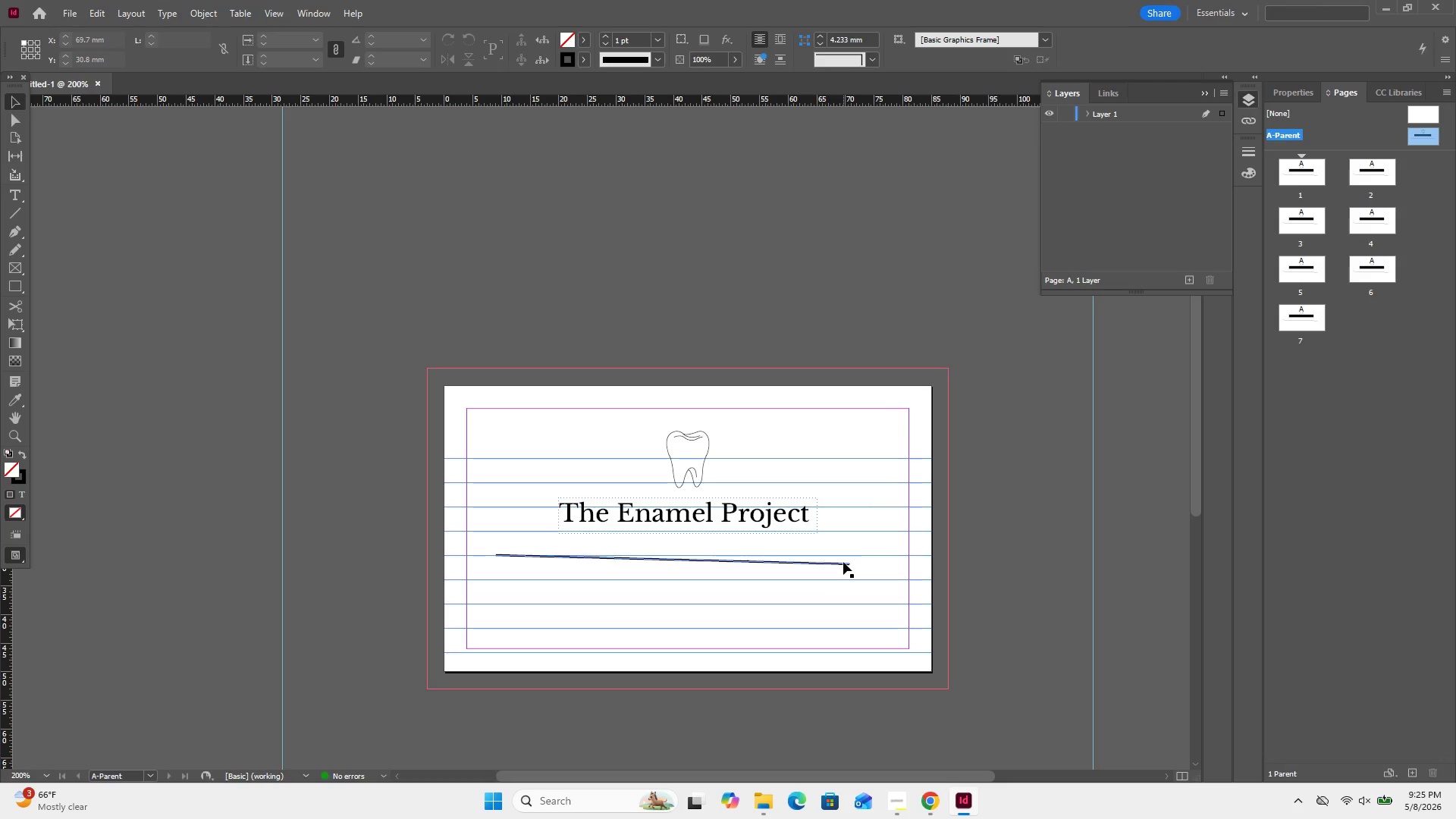 
left_click_drag(start_coordinate=[843, 562], to_coordinate=[845, 556])
 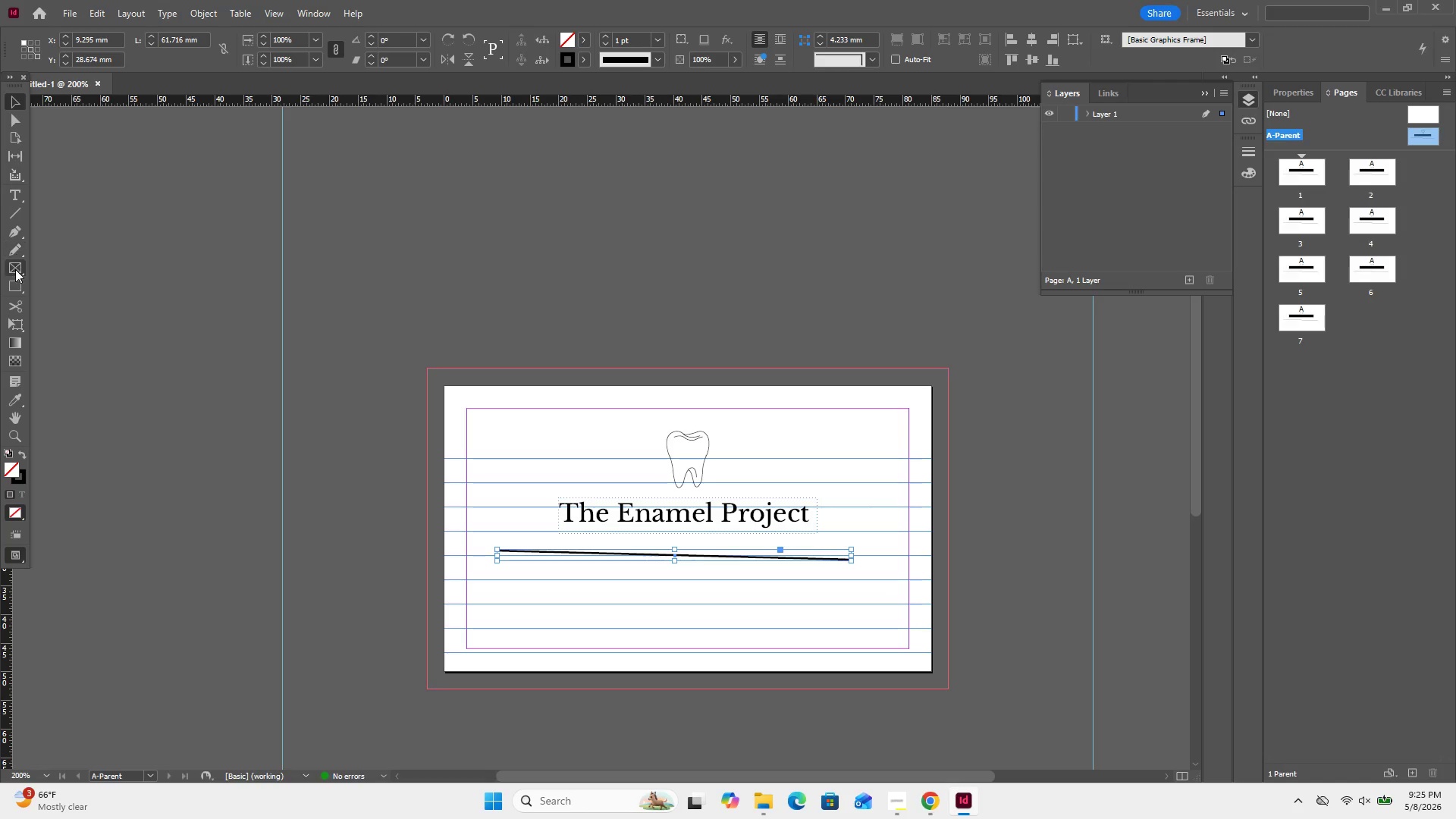 
left_click([15, 215])
 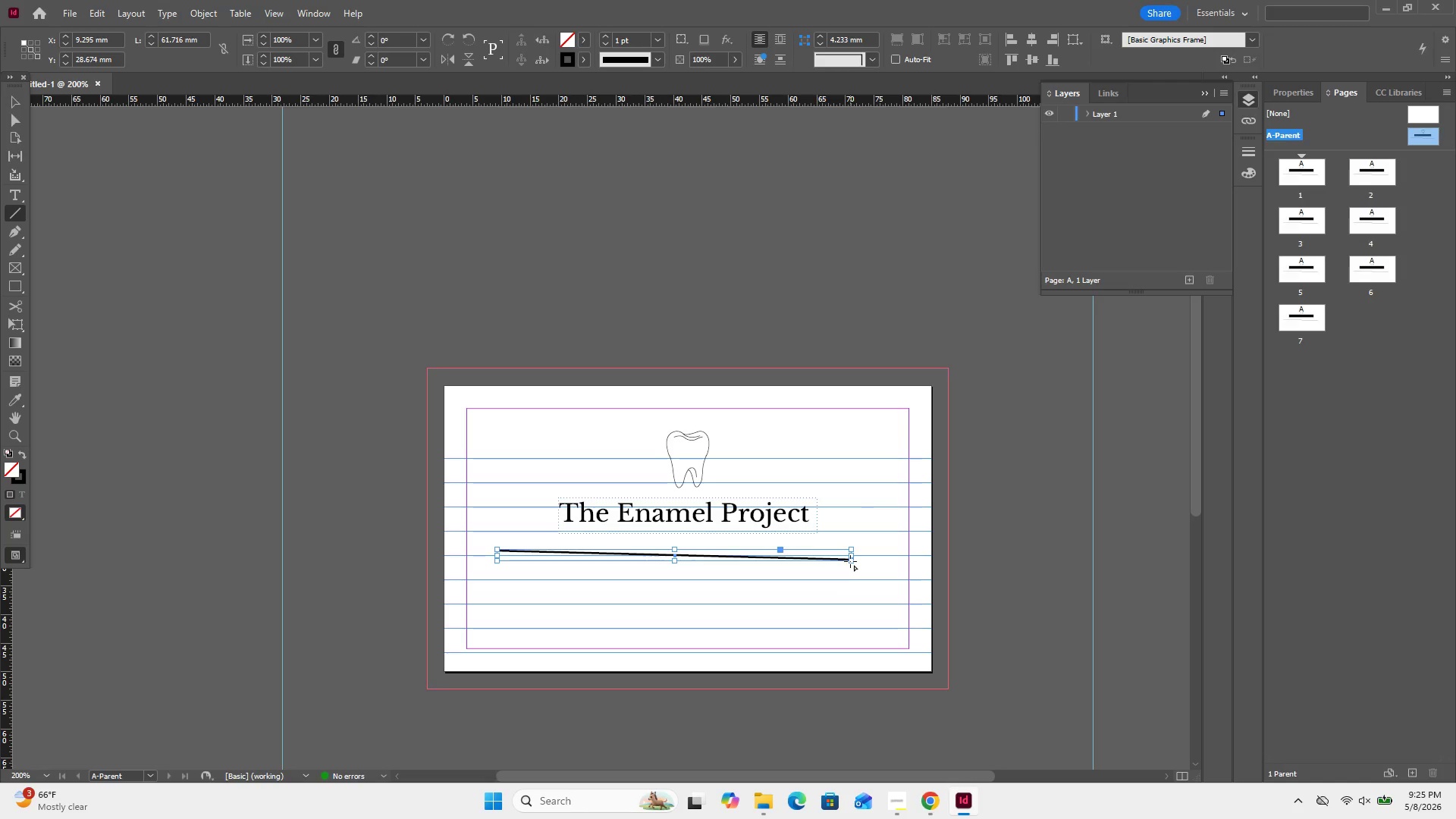 
left_click([826, 559])
 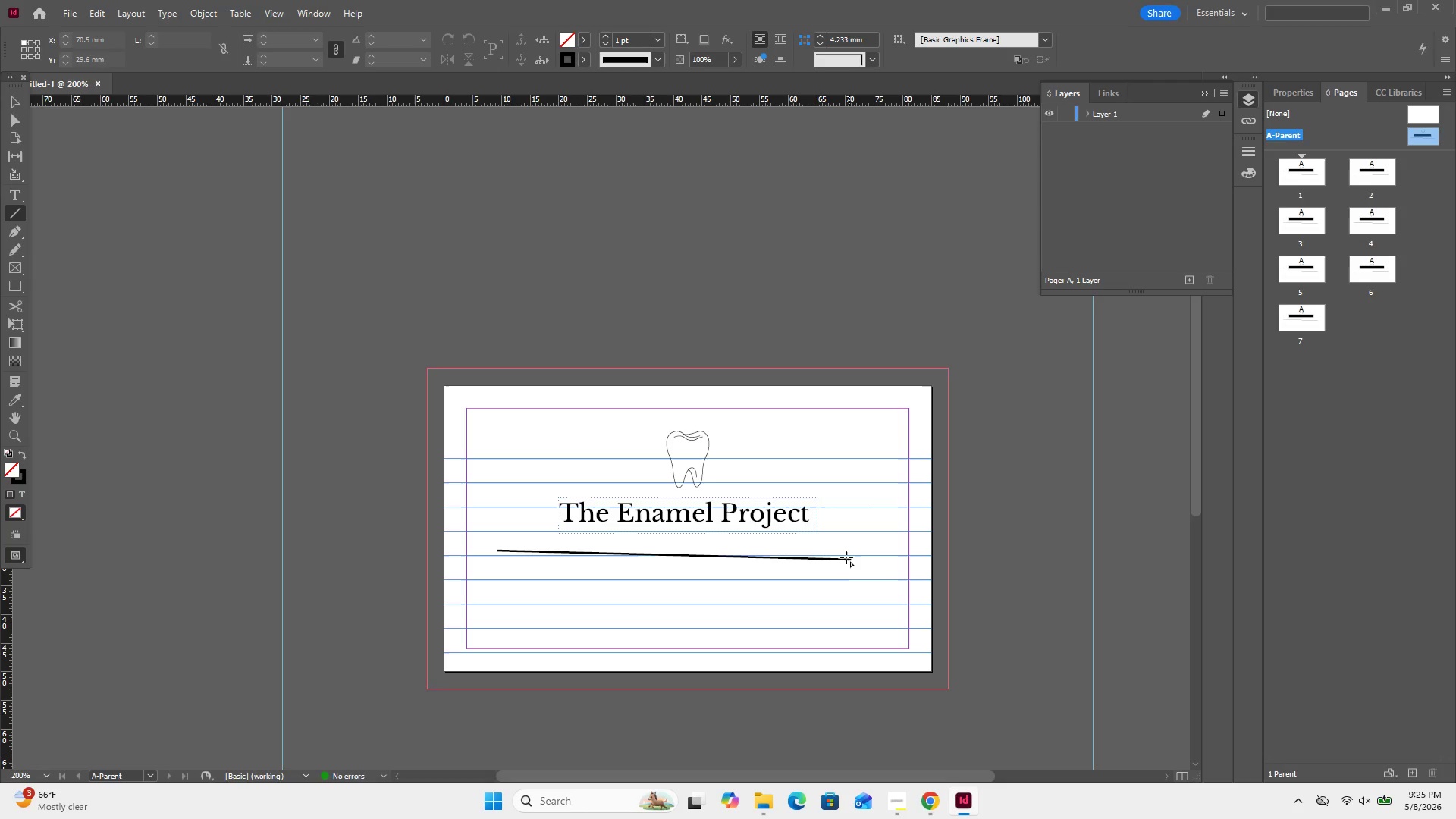 
left_click([846, 555])
 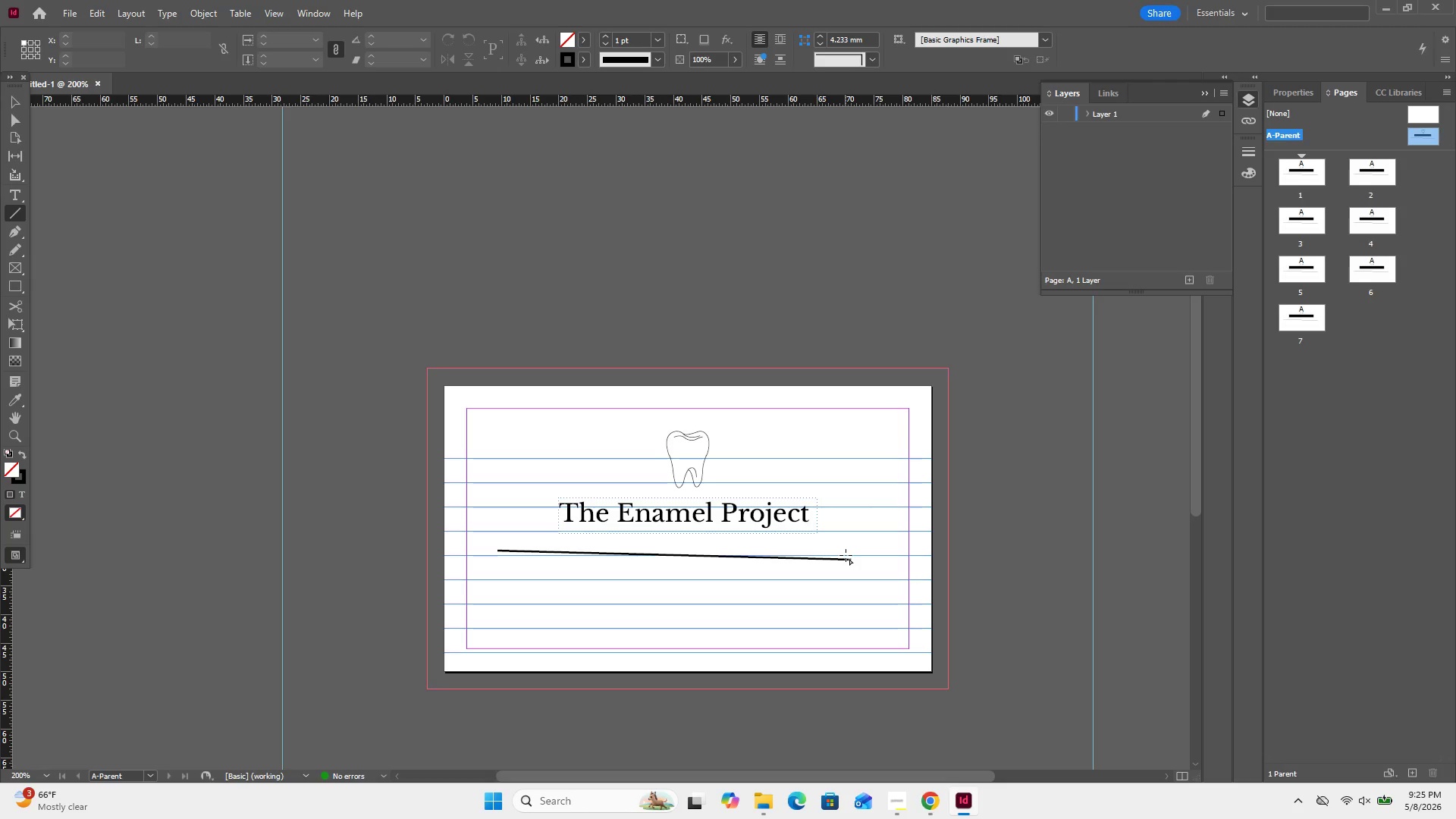 
left_click_drag(start_coordinate=[846, 555], to_coordinate=[843, 548])
 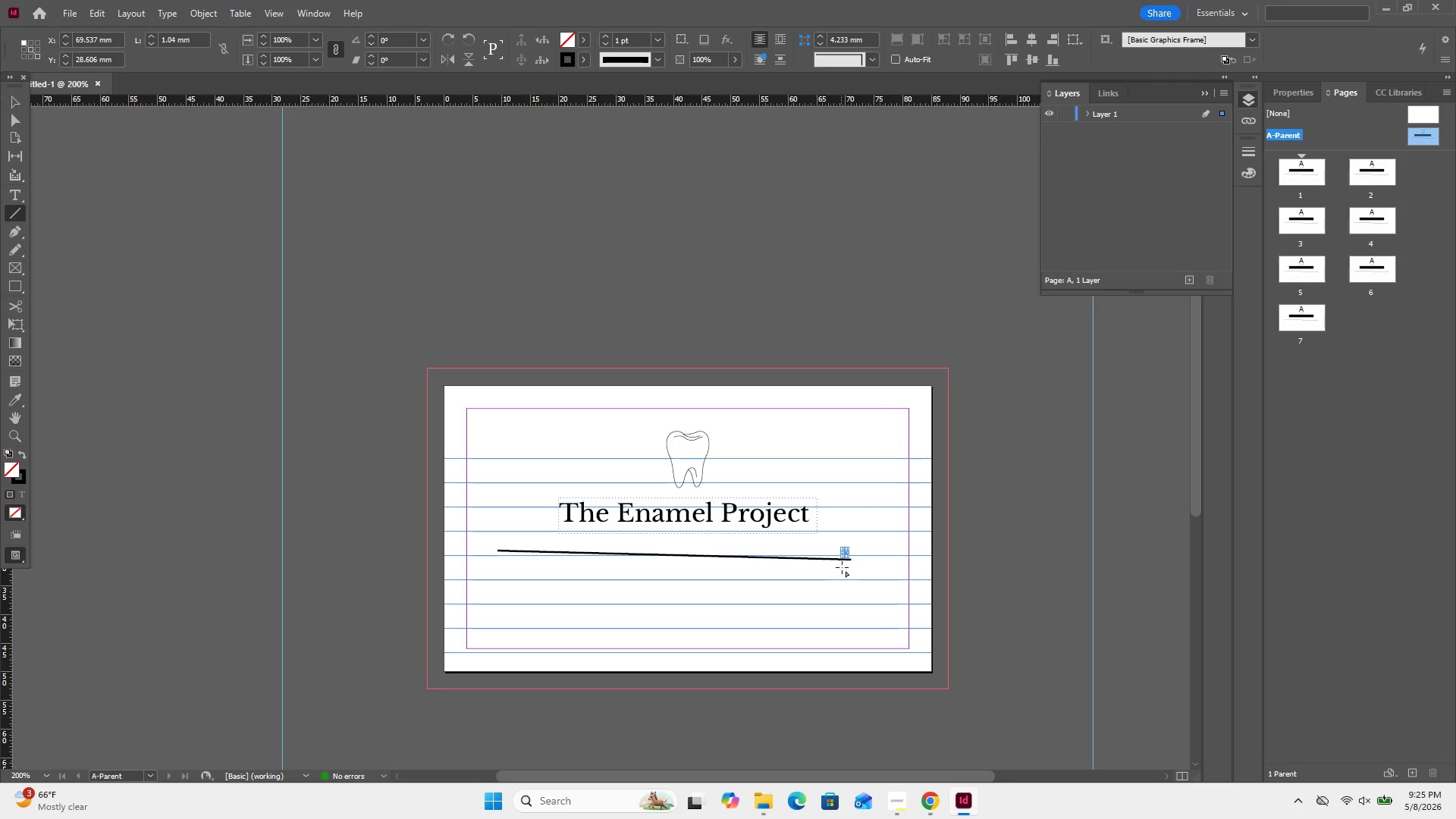 
key(Delete)
 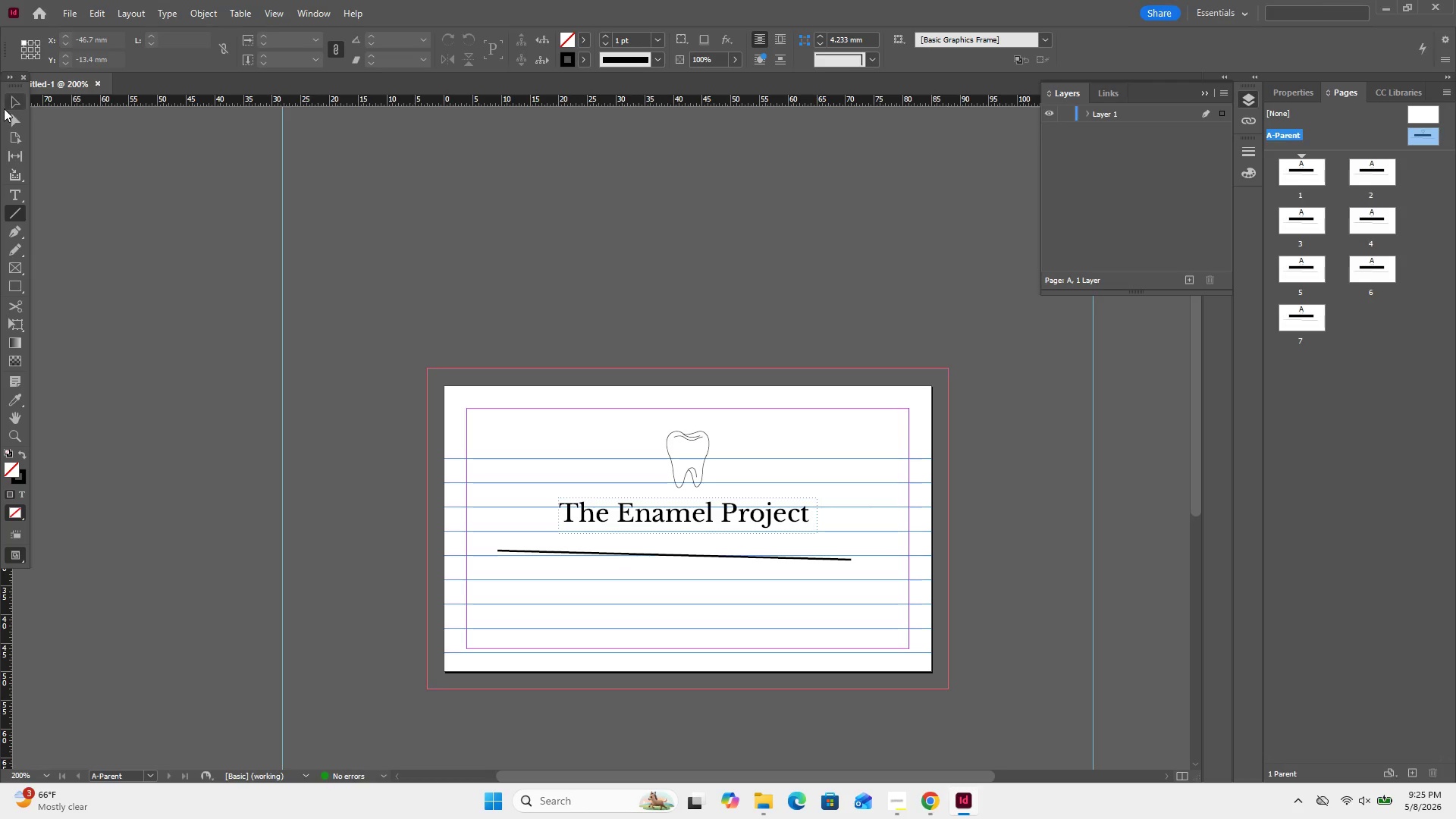 
left_click([10, 104])
 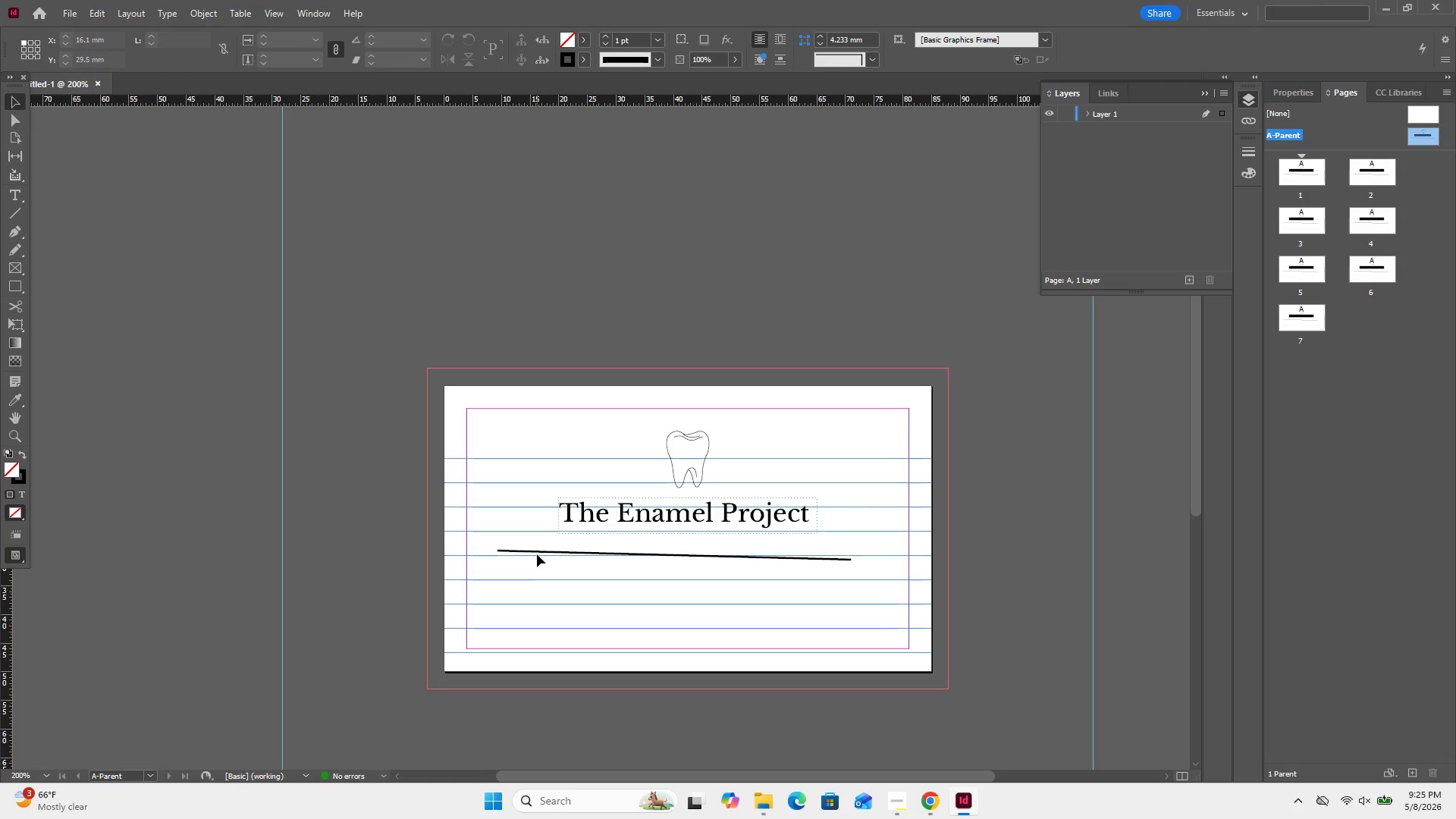 
left_click_drag(start_coordinate=[536, 550], to_coordinate=[537, 558])
 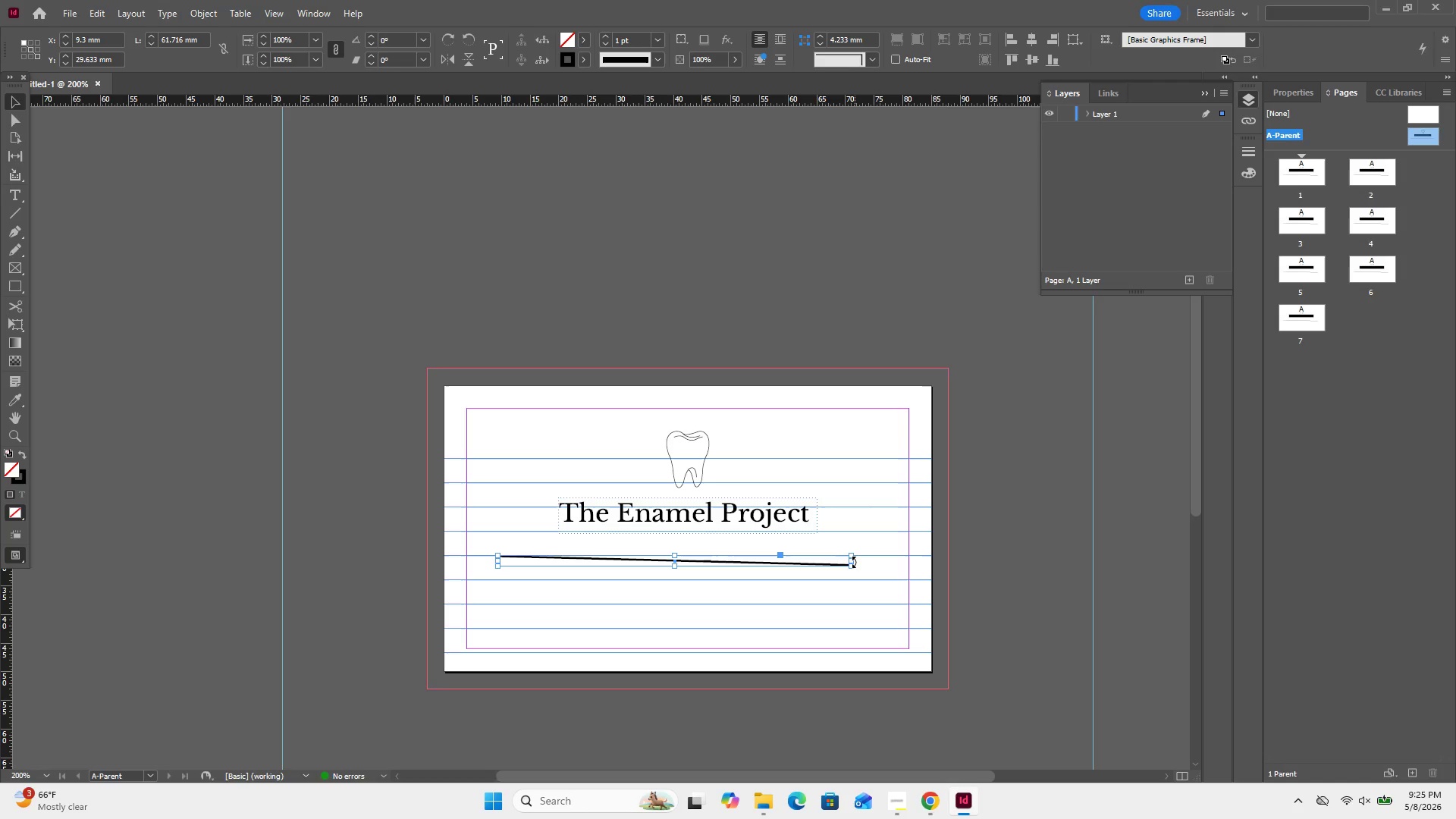 
left_click_drag(start_coordinate=[855, 562], to_coordinate=[854, 555])
 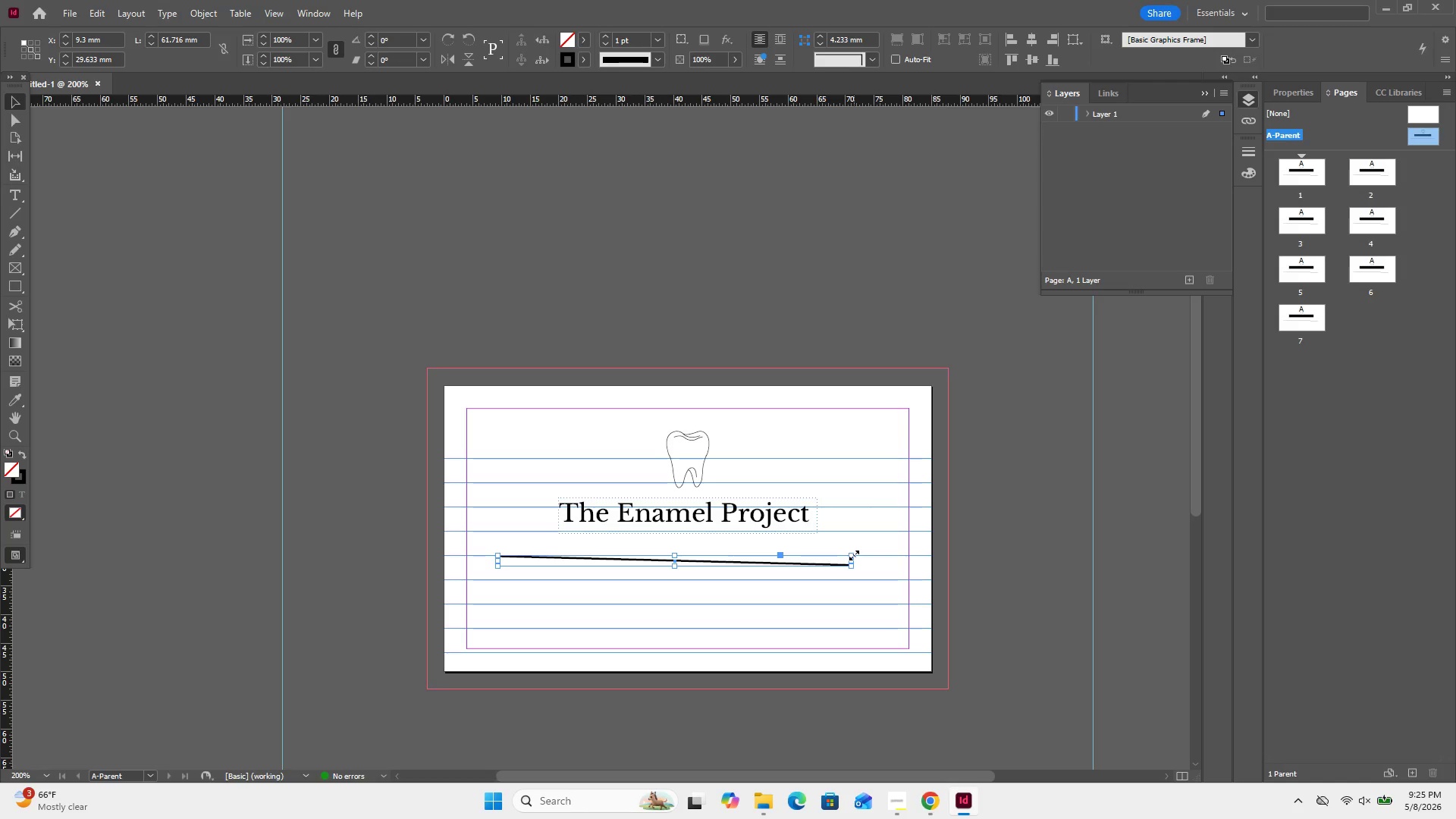 
hold_key(key=ShiftLeft, duration=1.24)
 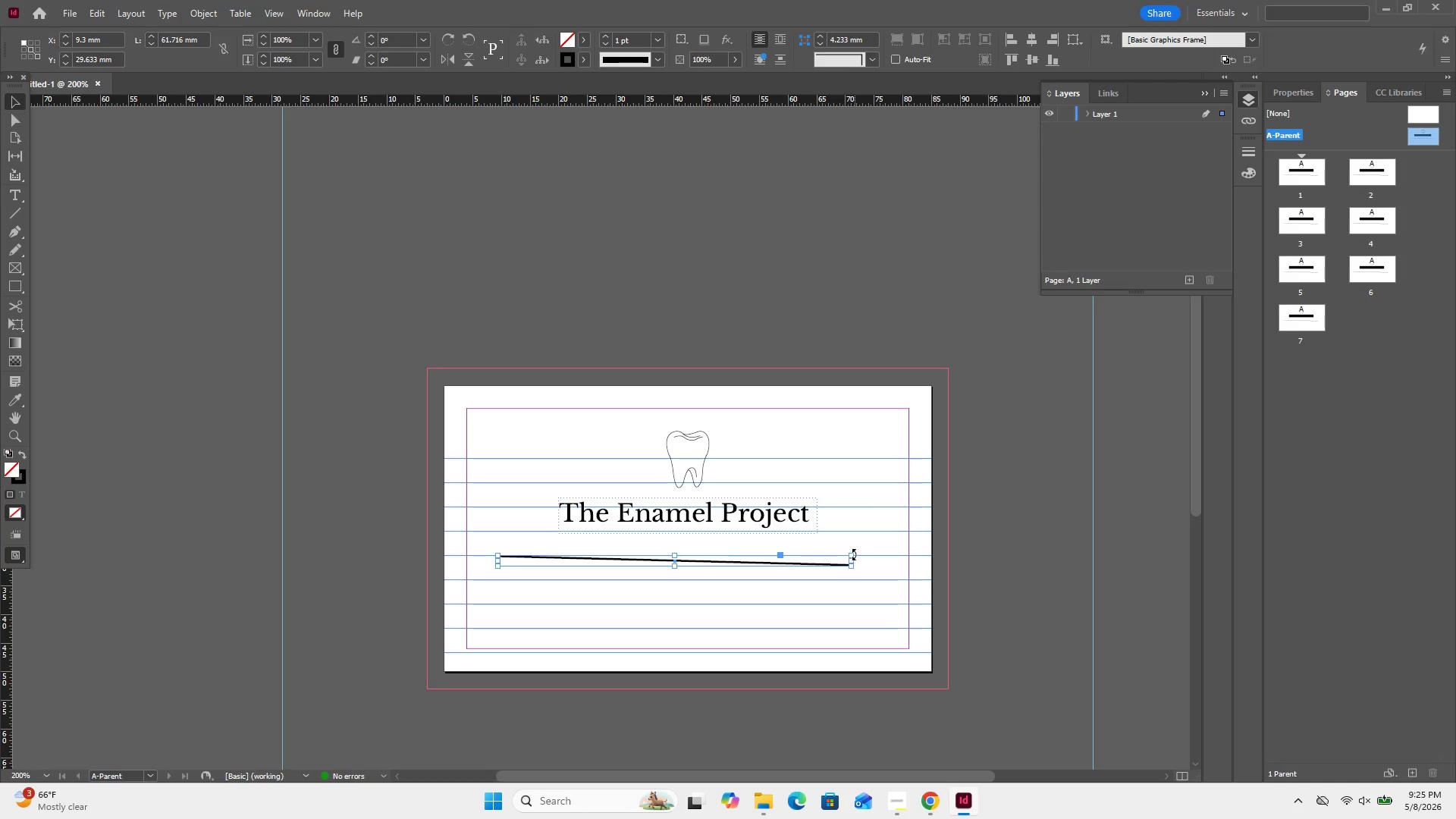 
key(Delete)
 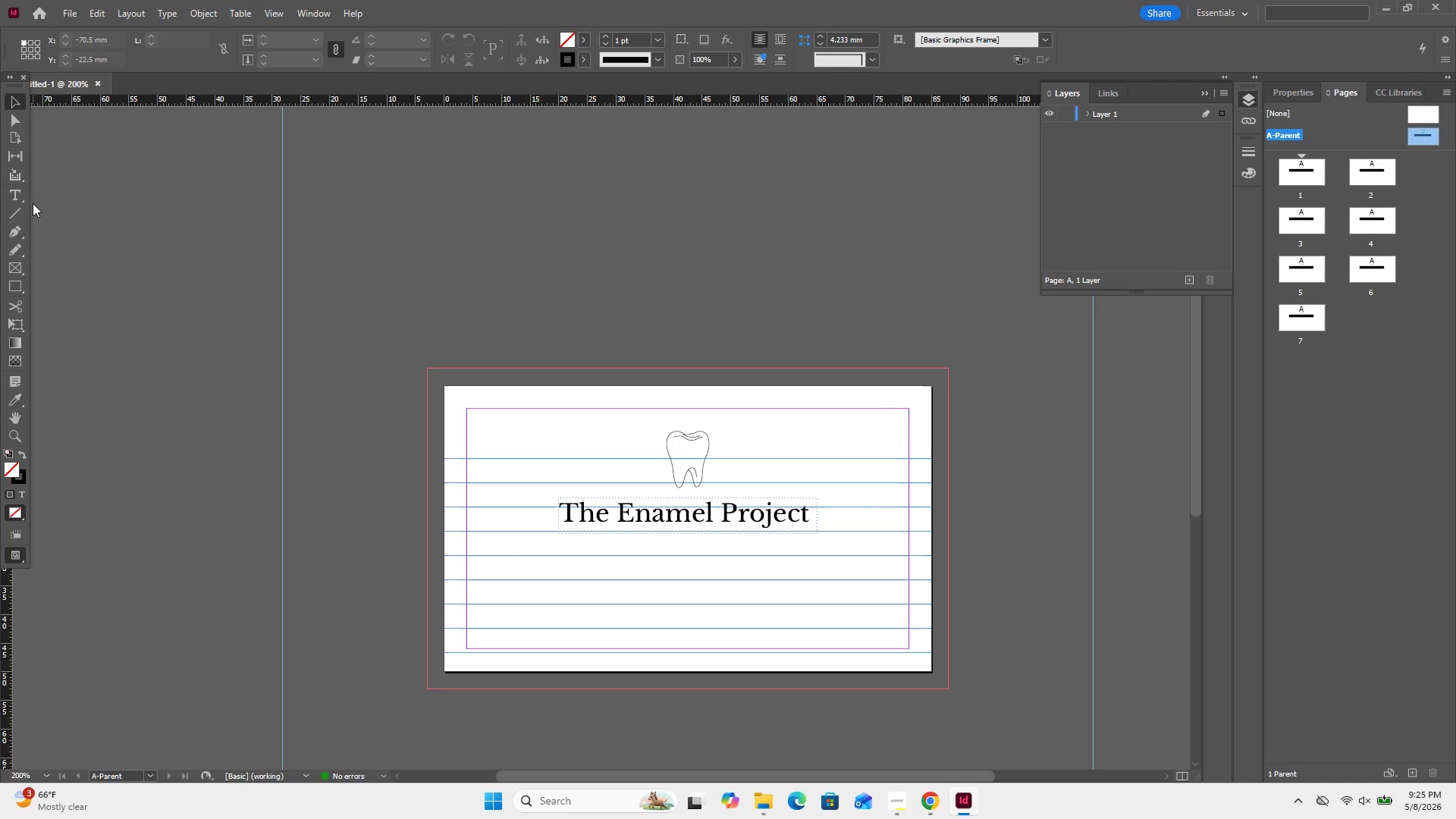 
left_click([17, 206])
 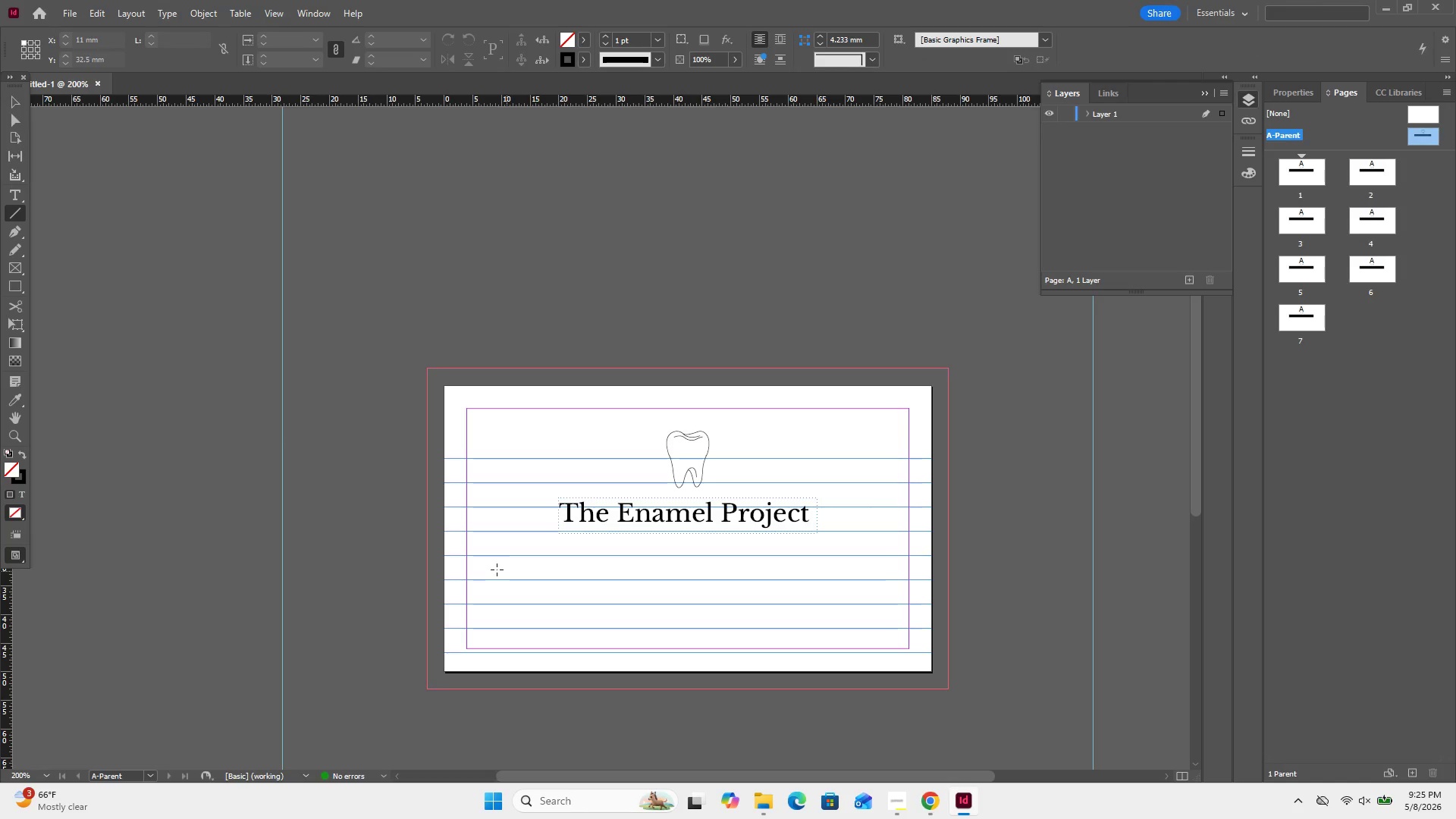 
hold_key(key=ShiftLeft, duration=3.48)
left_click_drag(start_coordinate=[494, 556], to_coordinate=[842, 556])
 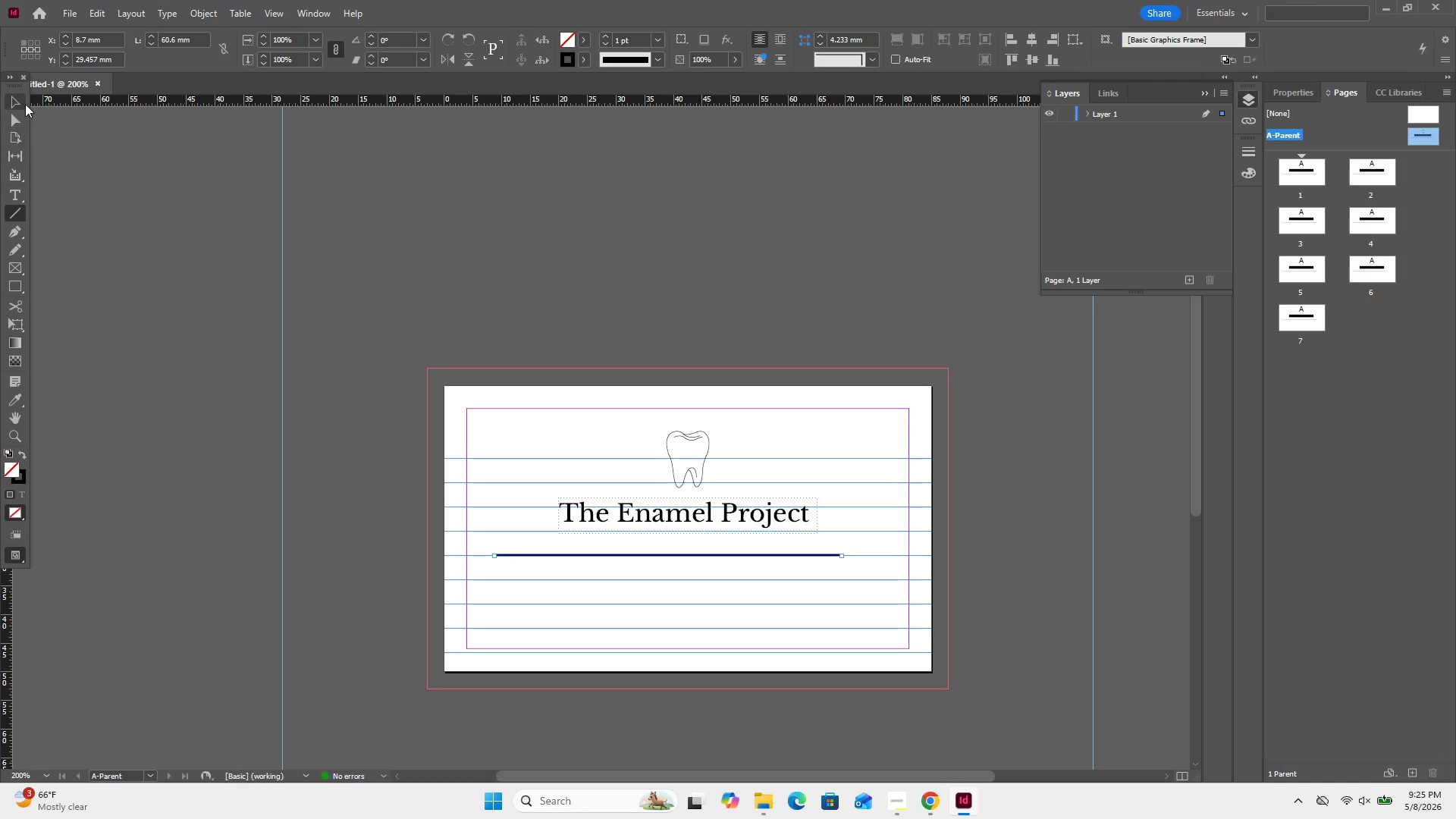 
left_click([23, 104])
 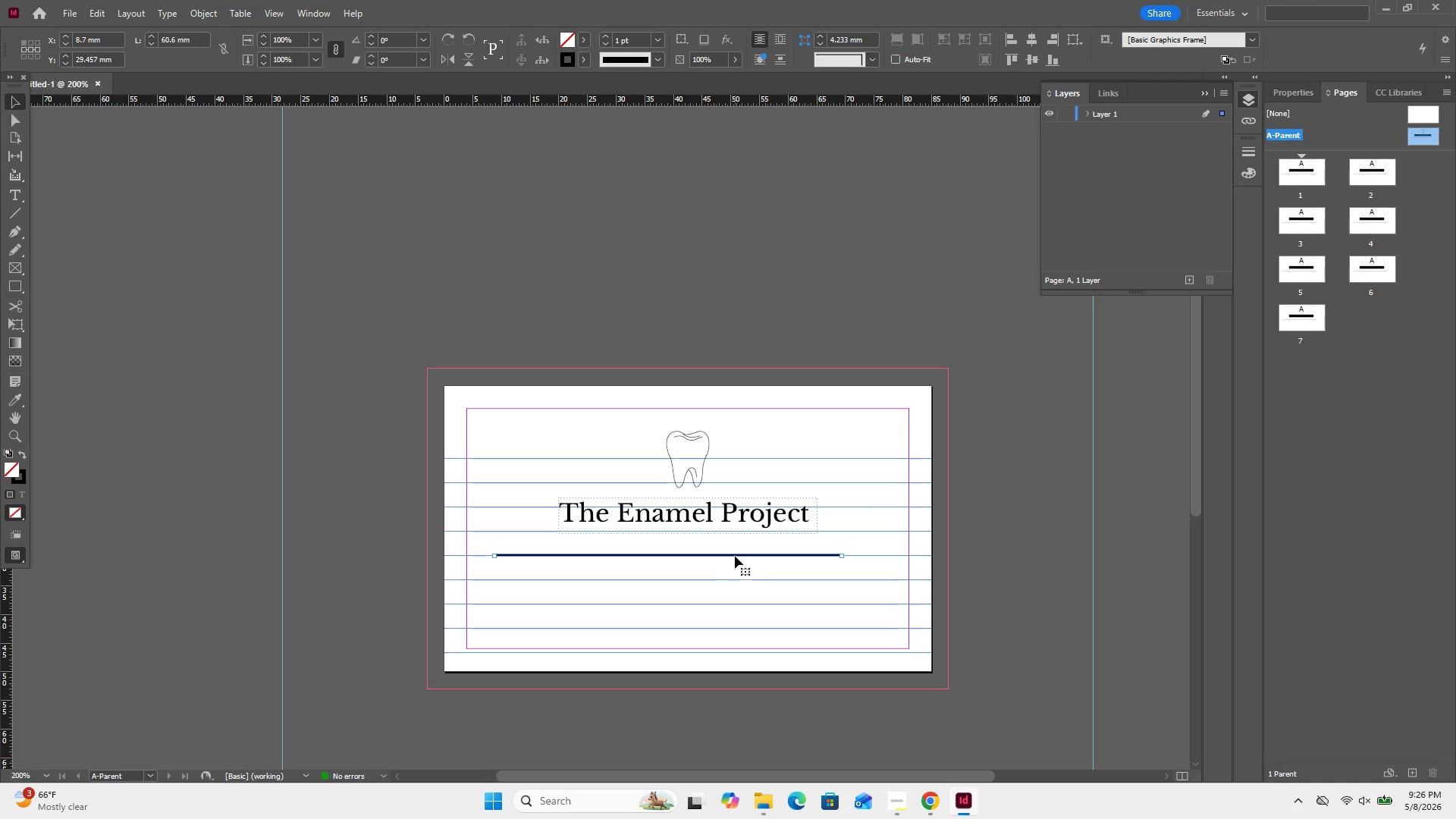 
left_click_drag(start_coordinate=[738, 554], to_coordinate=[761, 566])
 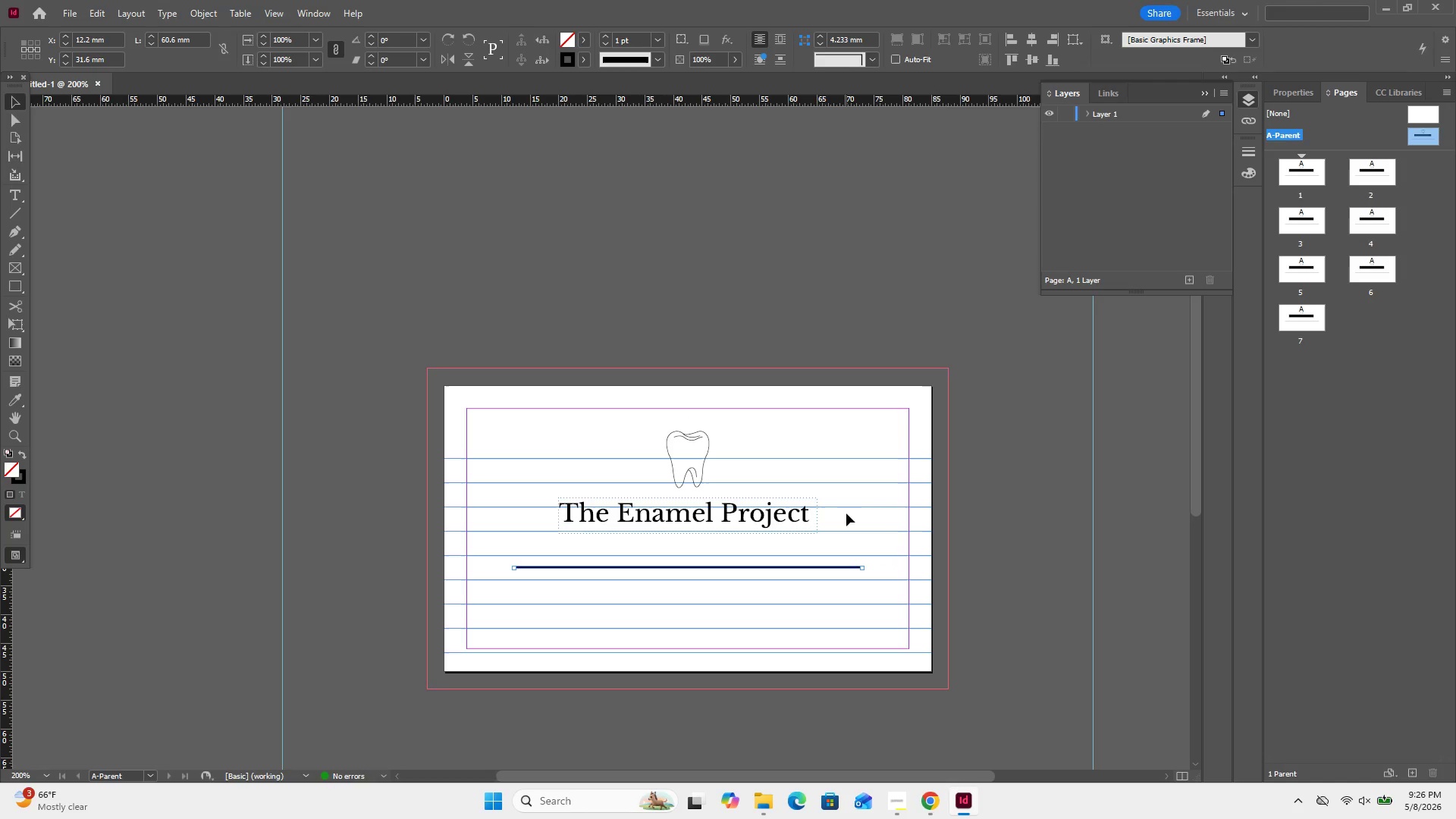 
left_click([846, 513])
 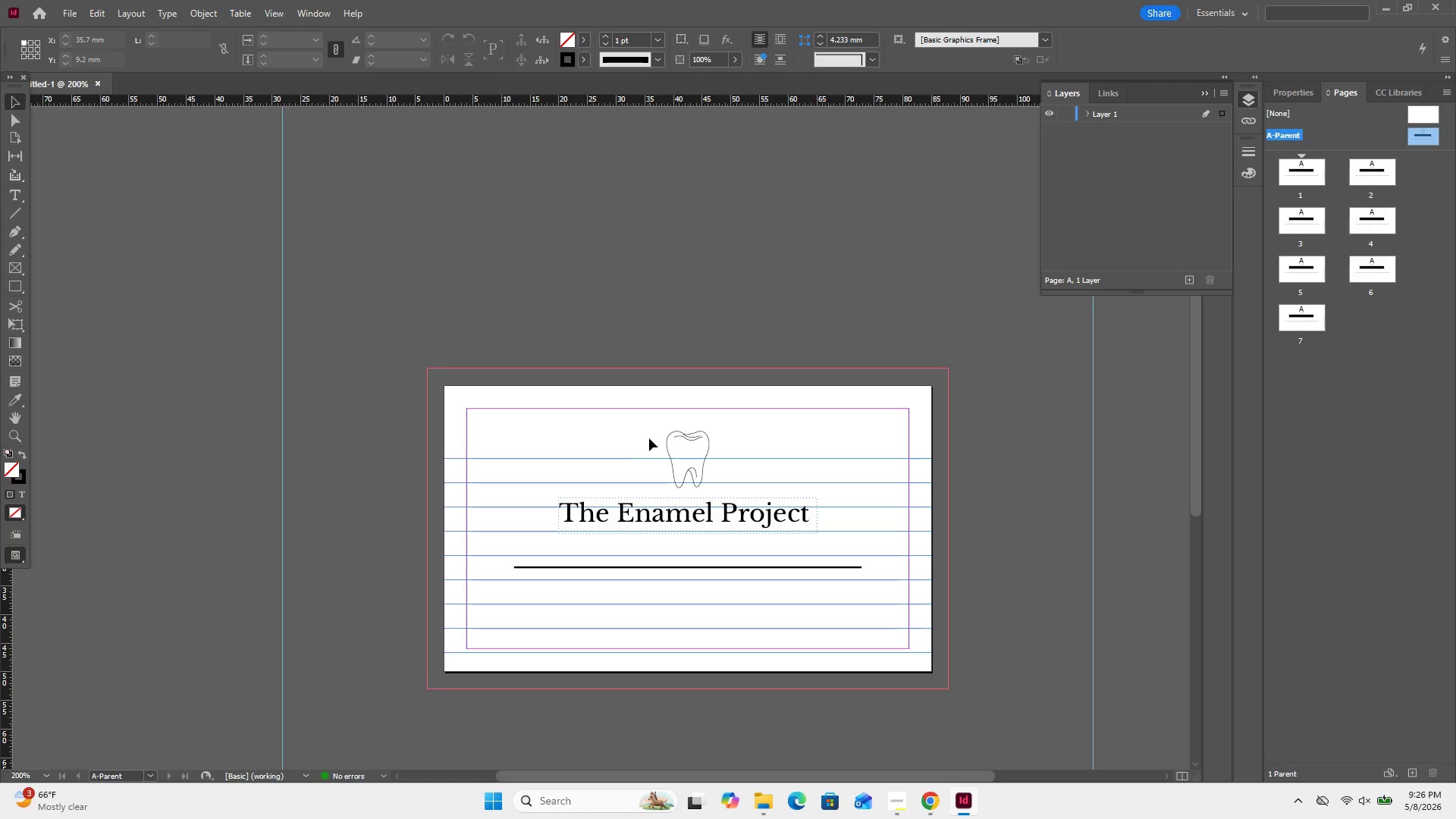 
left_click_drag(start_coordinate=[649, 438], to_coordinate=[771, 523])
 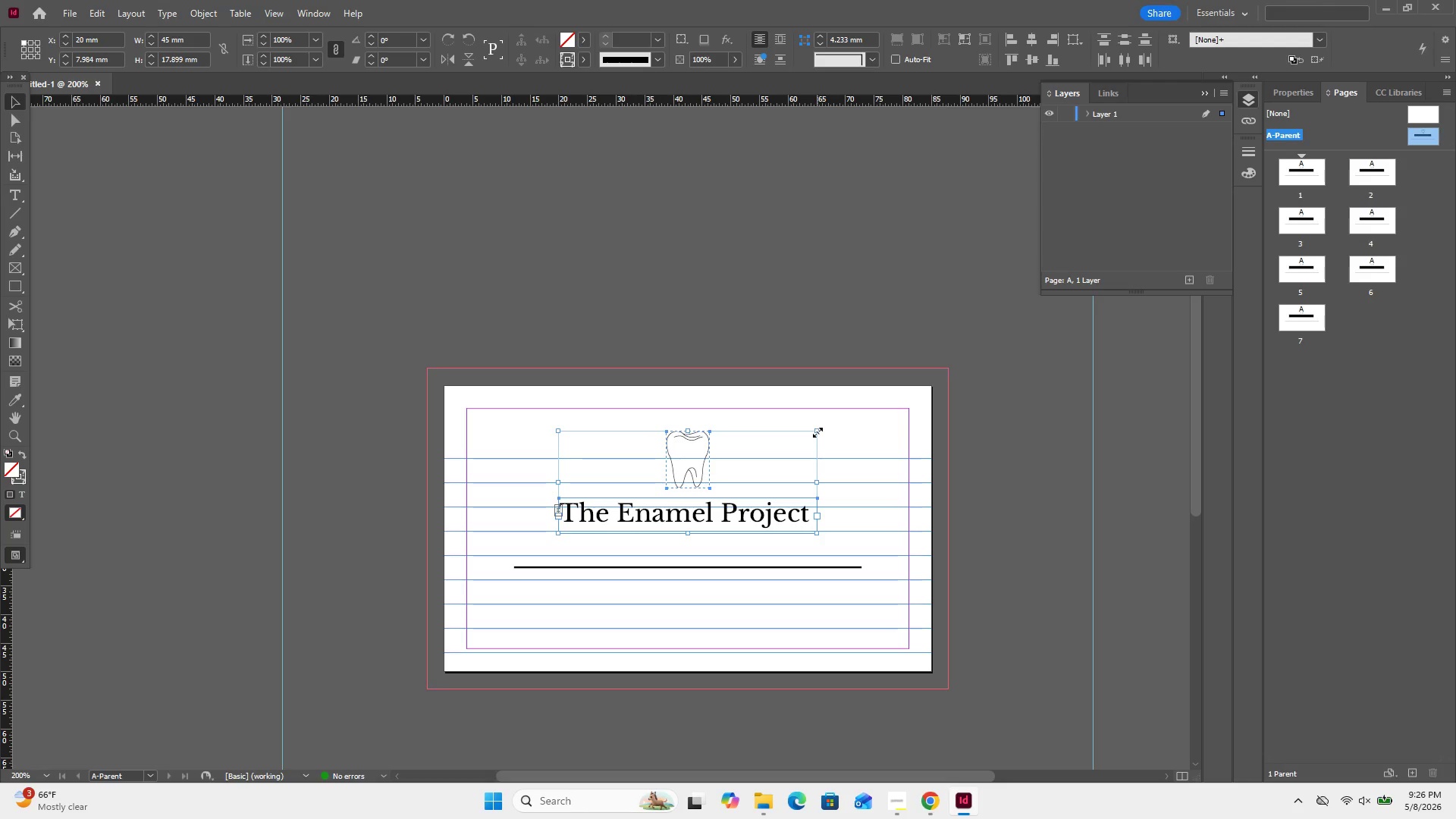 
hold_key(key=ShiftLeft, duration=1.14)
left_click_drag(start_coordinate=[817, 432], to_coordinate=[861, 384])
 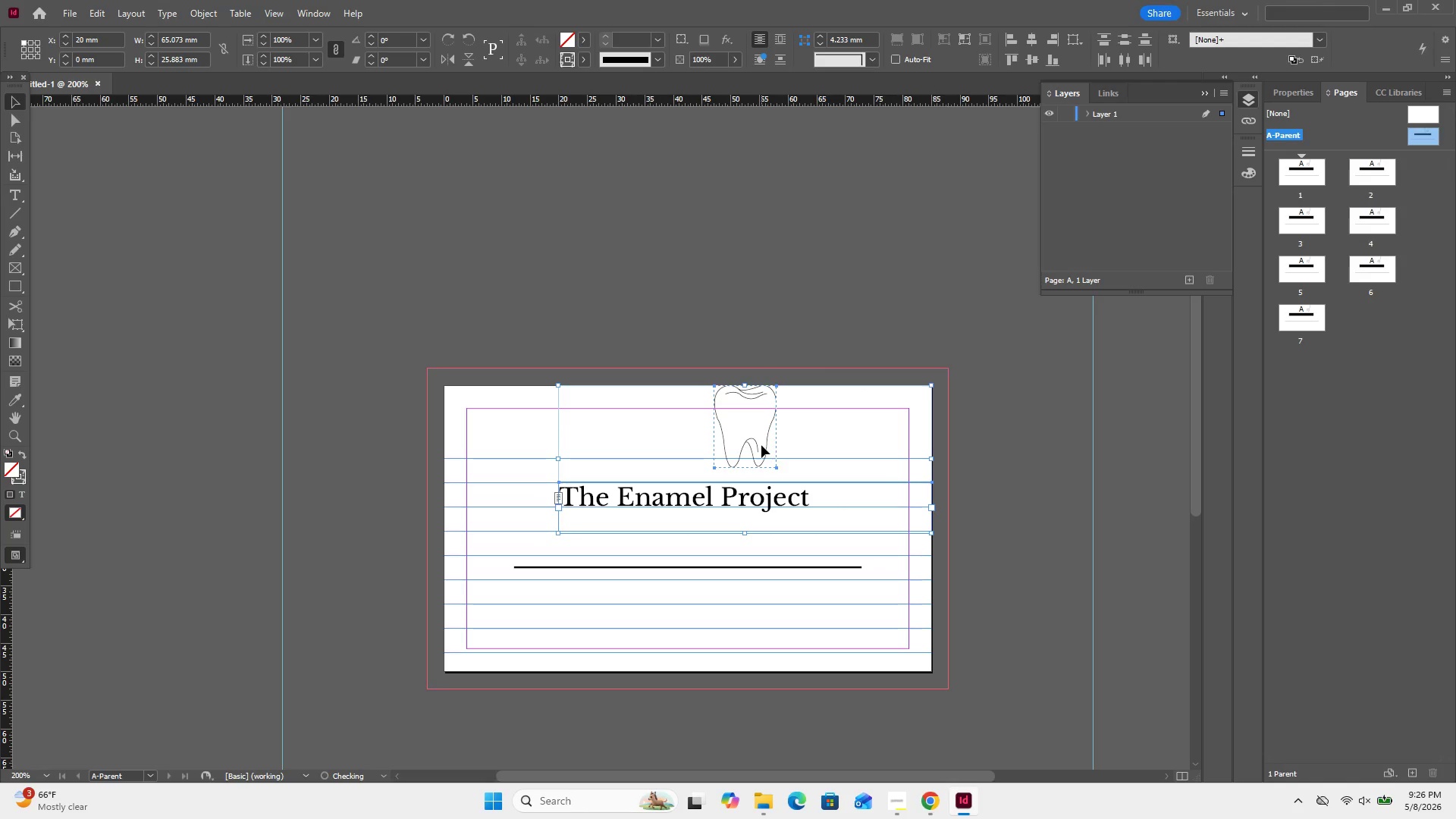 
left_click_drag(start_coordinate=[759, 439], to_coordinate=[702, 490])
 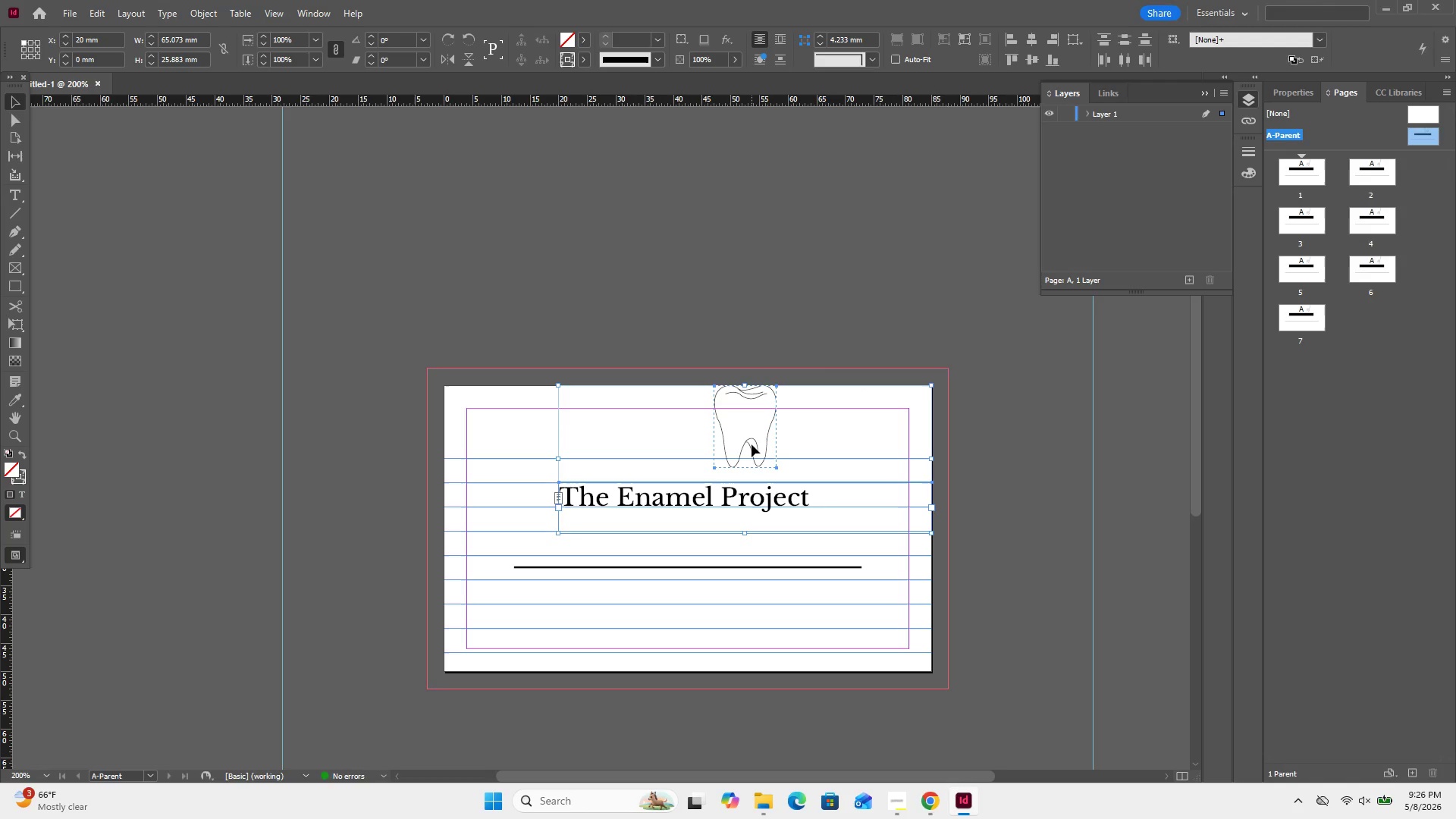 
left_click_drag(start_coordinate=[752, 444], to_coordinate=[718, 479])
 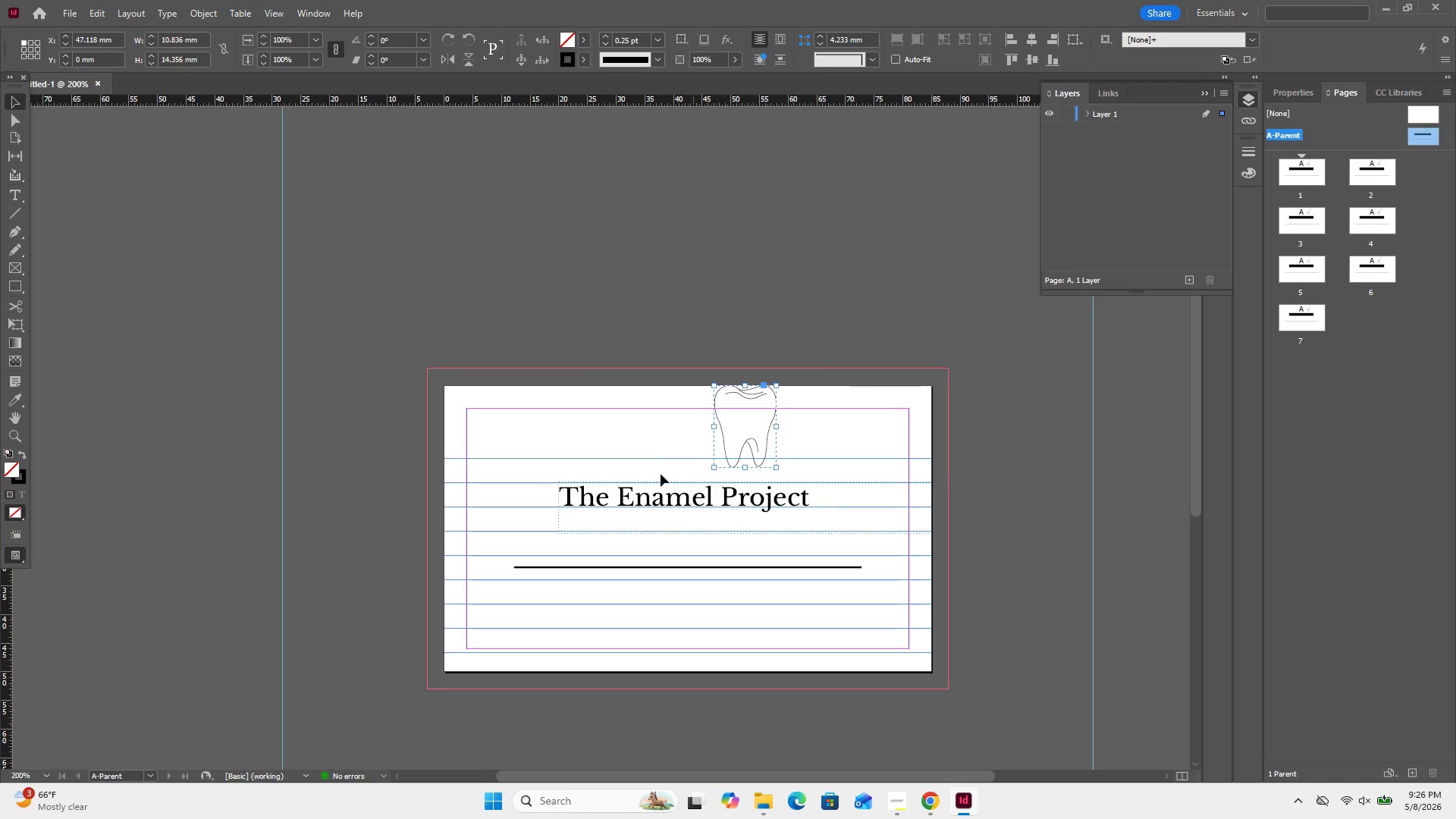 
left_click_drag(start_coordinate=[673, 453], to_coordinate=[769, 503])
 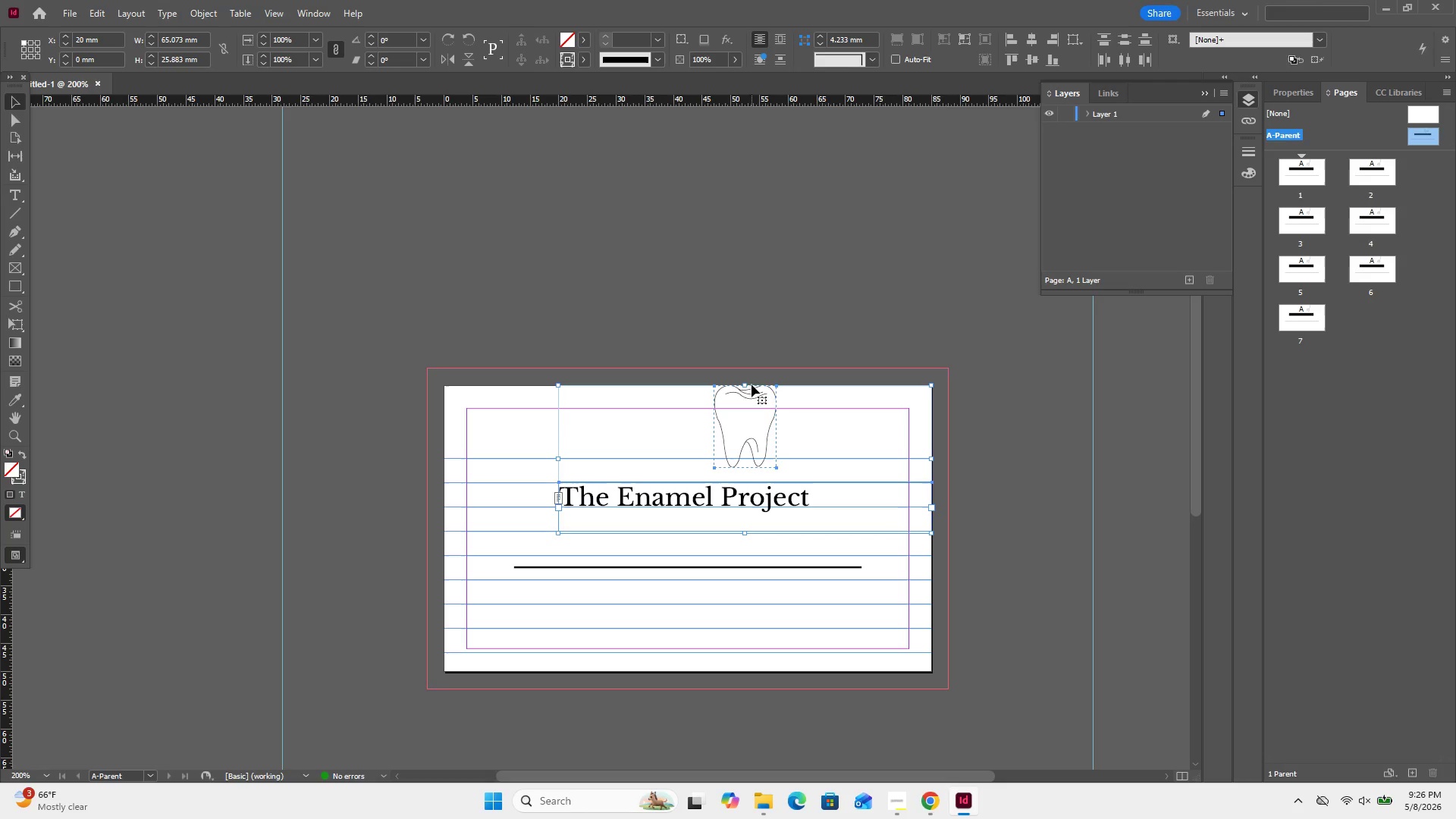 
left_click_drag(start_coordinate=[748, 394], to_coordinate=[704, 421])
 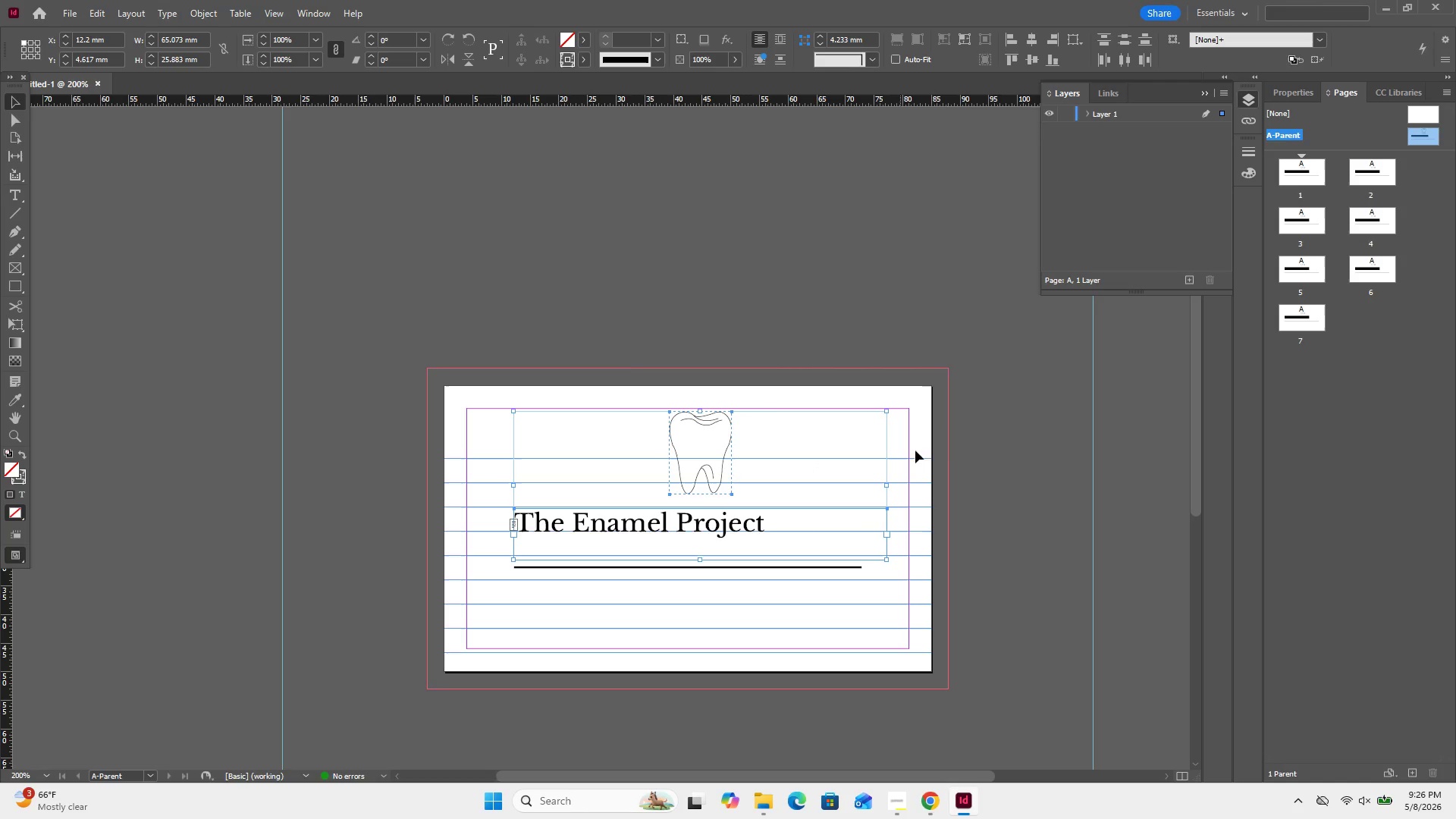 
left_click([954, 450])
 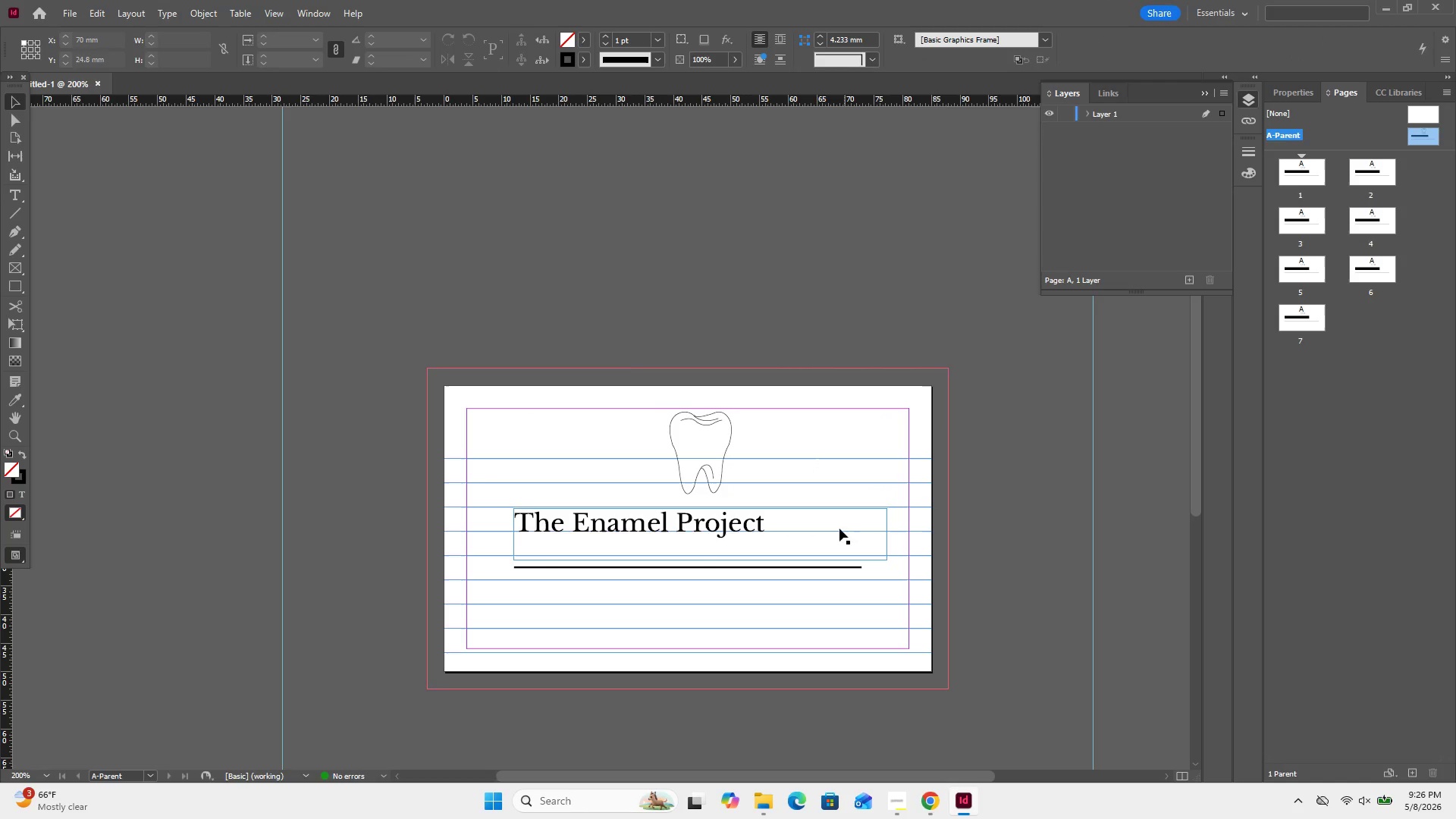 
left_click([823, 535])
 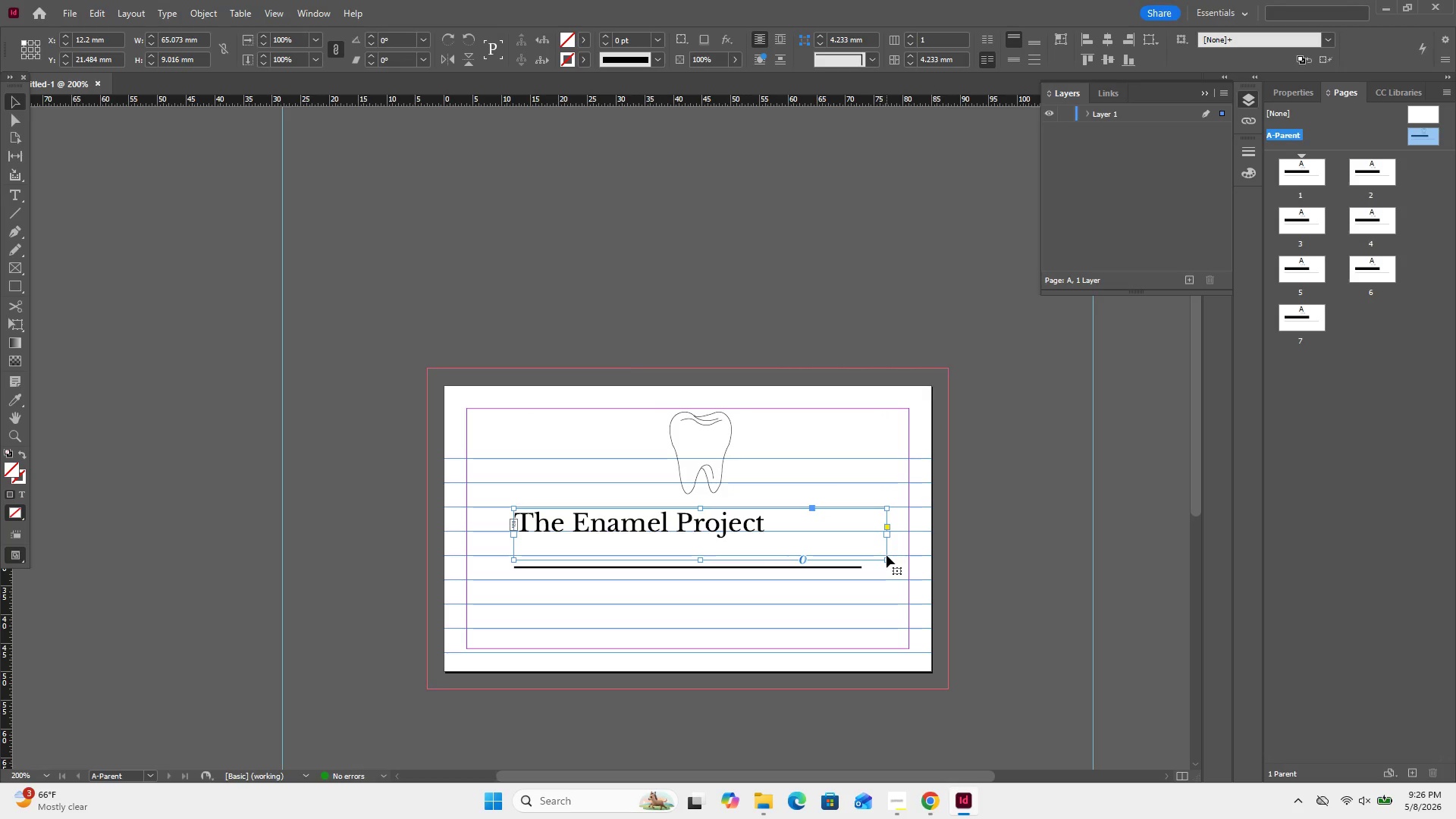 
wait(8.23)
 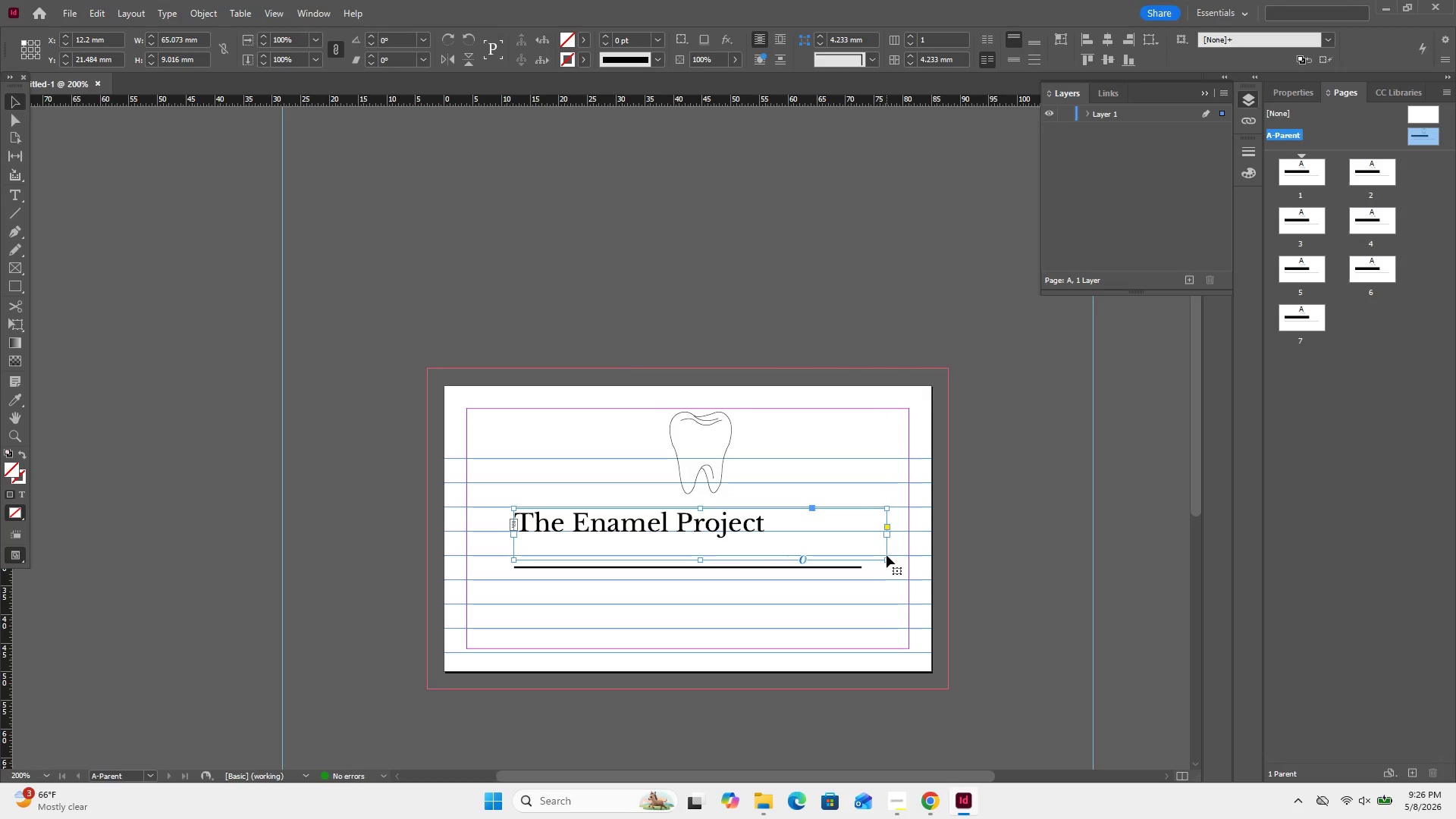 
left_click_drag(start_coordinate=[886, 561], to_coordinate=[770, 559])
 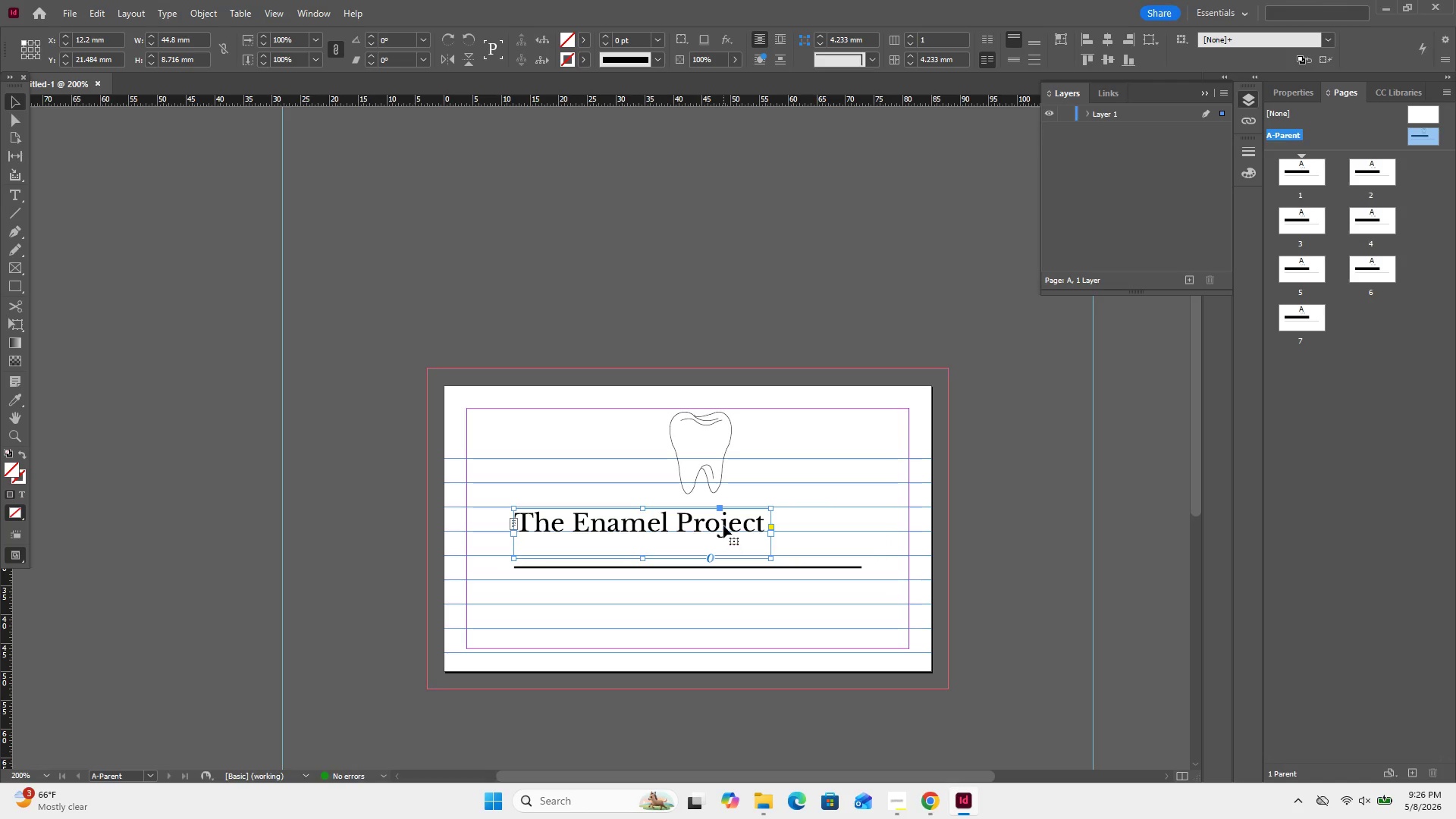 
left_click_drag(start_coordinate=[723, 526], to_coordinate=[798, 526])
 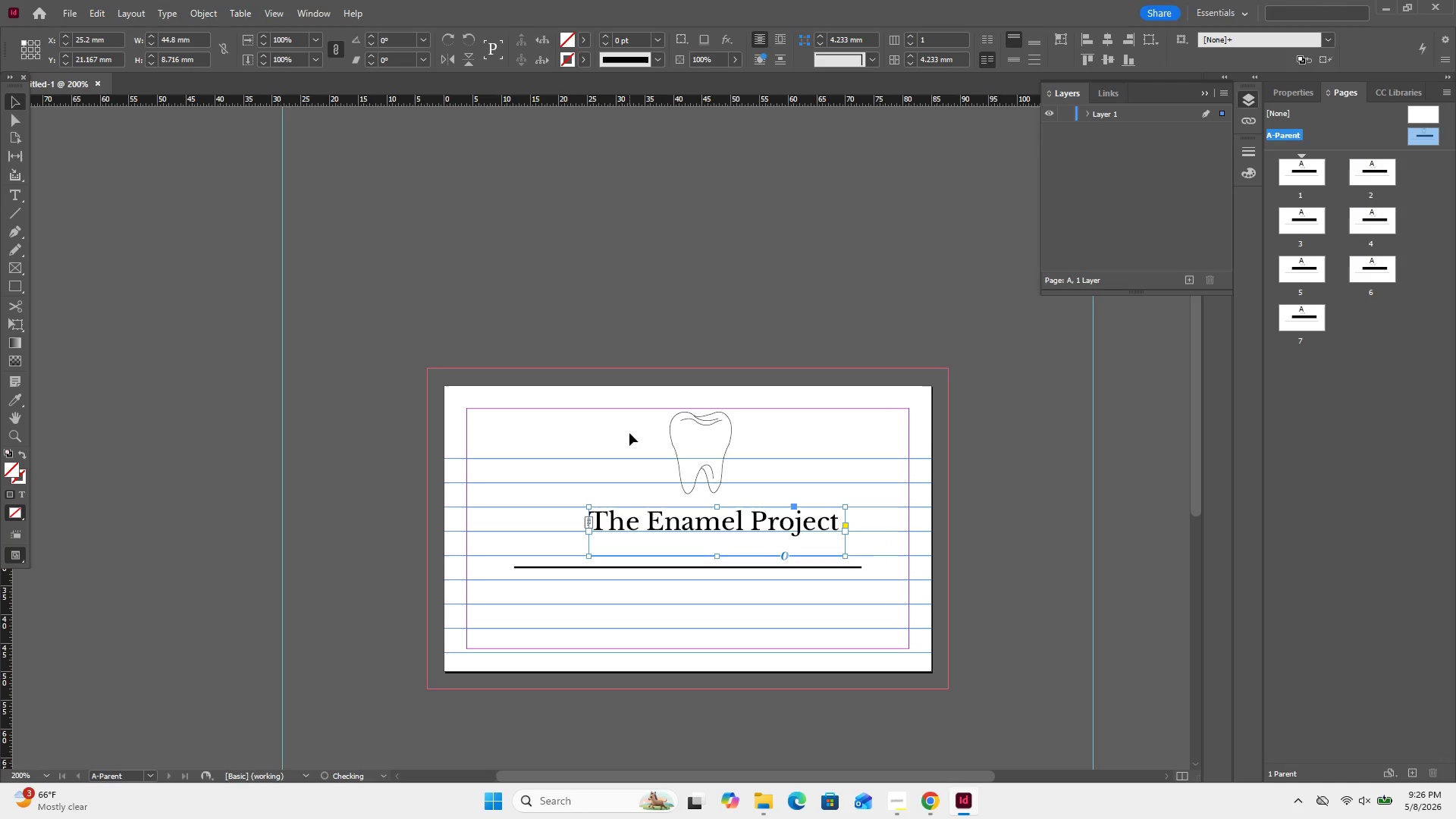 
left_click_drag(start_coordinate=[629, 433], to_coordinate=[729, 541])
 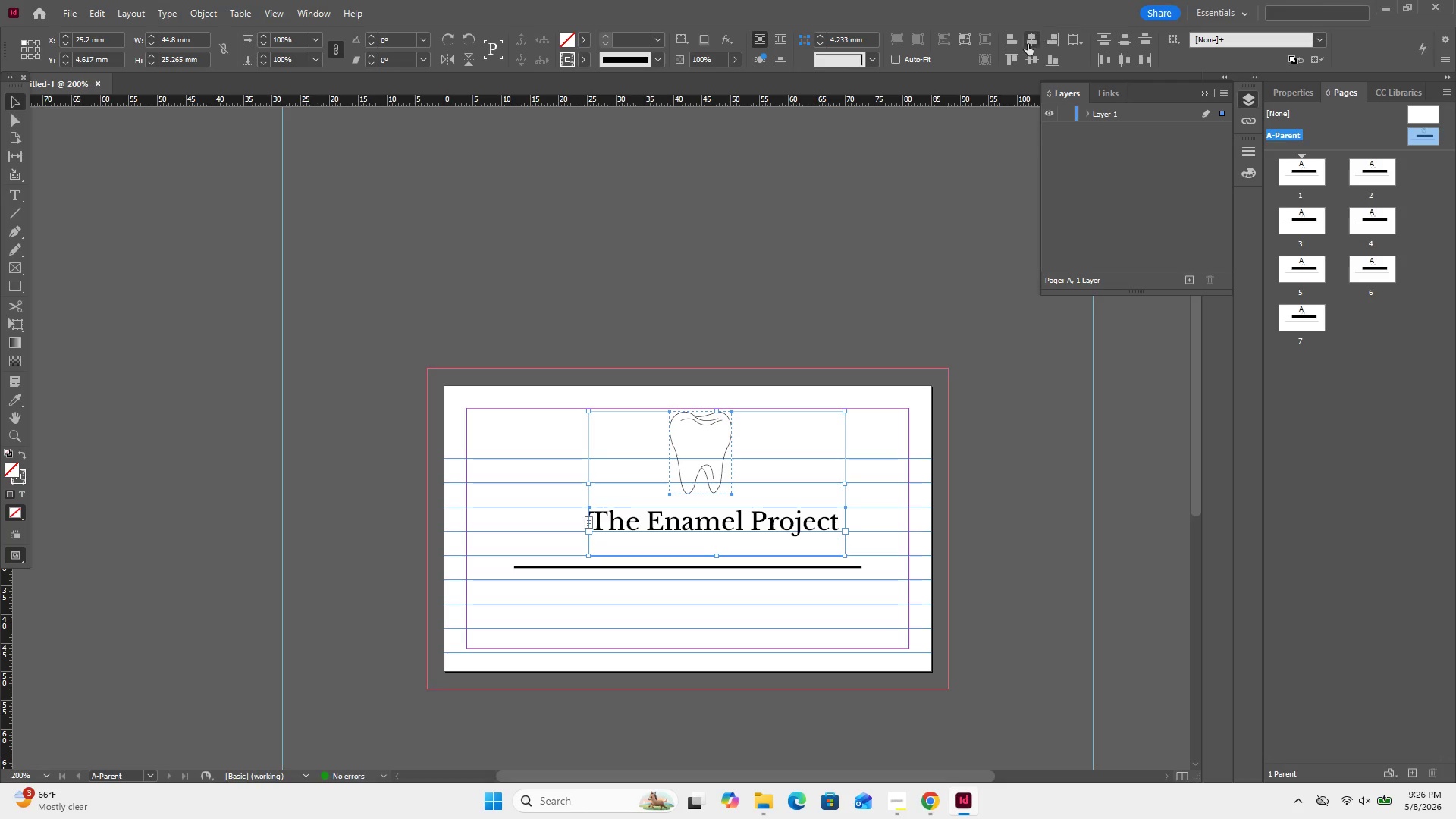 
left_click([1034, 42])
 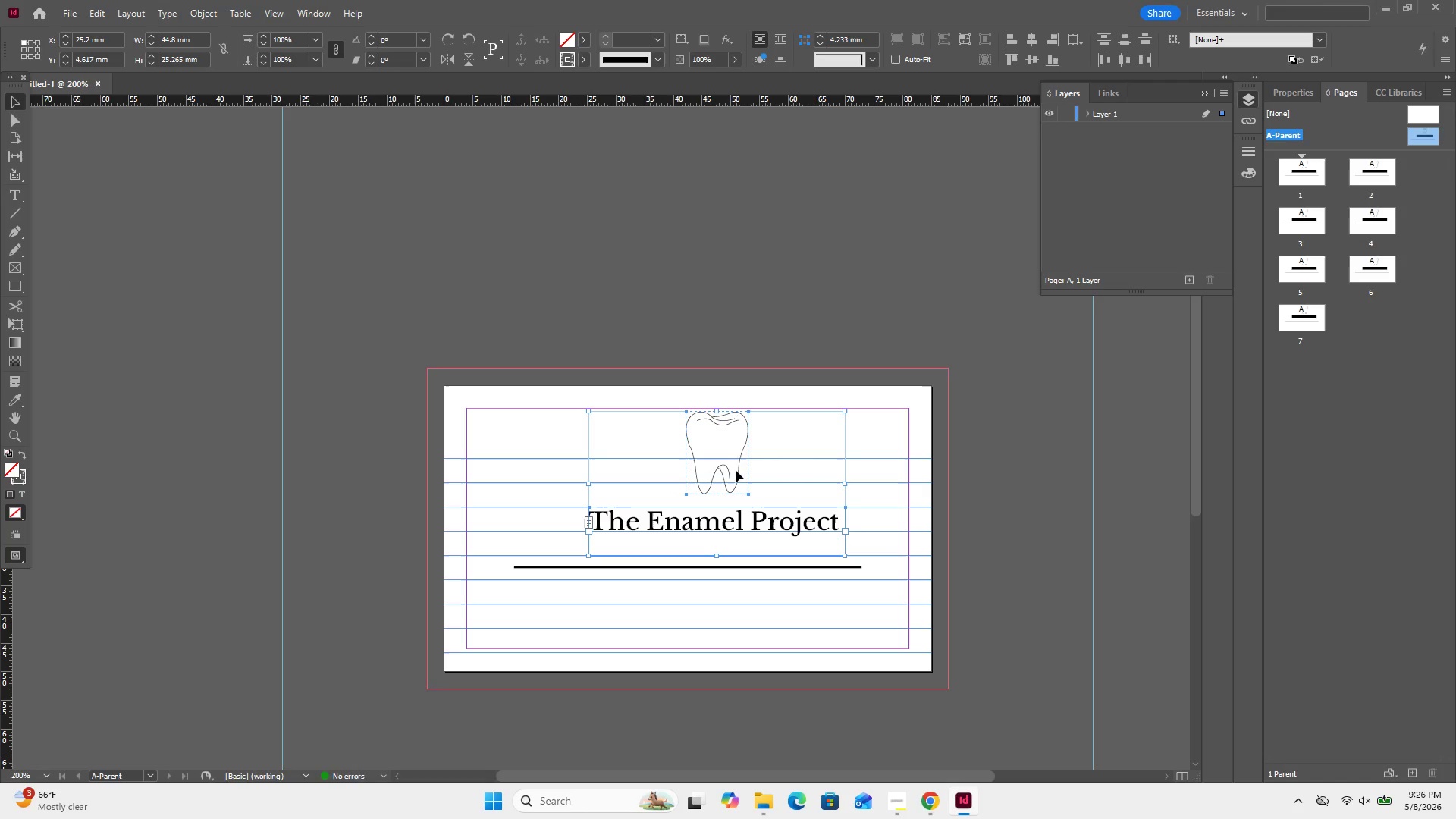 
left_click_drag(start_coordinate=[723, 472], to_coordinate=[695, 477])
 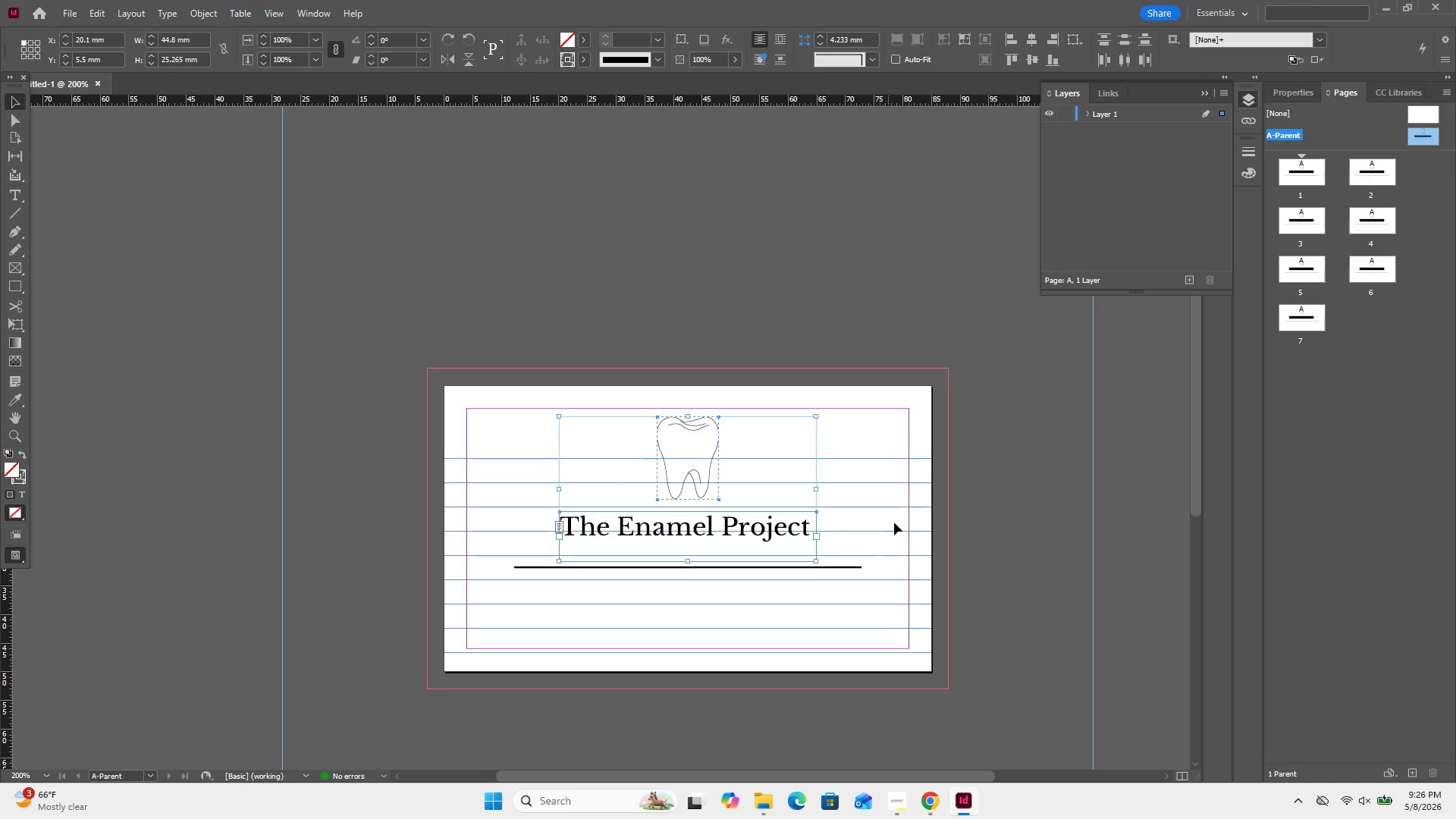 
left_click([925, 497])
 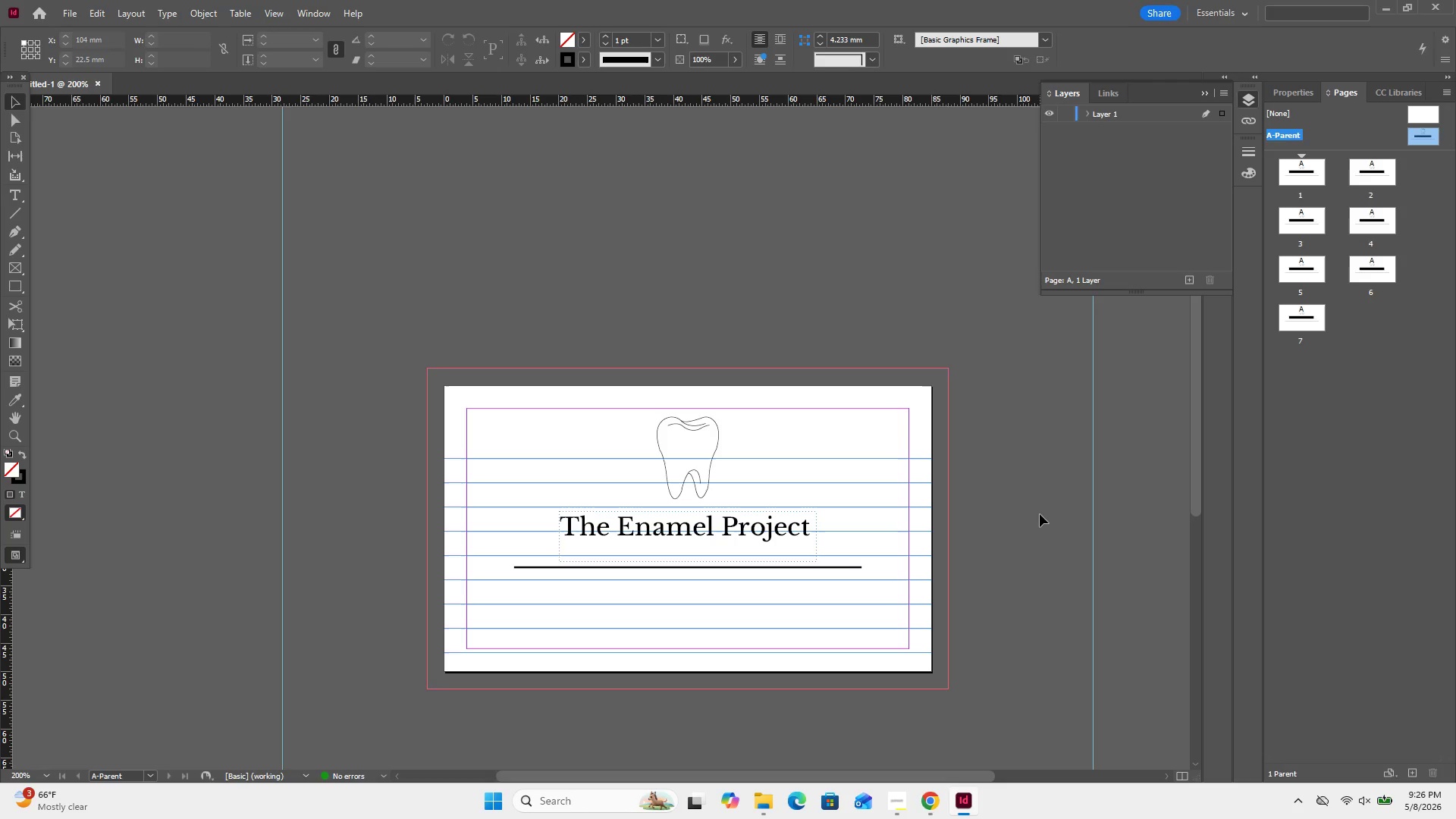 
left_click([1040, 514])
 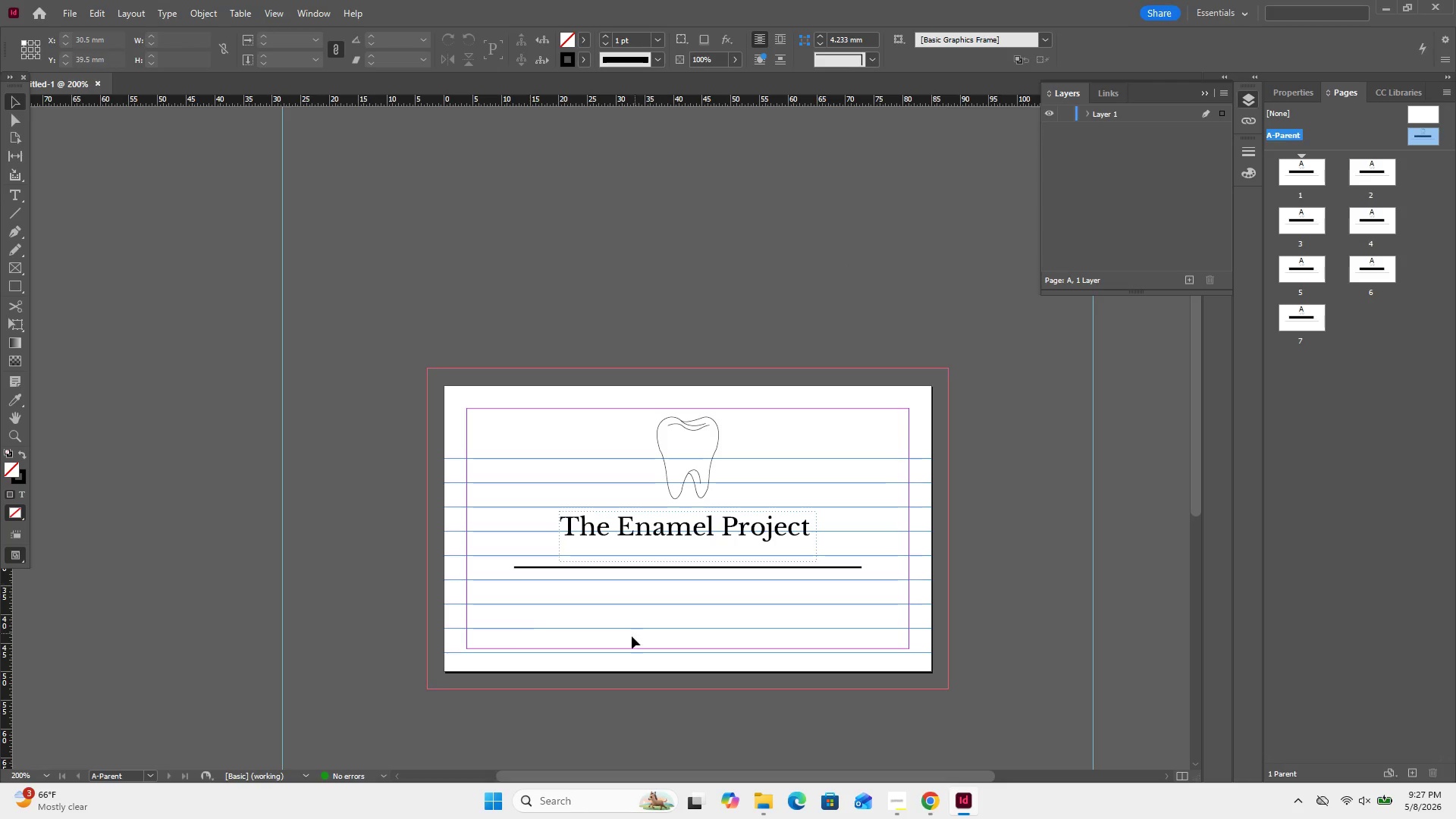 
wait(27.73)
 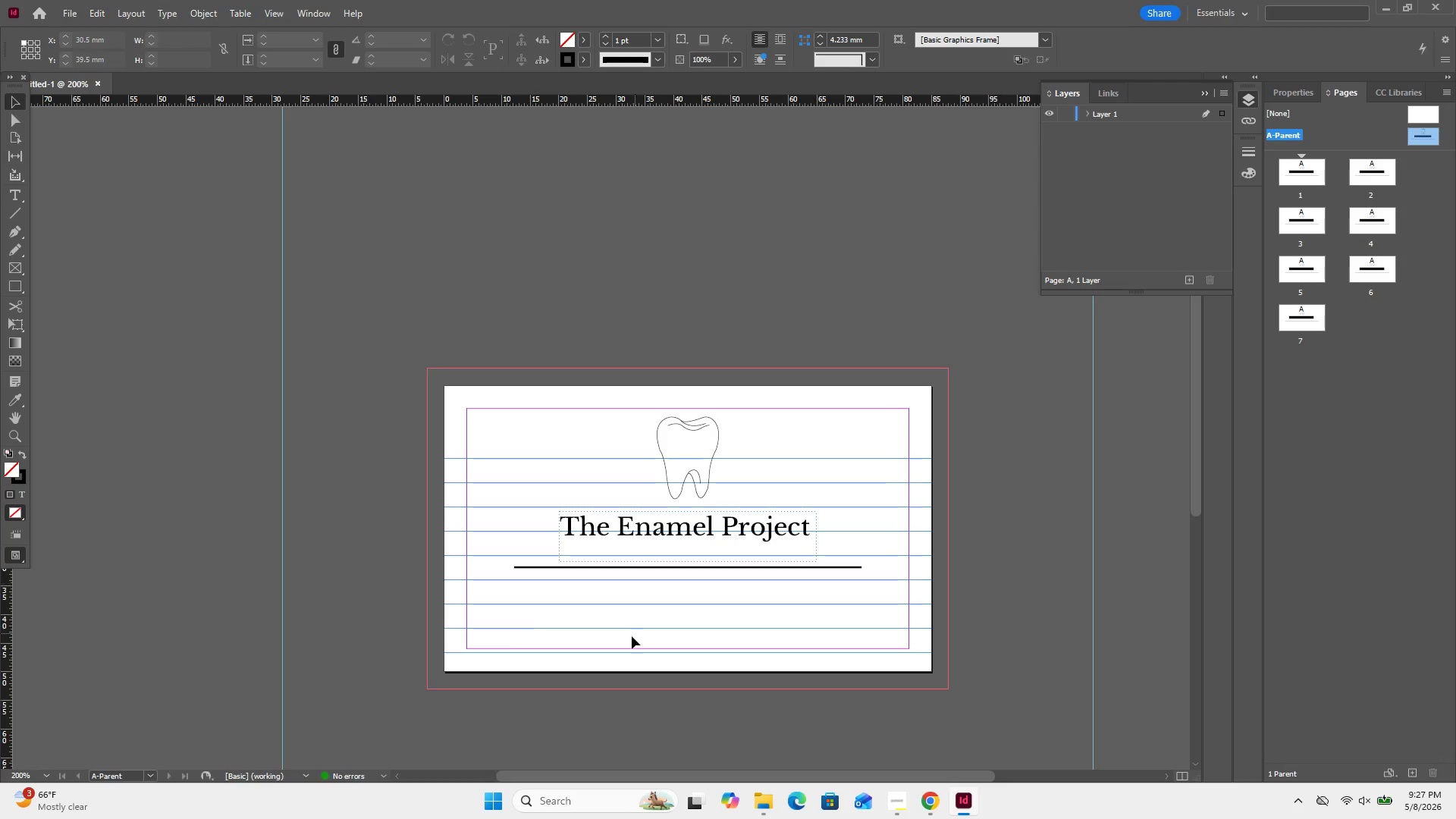 
left_click([6, 193])
 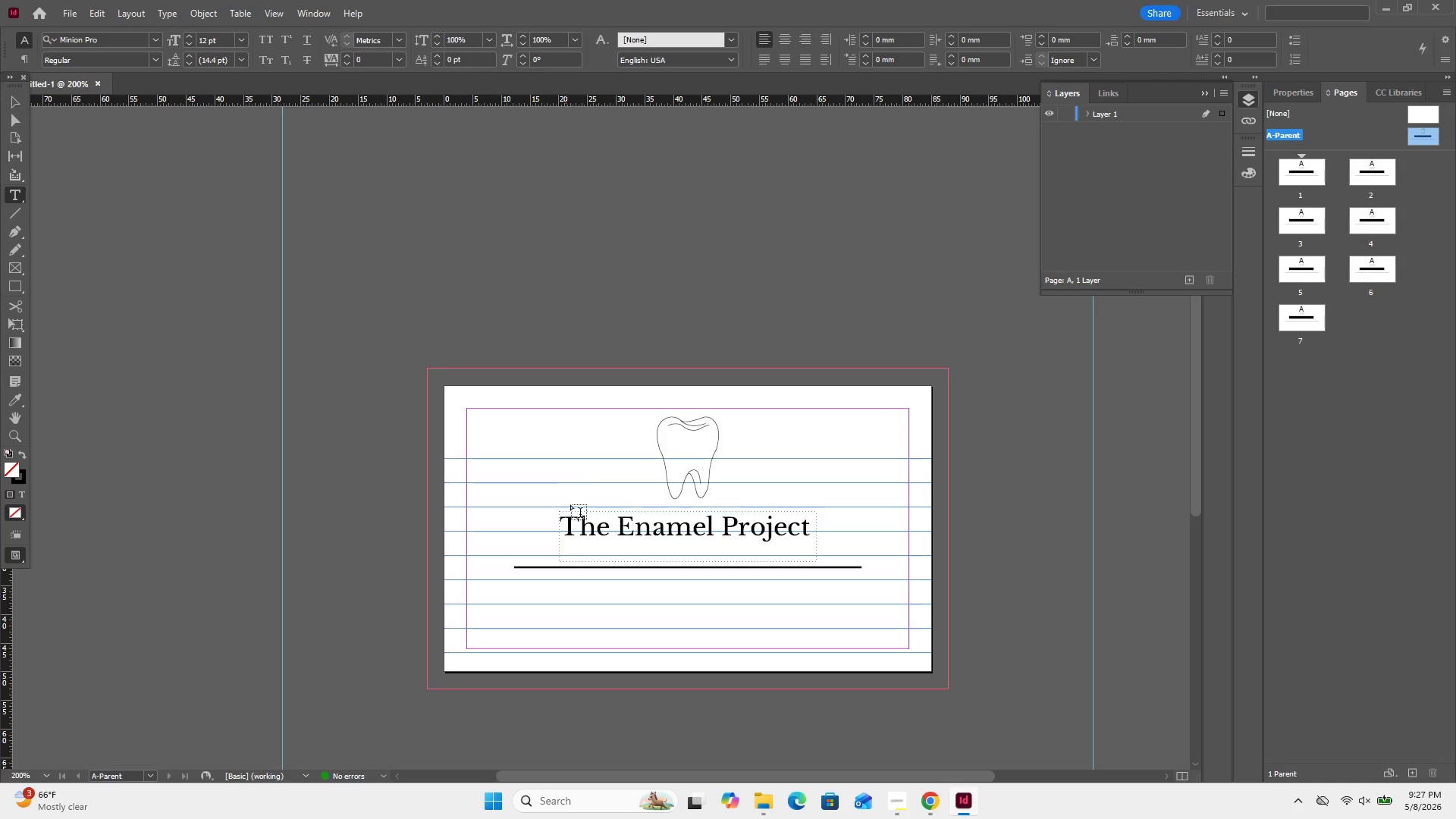 
wait(5.86)
 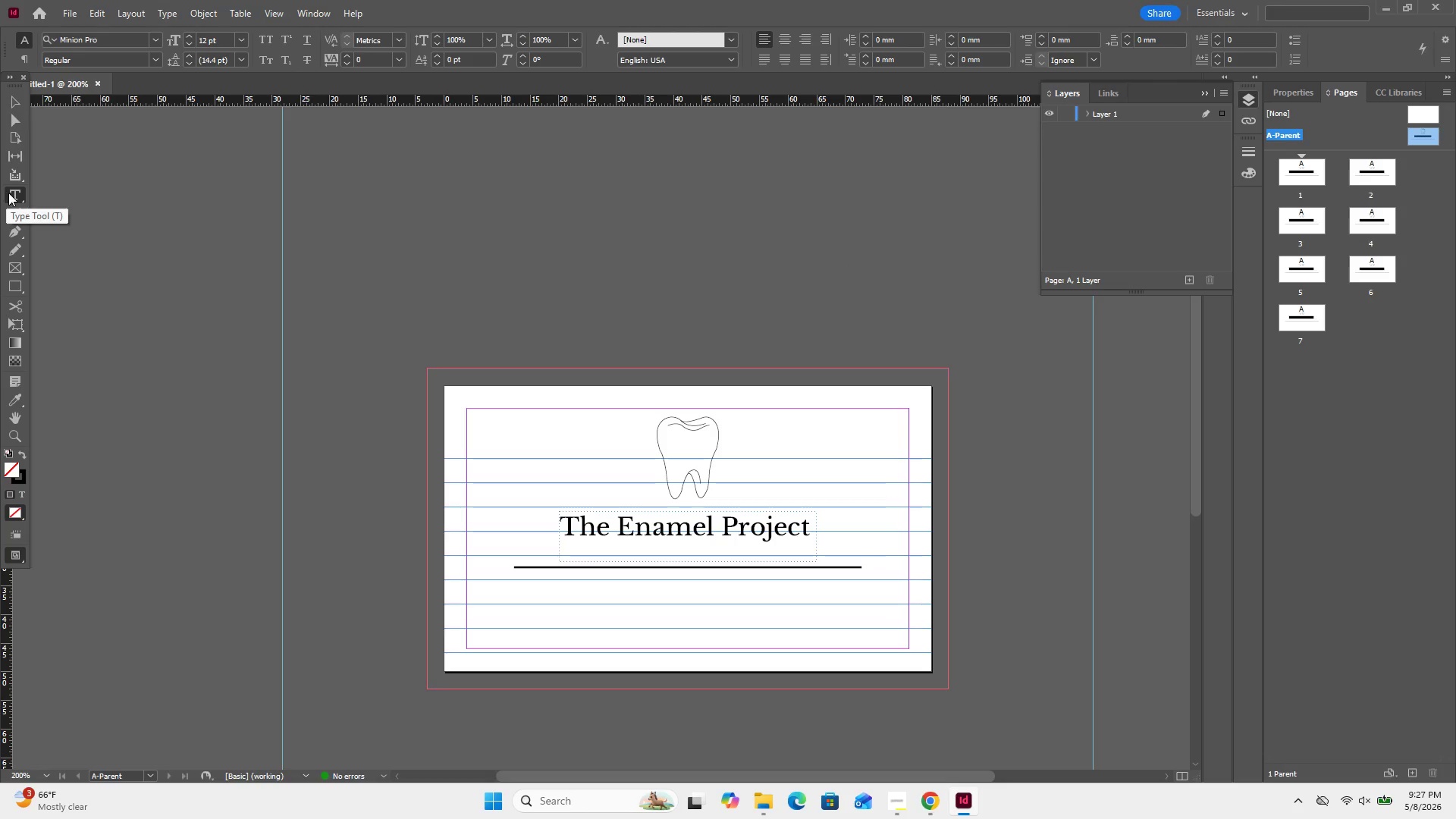 
left_click_drag(start_coordinate=[519, 578], to_coordinate=[728, 602])
 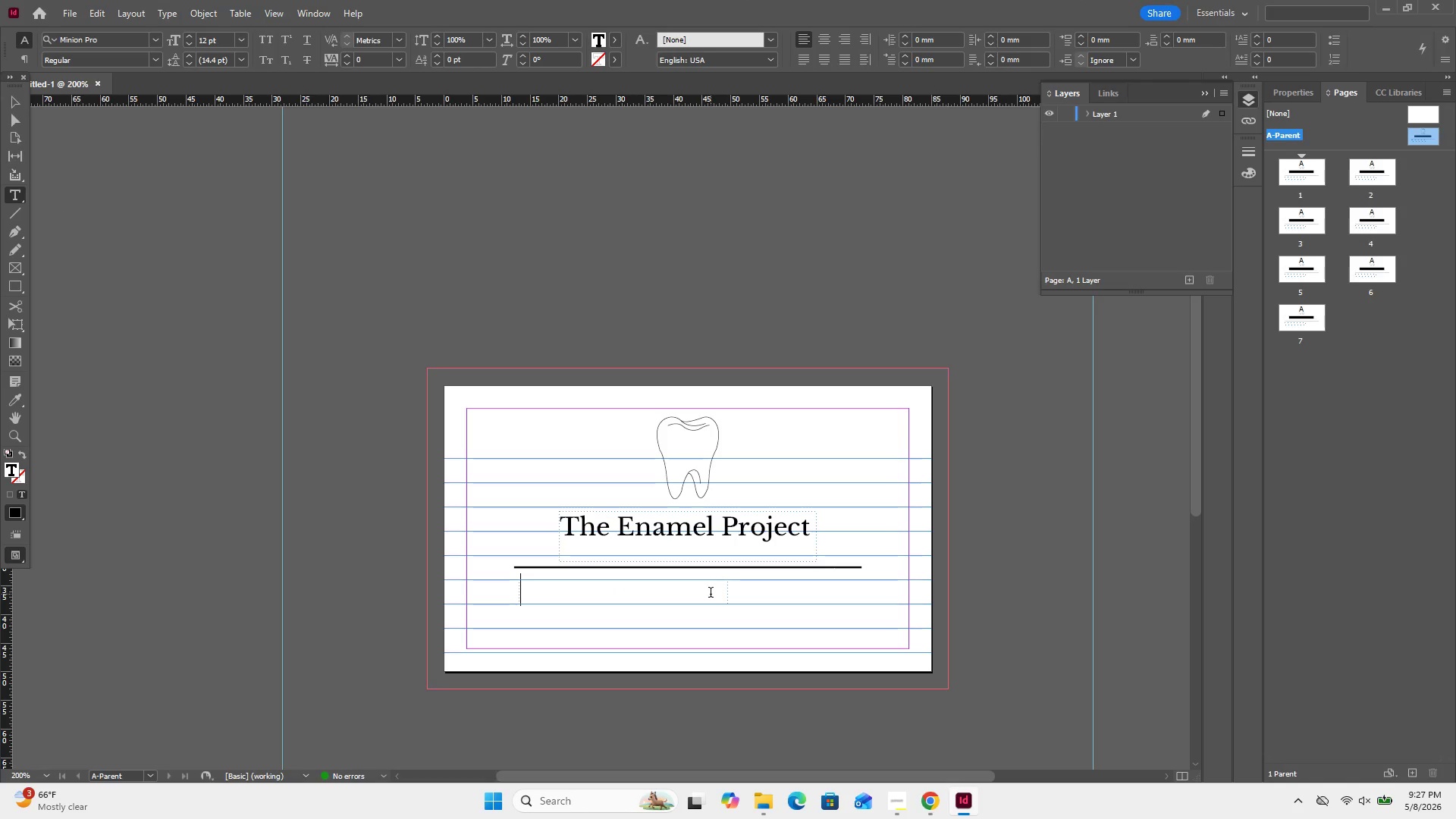 
key(NumpadAdd)
 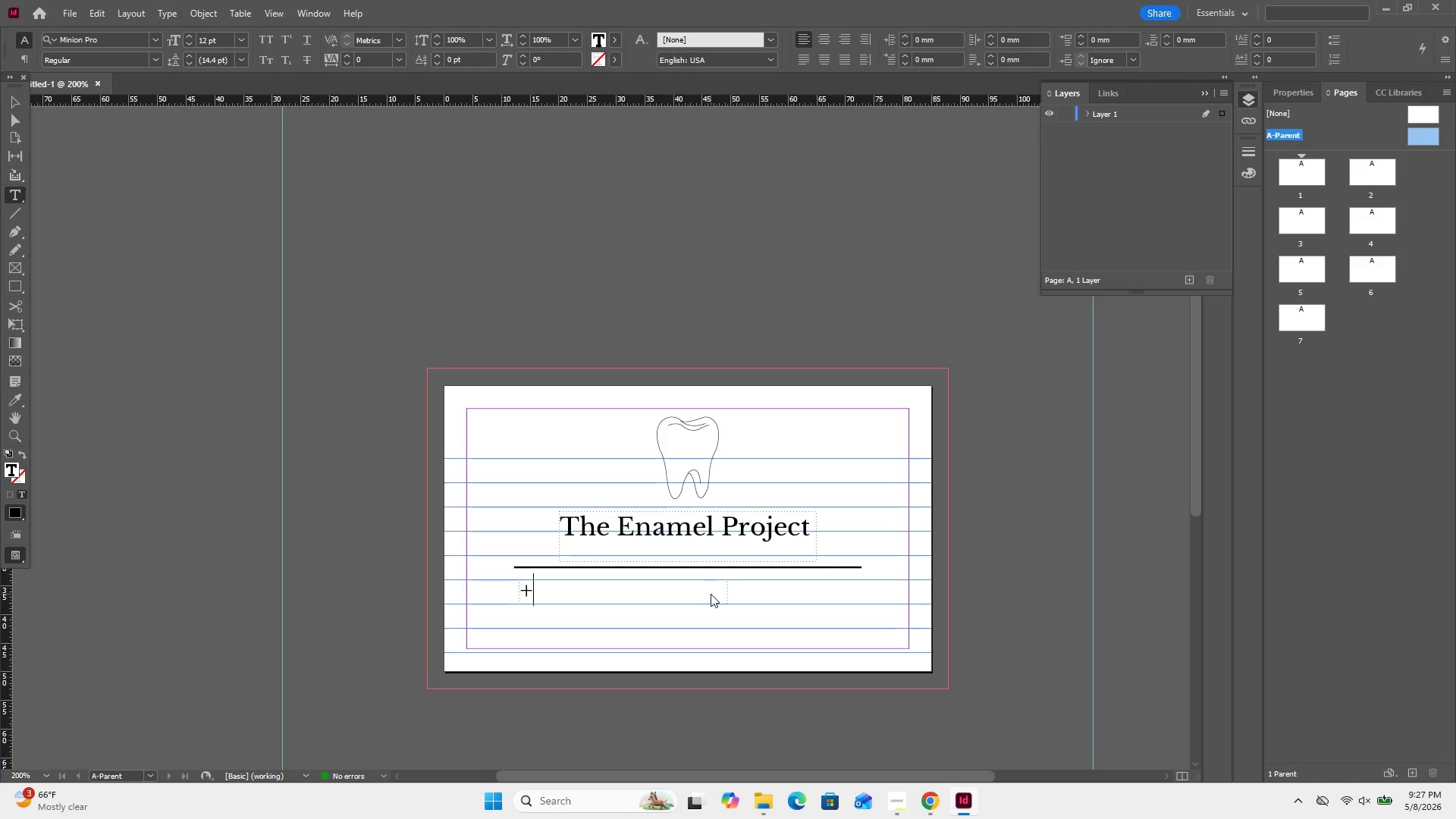 
key(Numpad1)
 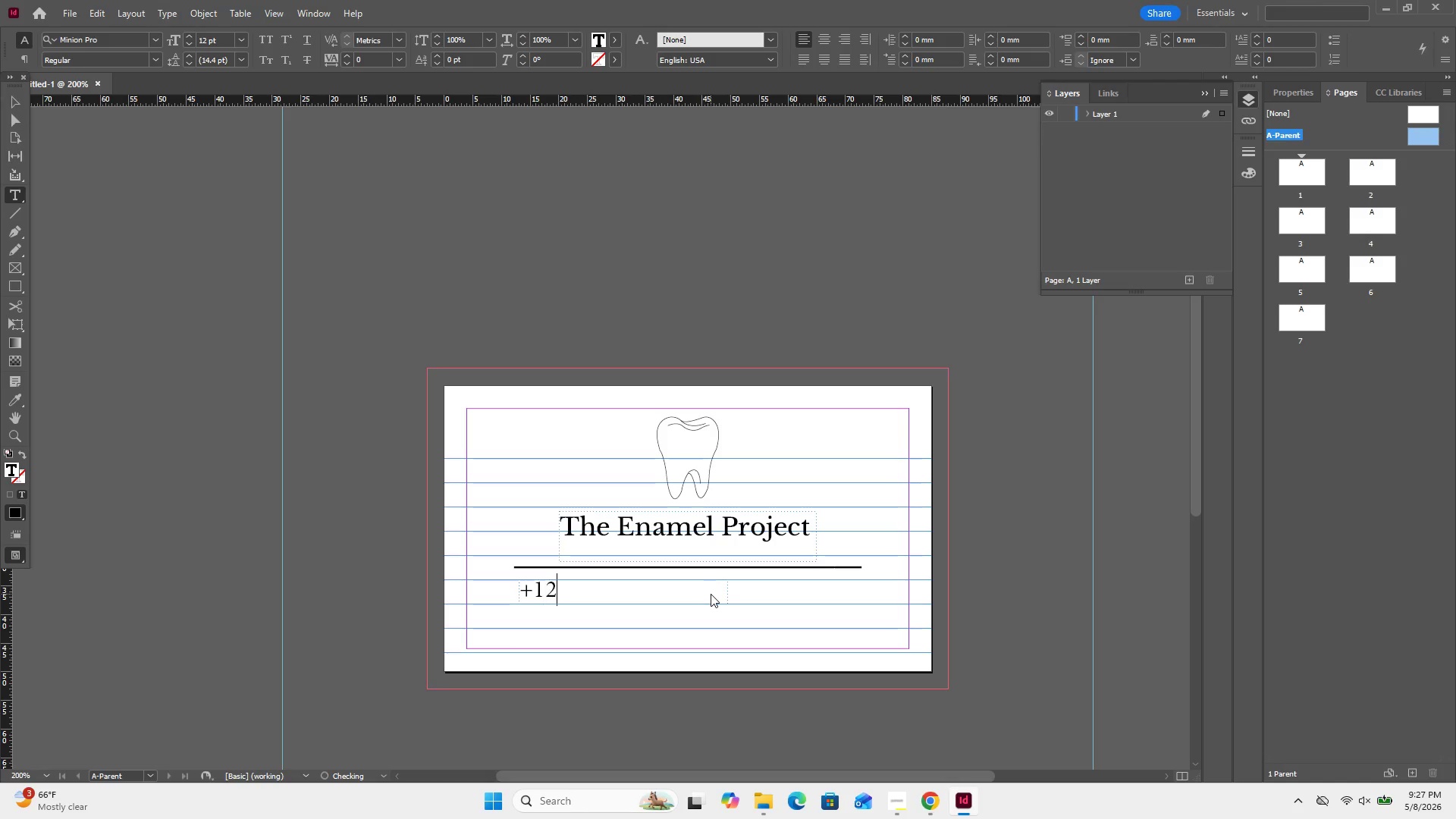 
key(Numpad2)
 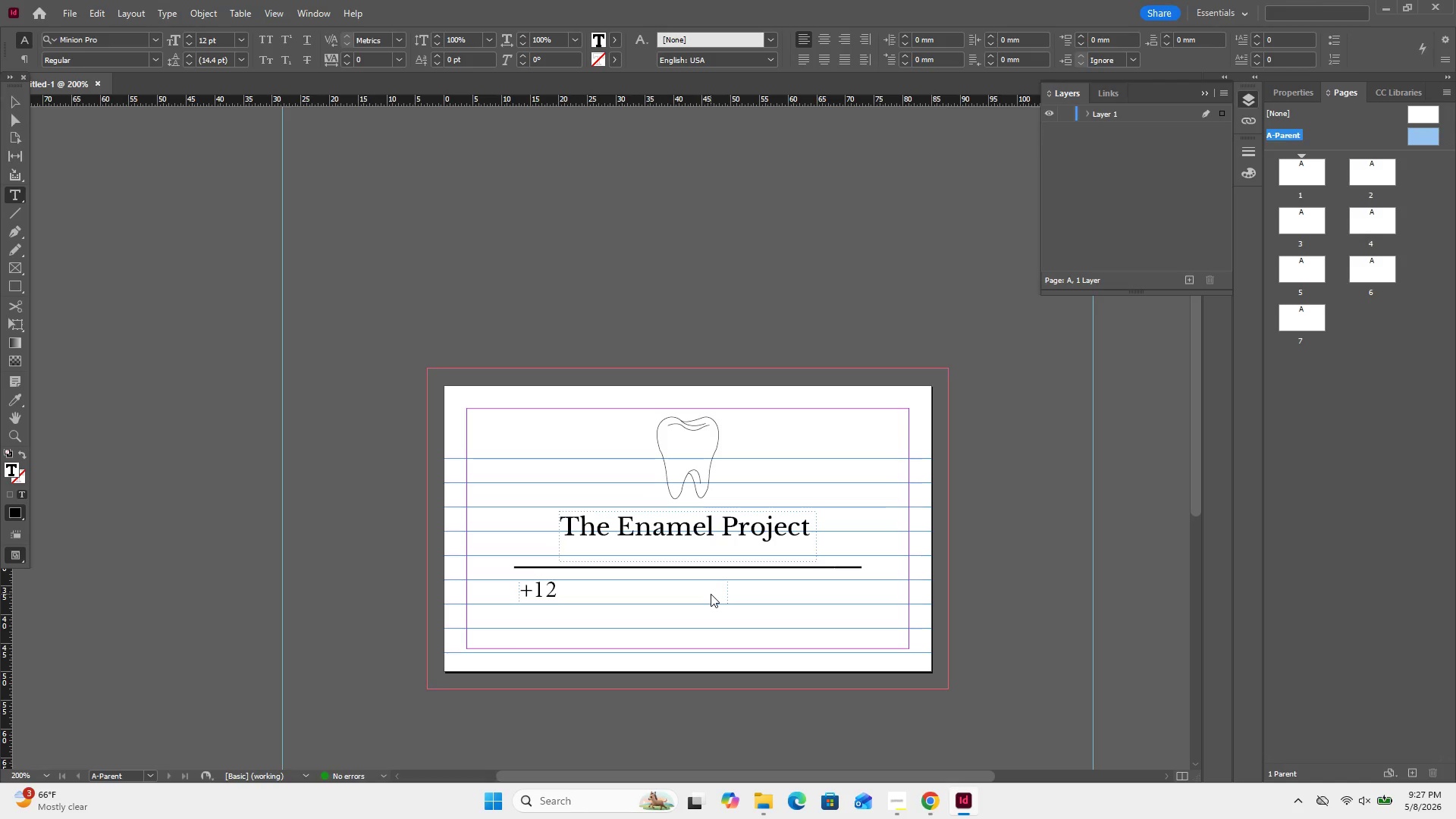 
key(Numpad3)
 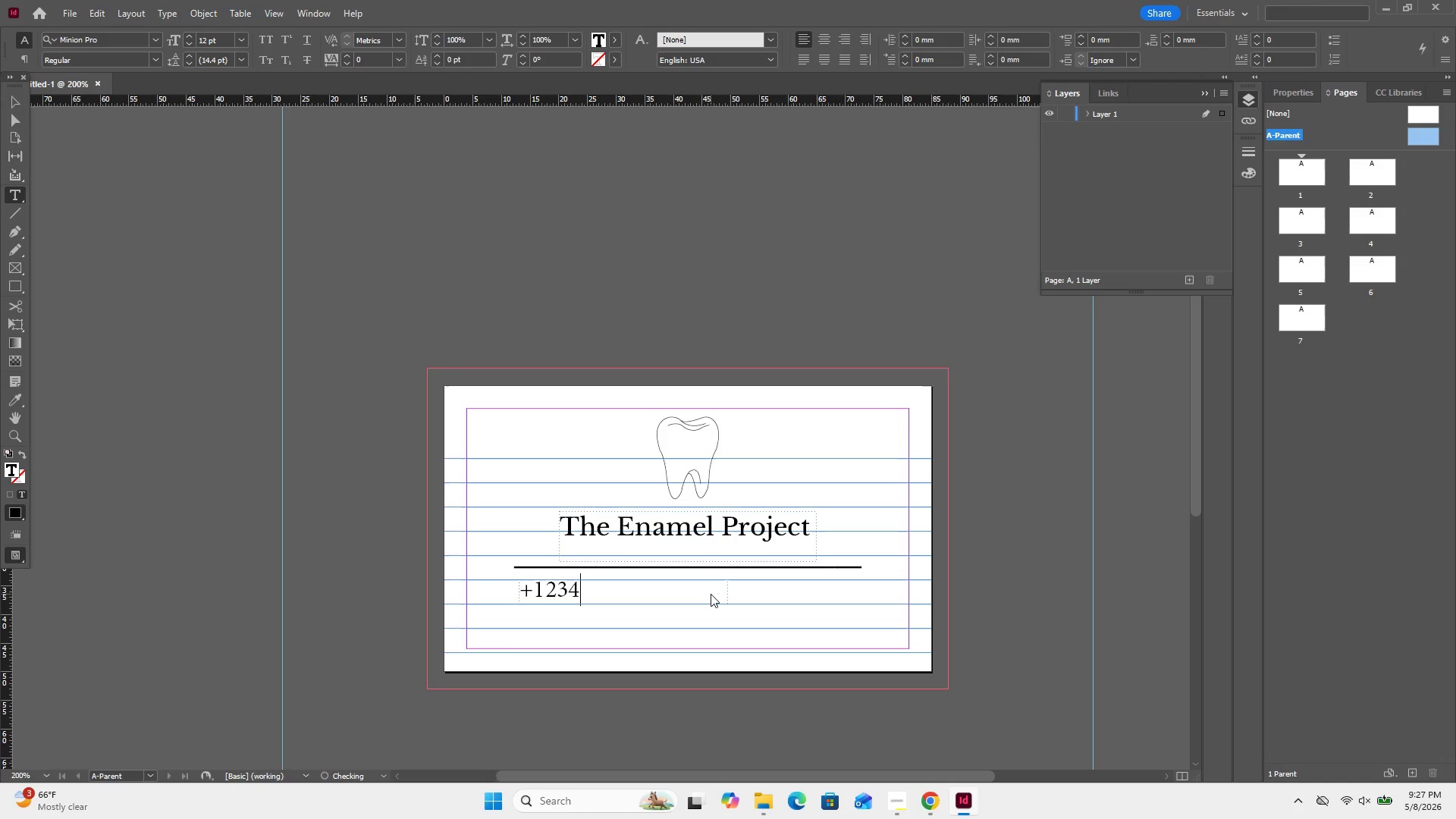 
key(Numpad4)
 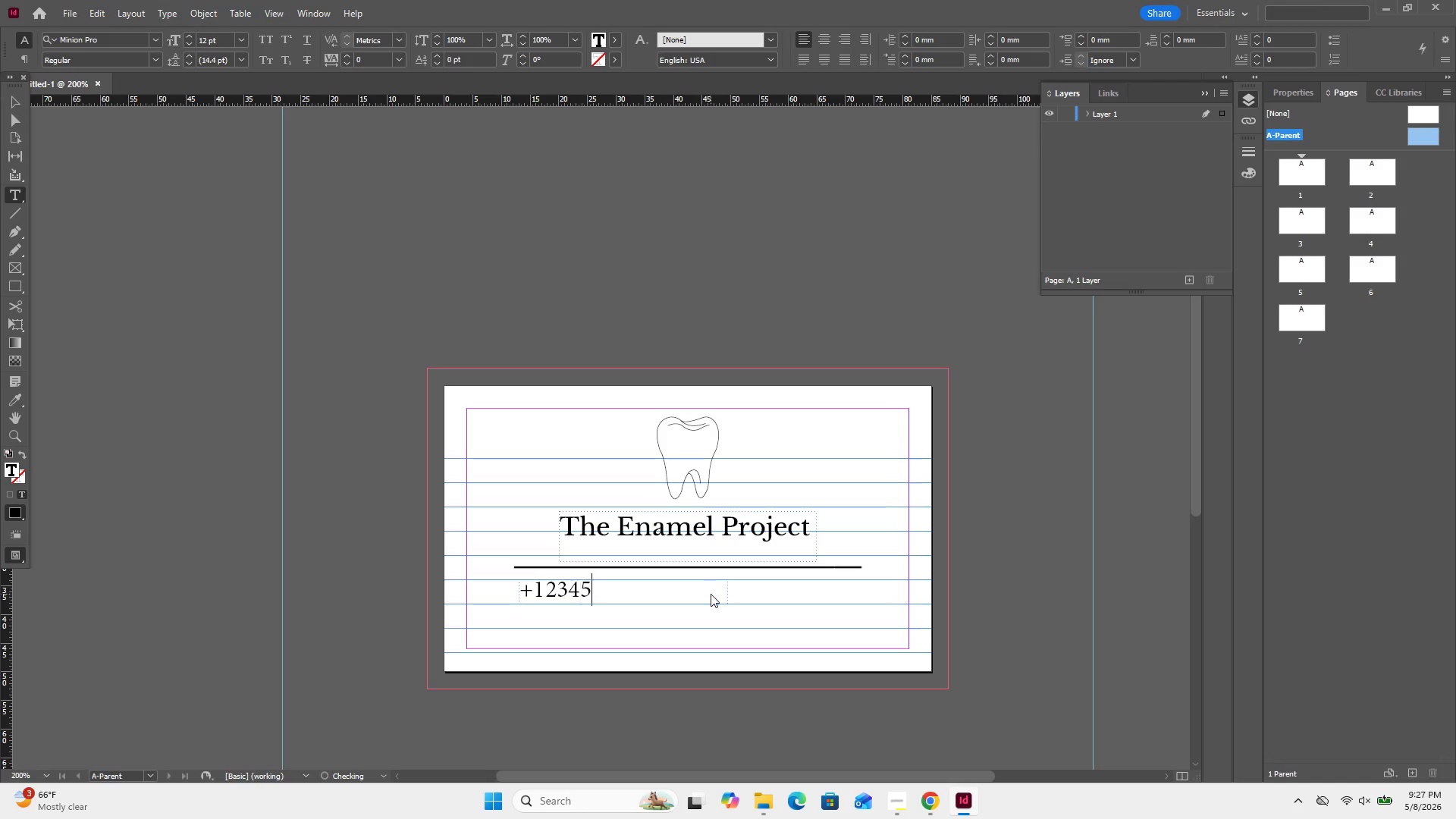 
key(Numpad5)
 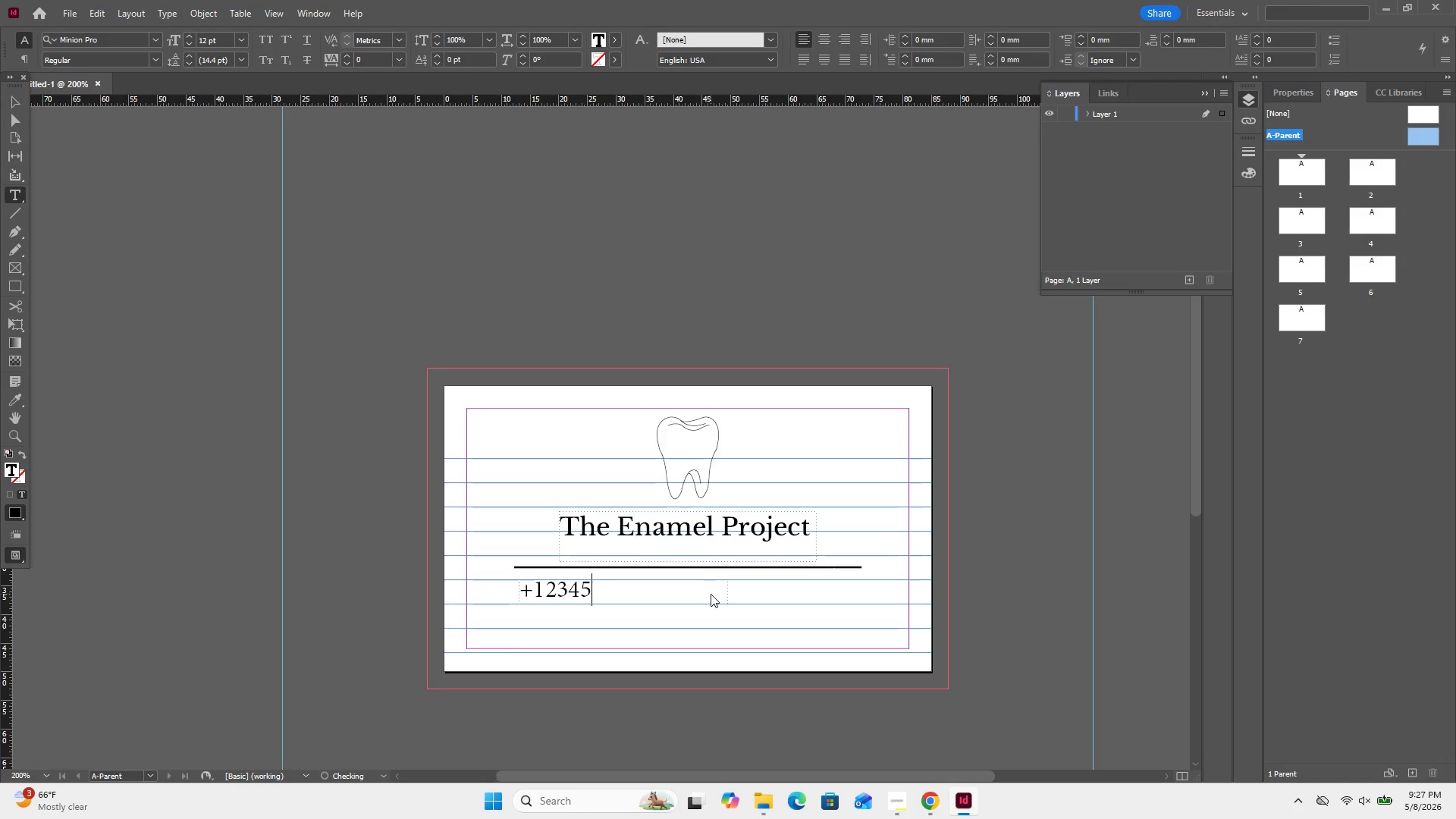 
key(Numpad6)
 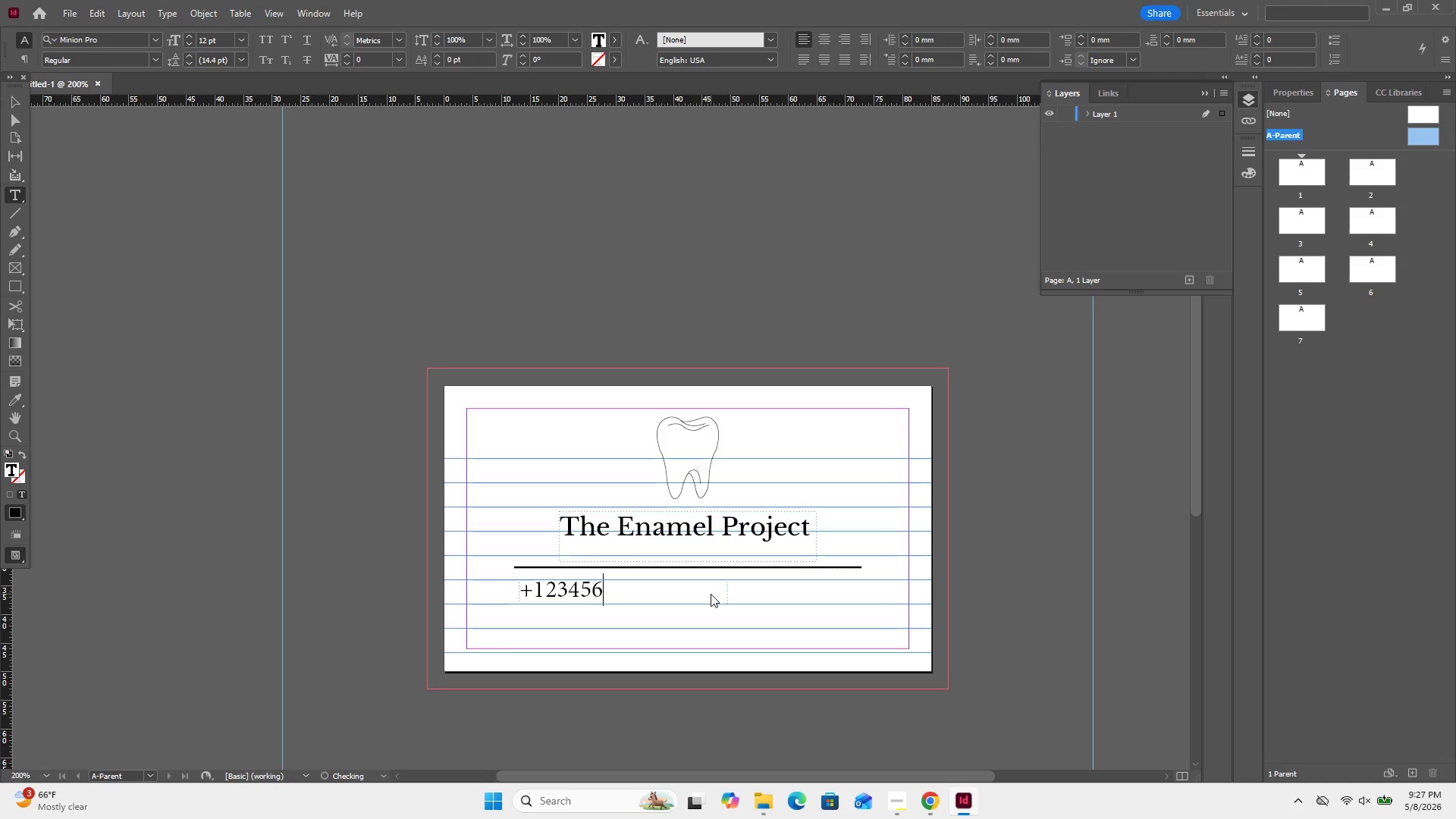 
key(Numpad7)
 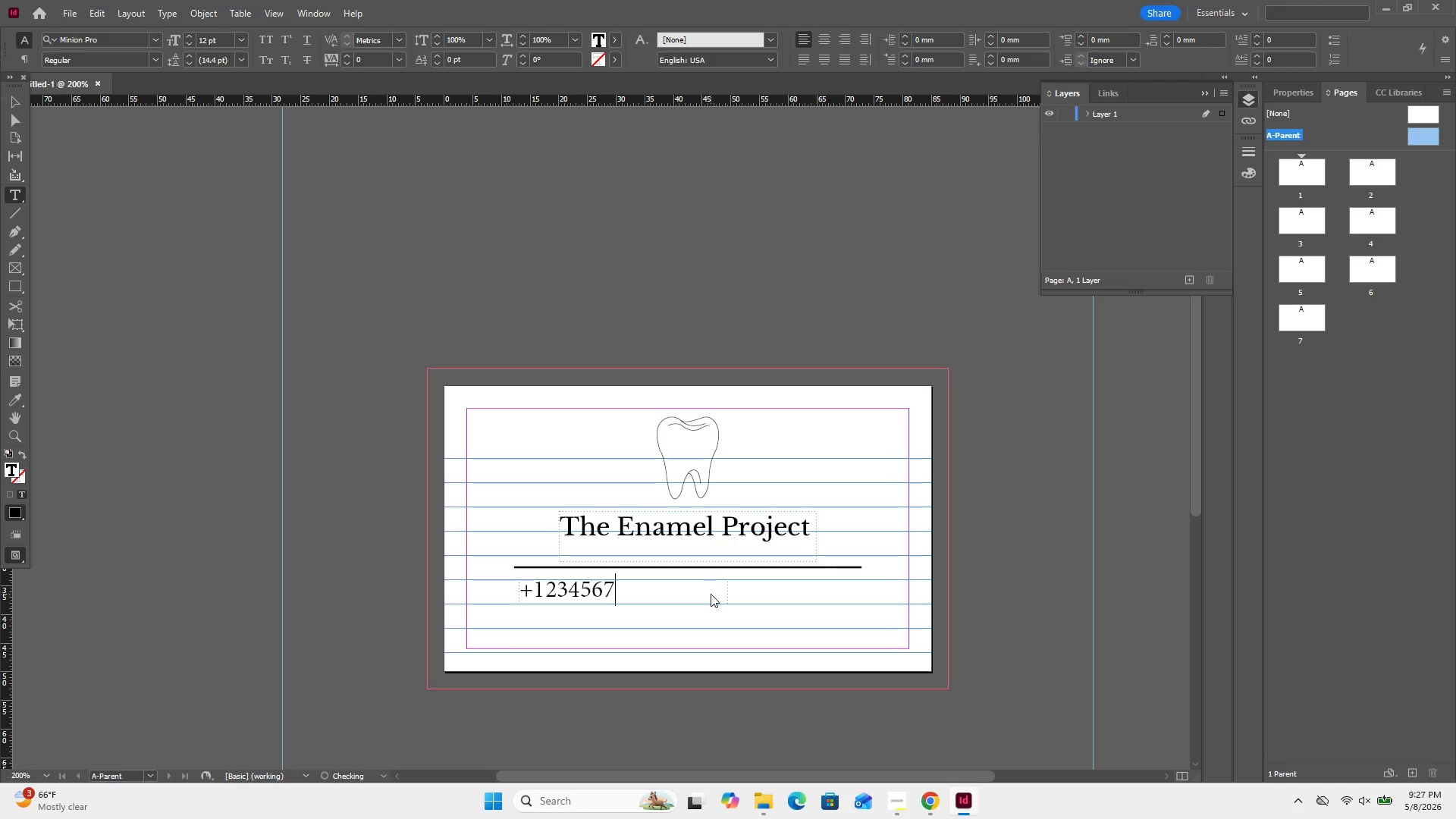 
key(Numpad8)
 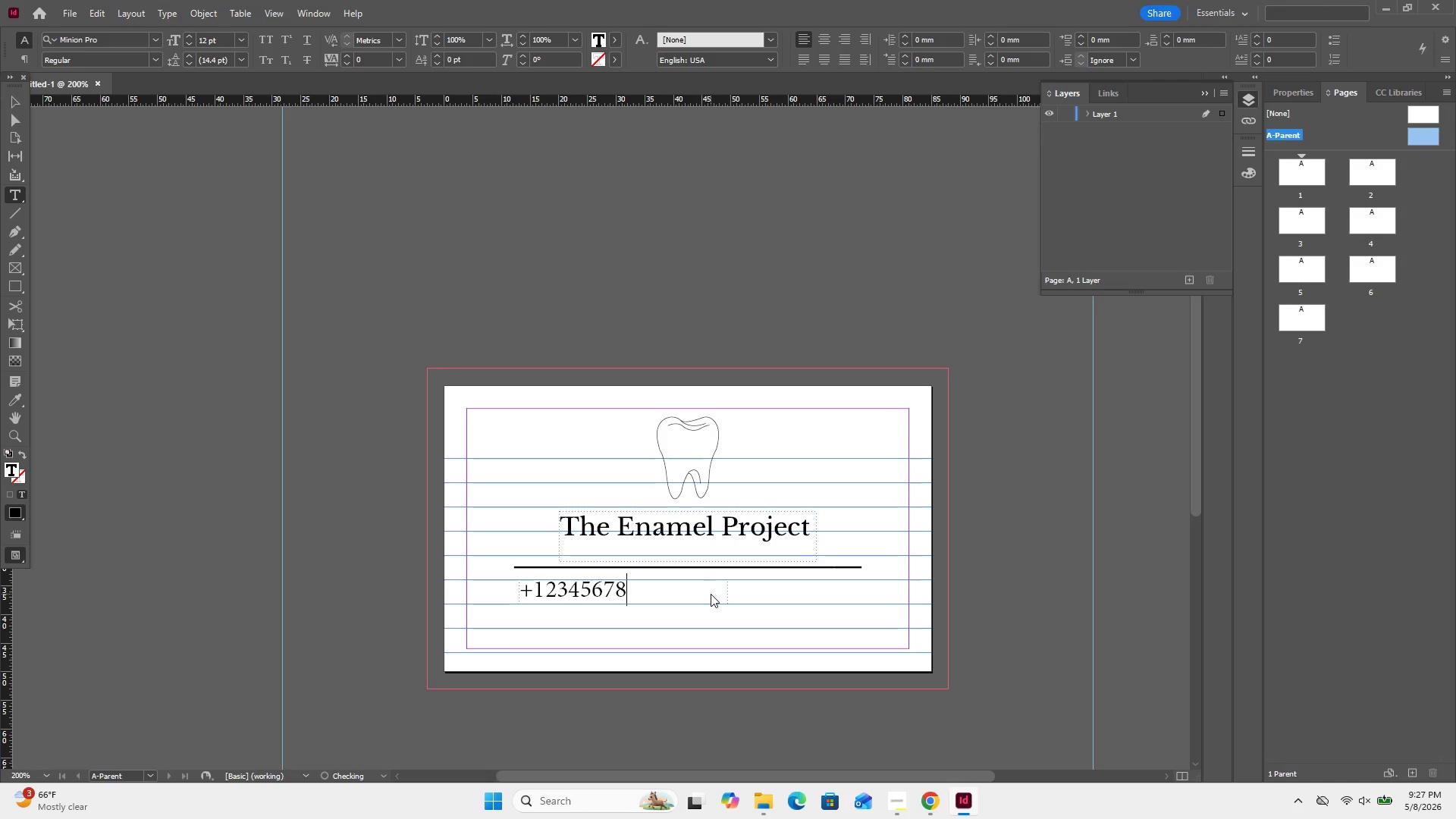 
key(Numpad9)
 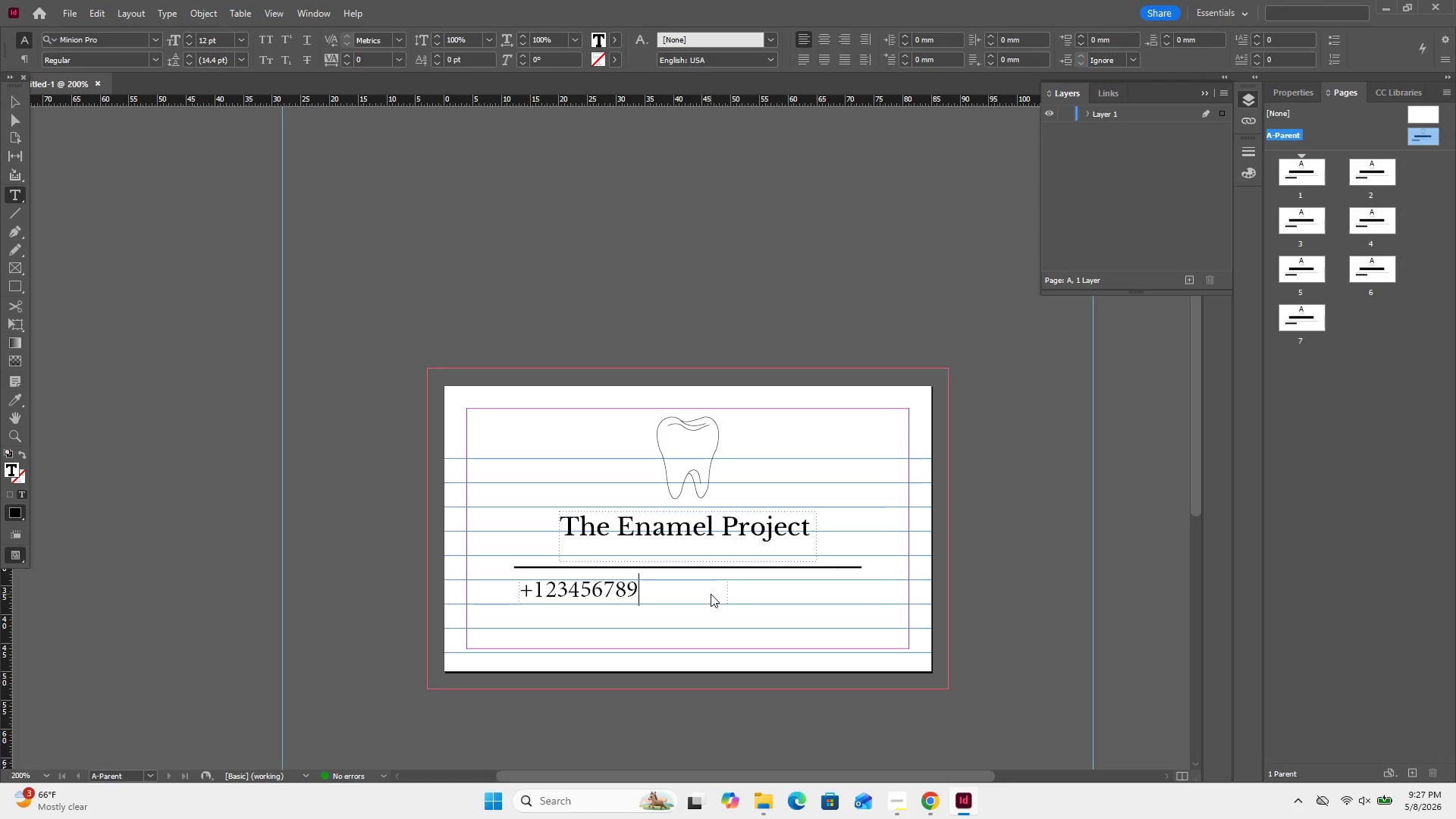 
wait(20.14)
 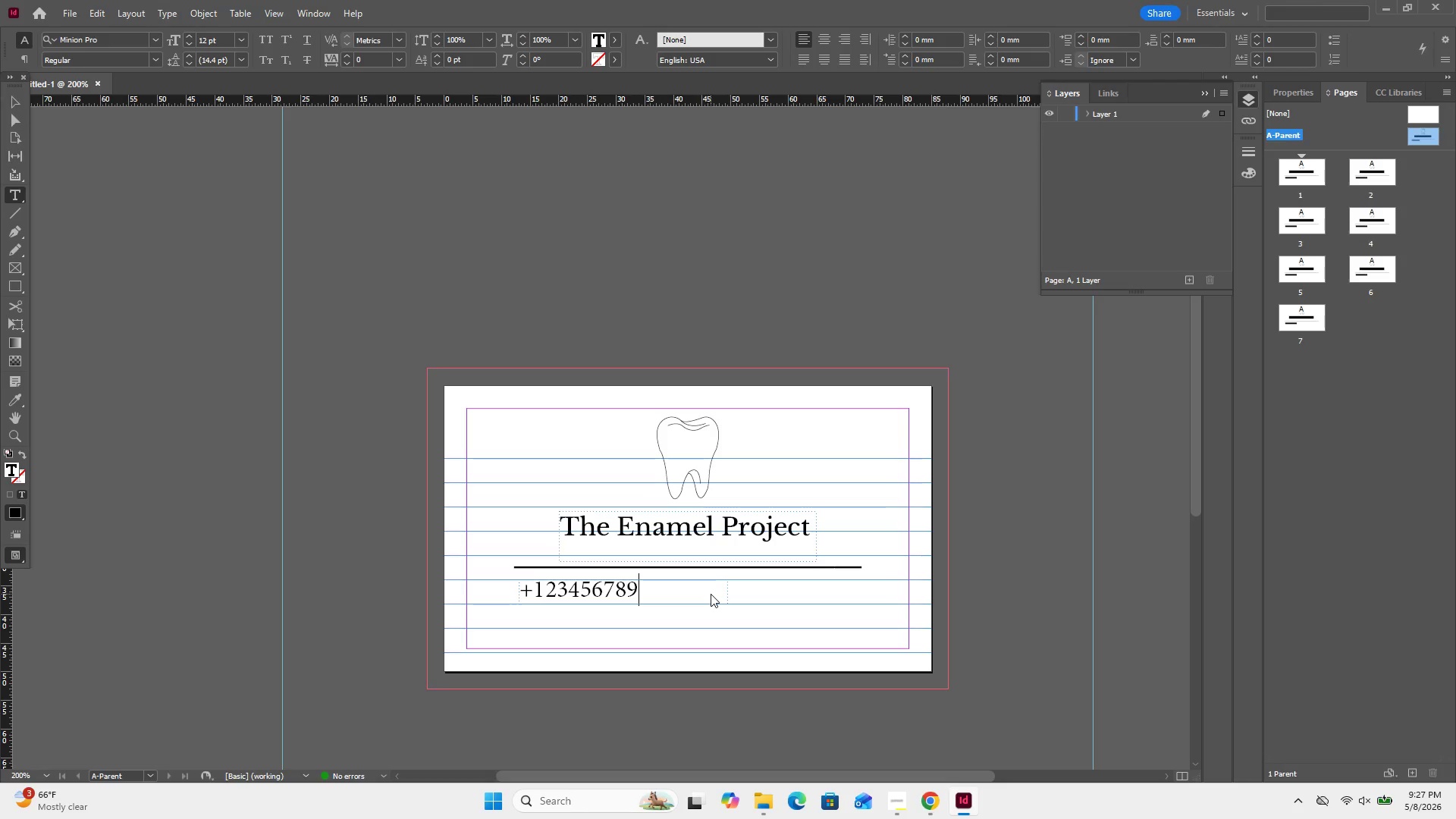 
key(Numpad8)
 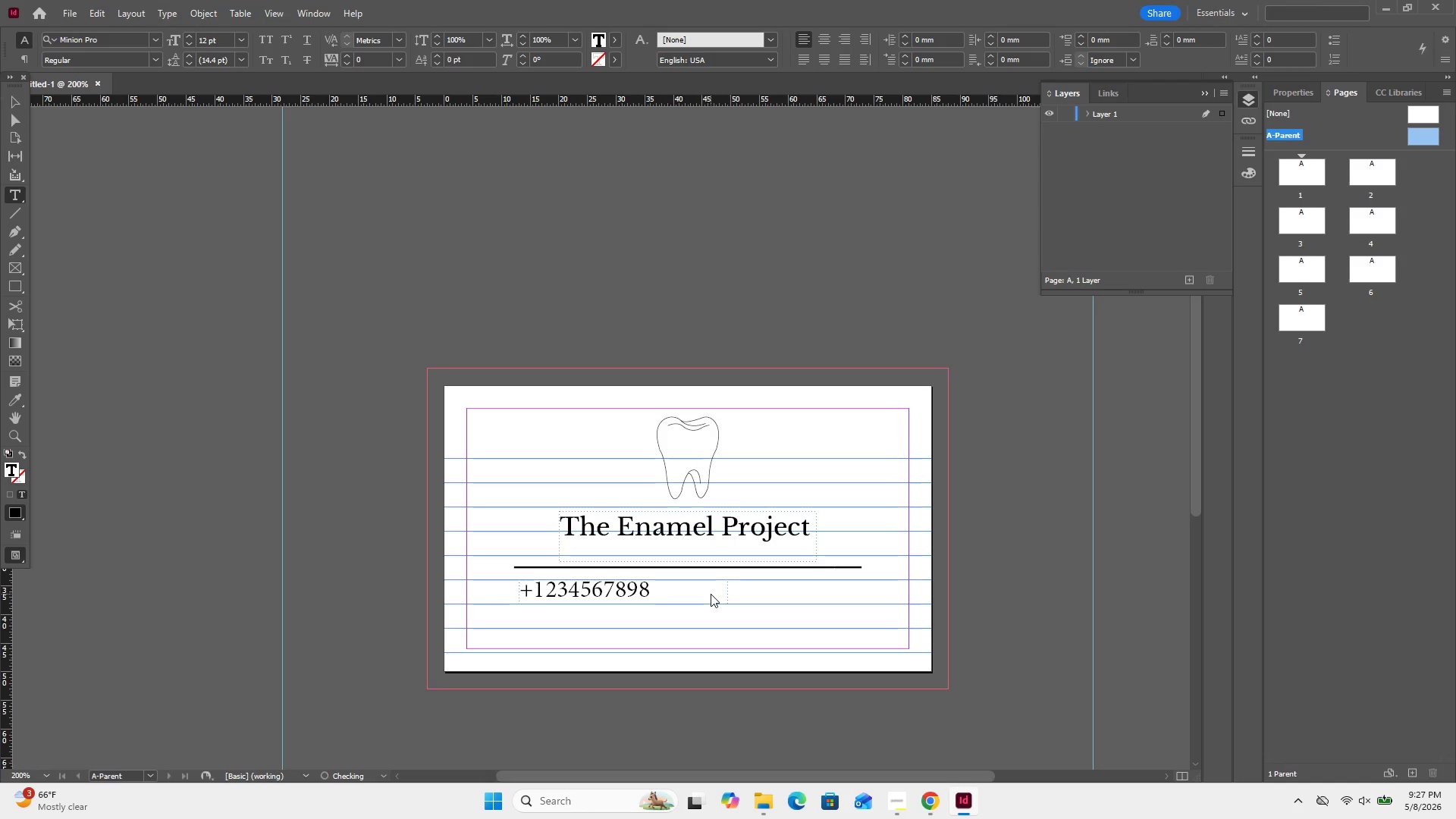 
key(Numpad7)
 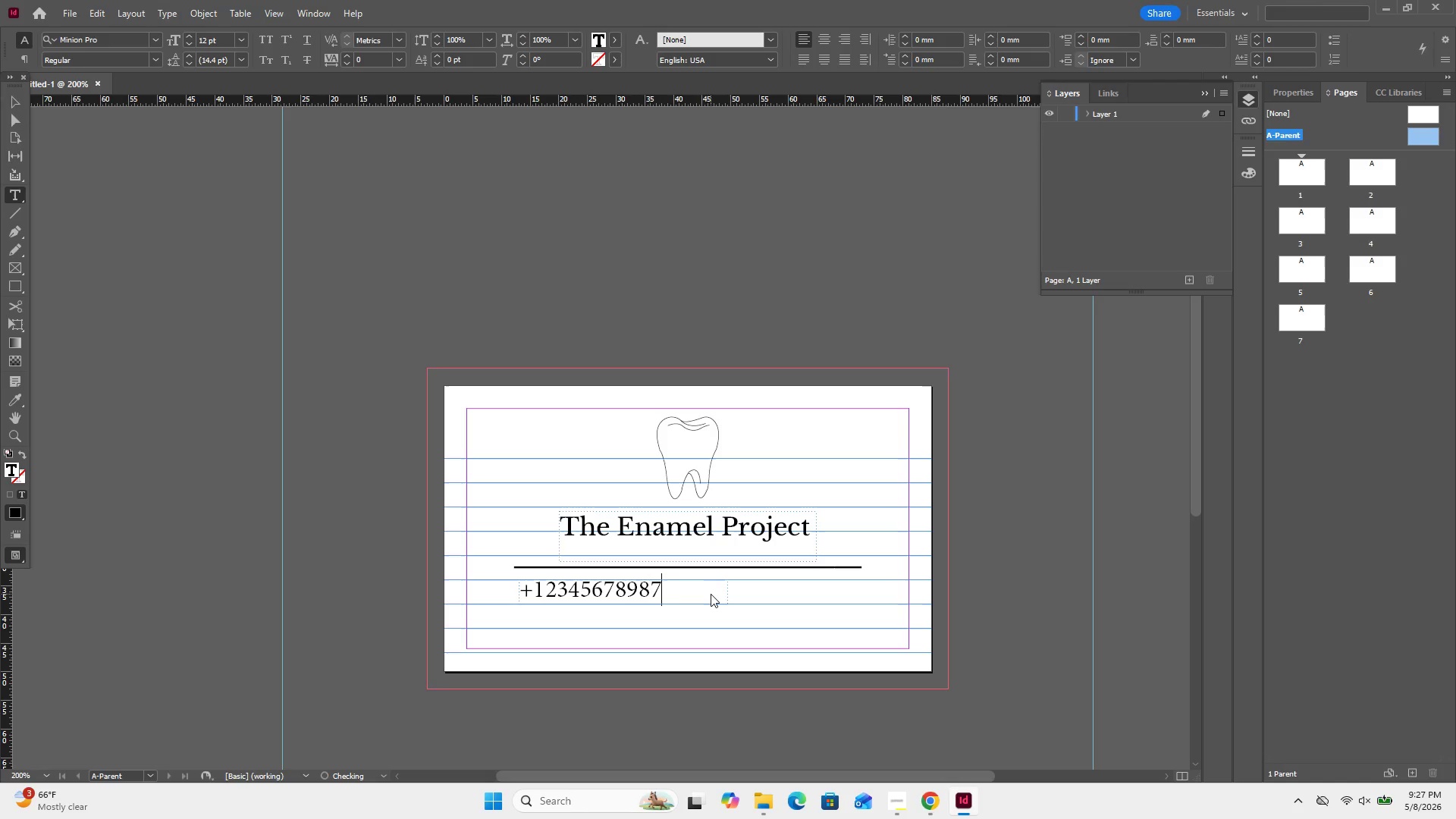 
key(Numpad4)
 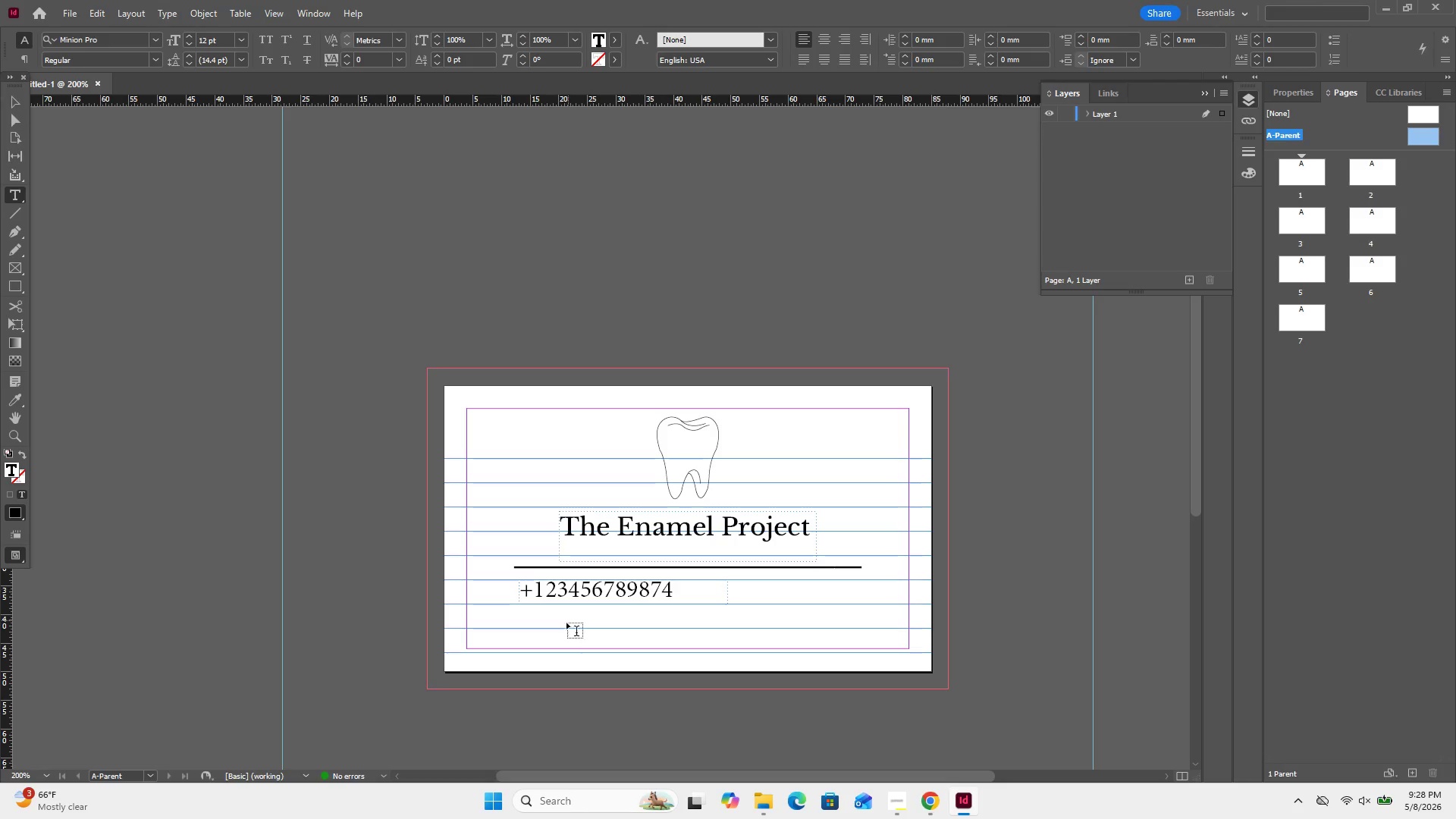 
left_click([14, 101])
 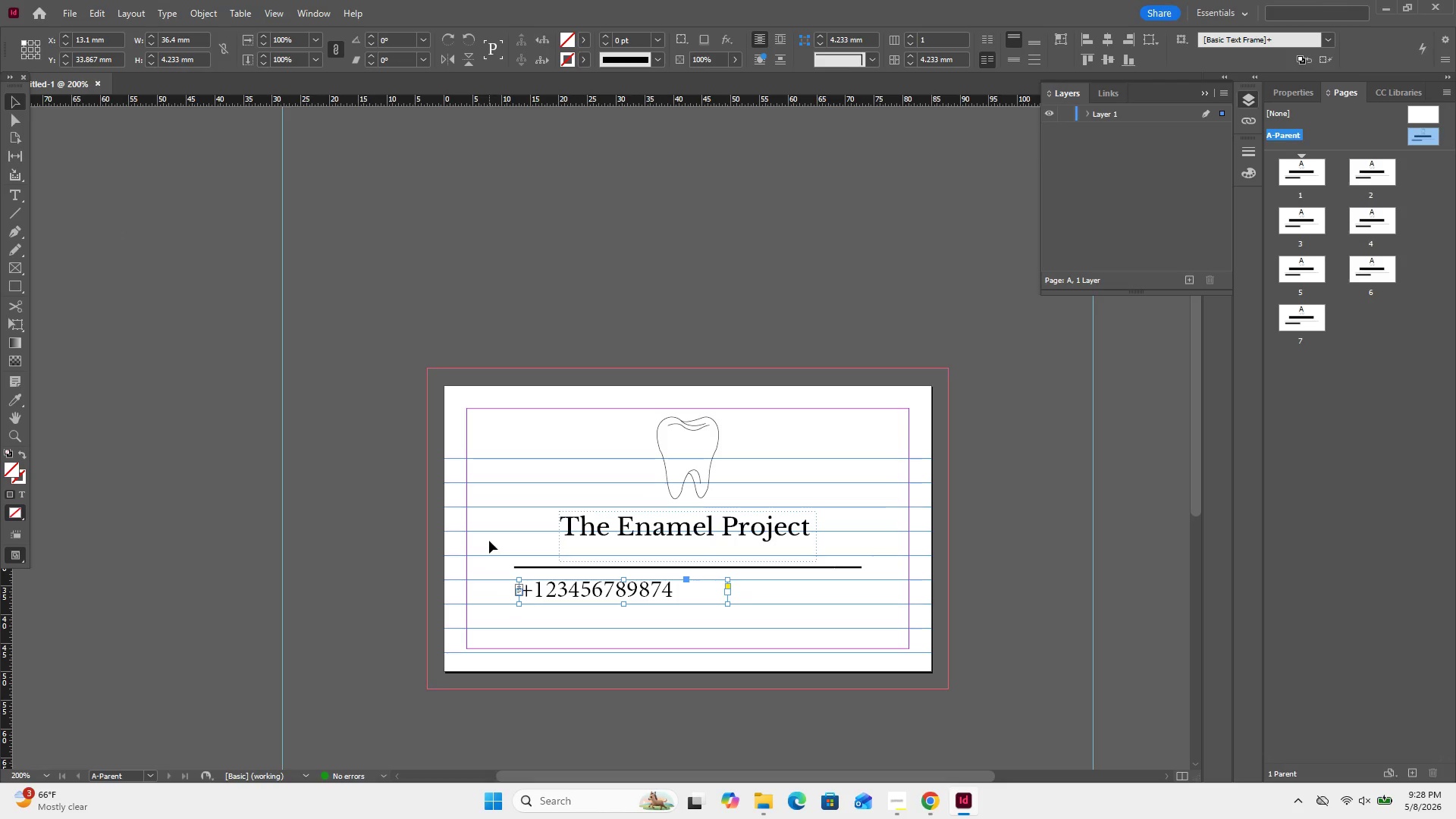 
key(Control+C)
 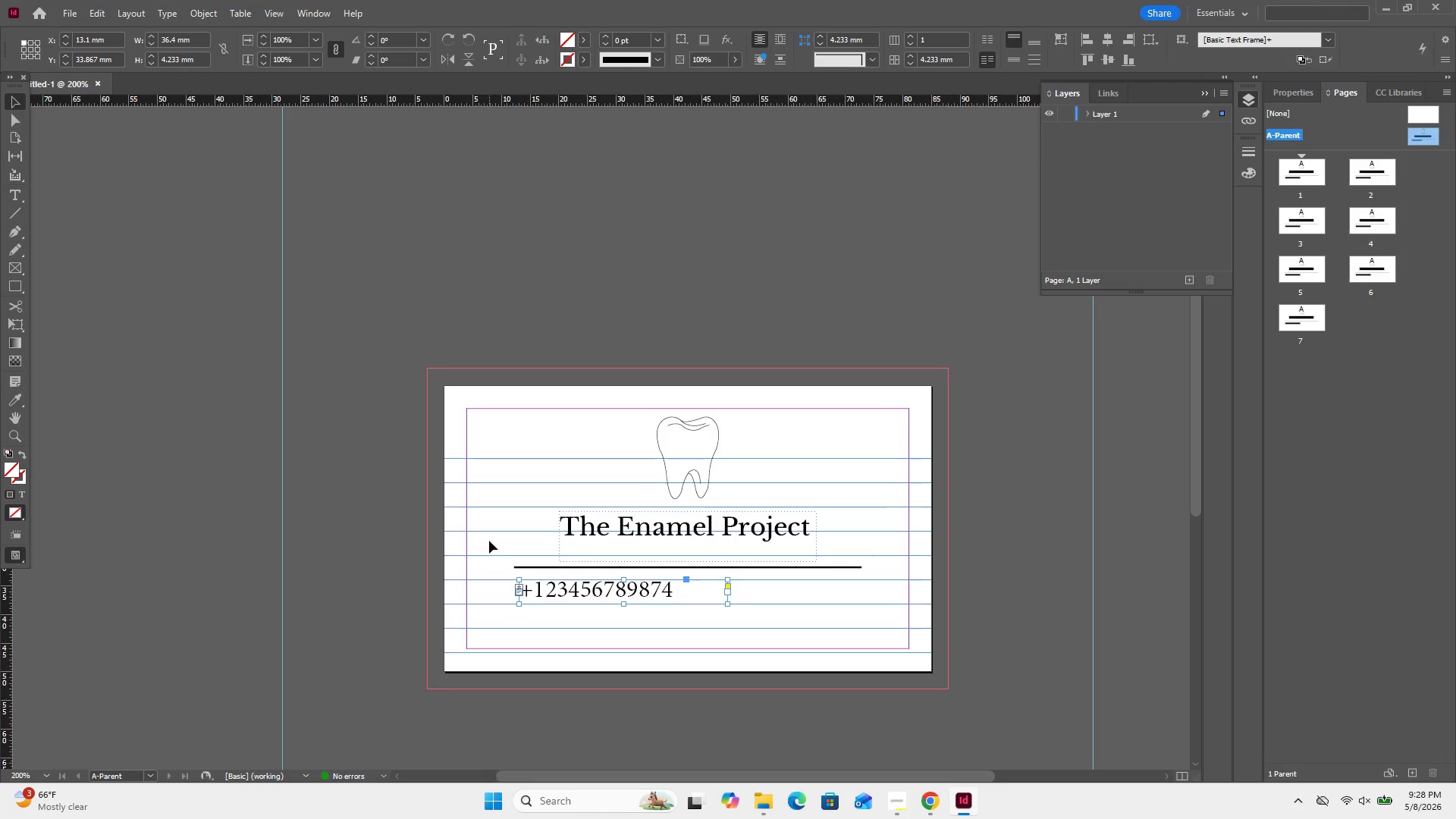 
key(Control+V)
 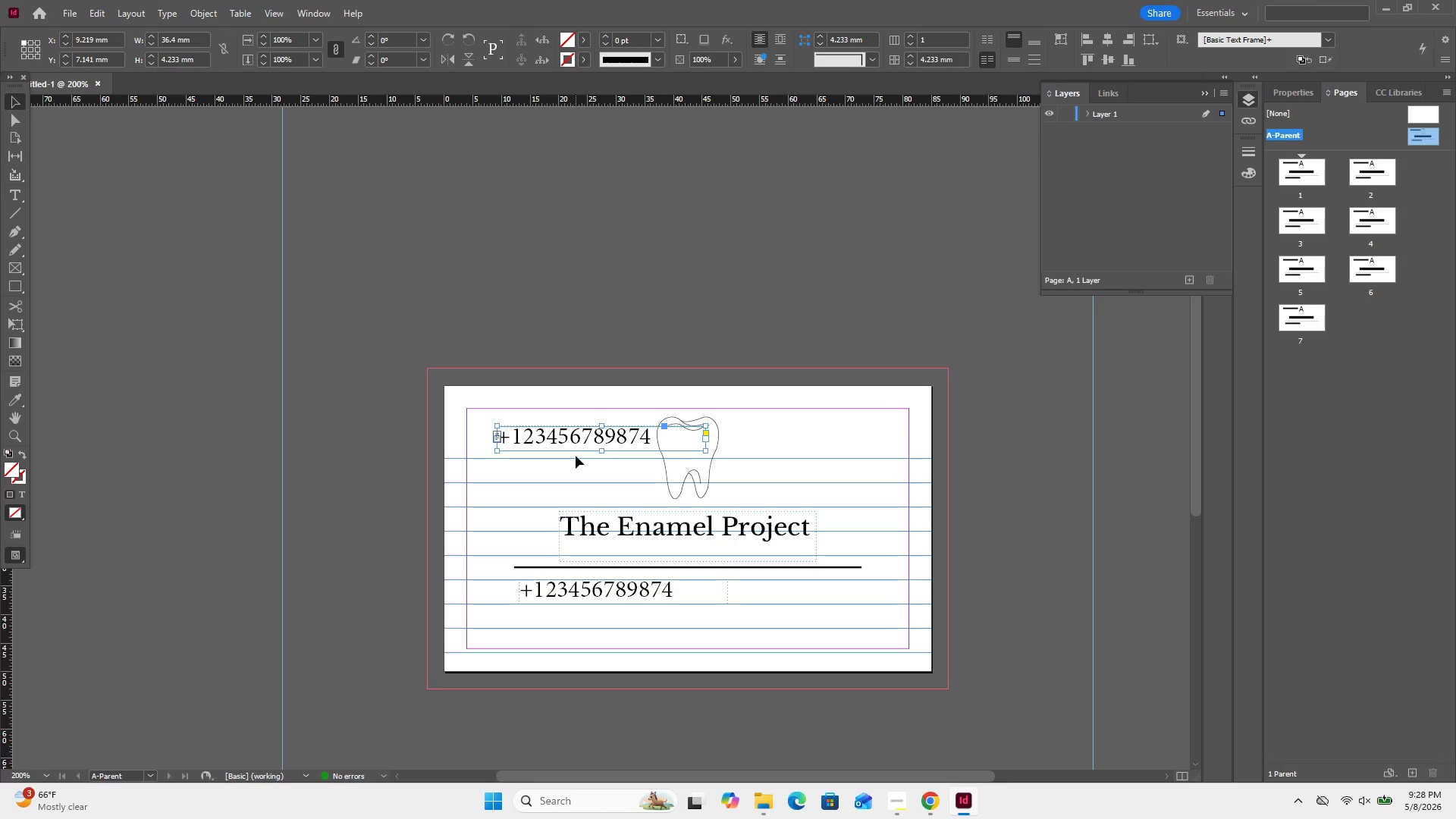 
left_click_drag(start_coordinate=[582, 435], to_coordinate=[748, 633])
 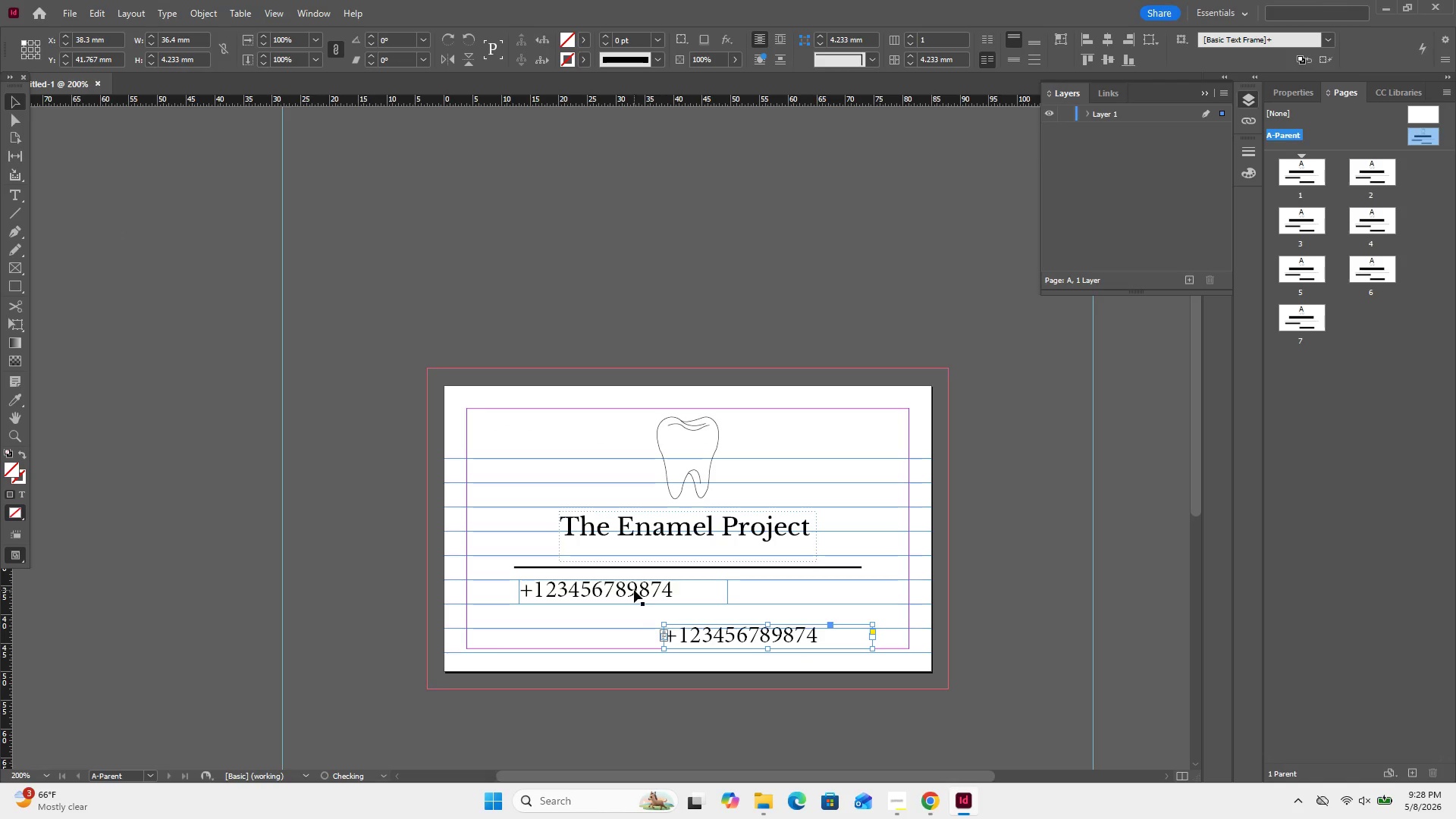 
left_click_drag(start_coordinate=[634, 590], to_coordinate=[611, 632])
 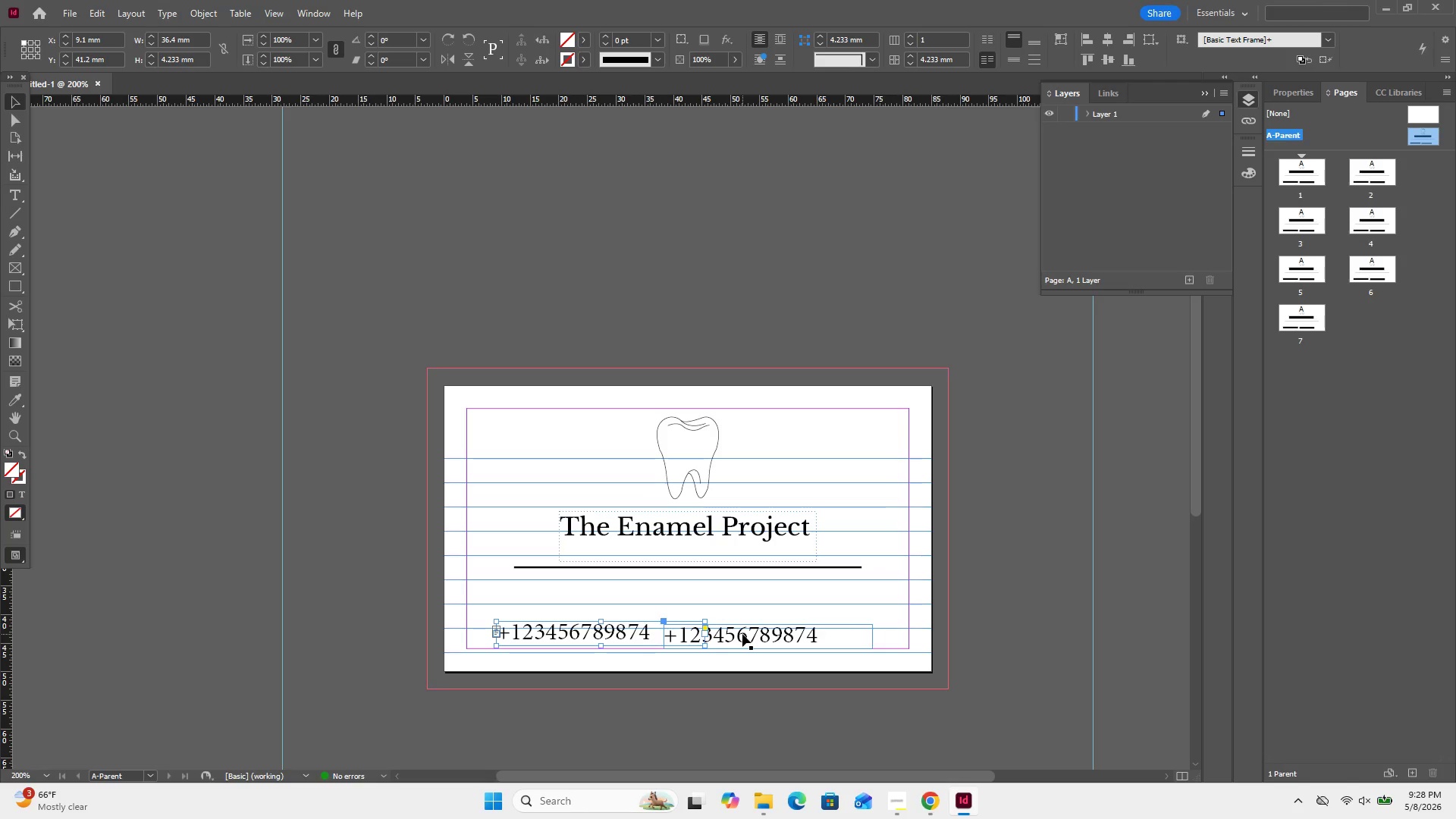 
left_click([742, 634])
 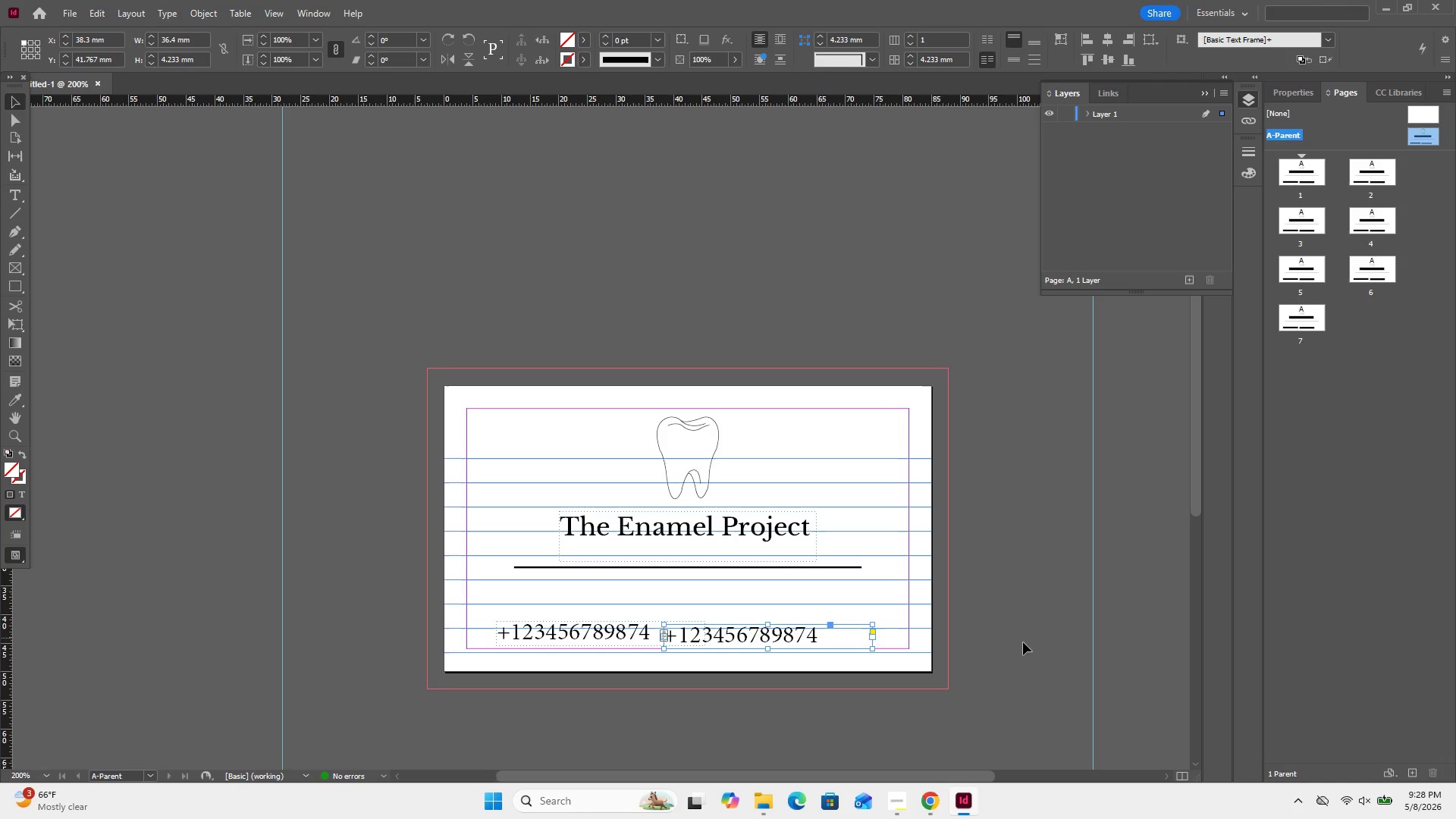 
left_click_drag(start_coordinate=[540, 639], to_coordinate=[544, 632])
 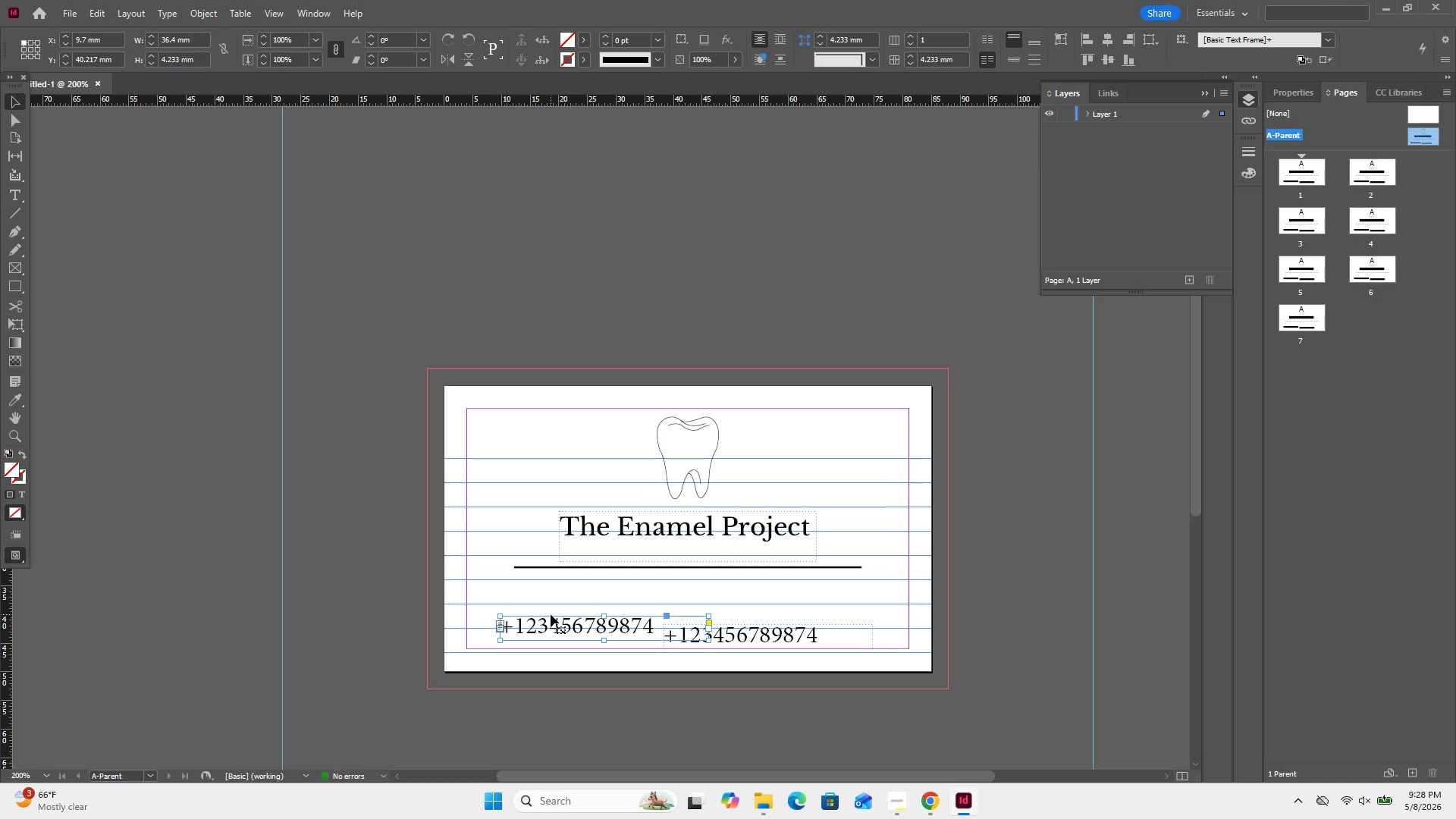 
key(Control+Z)
 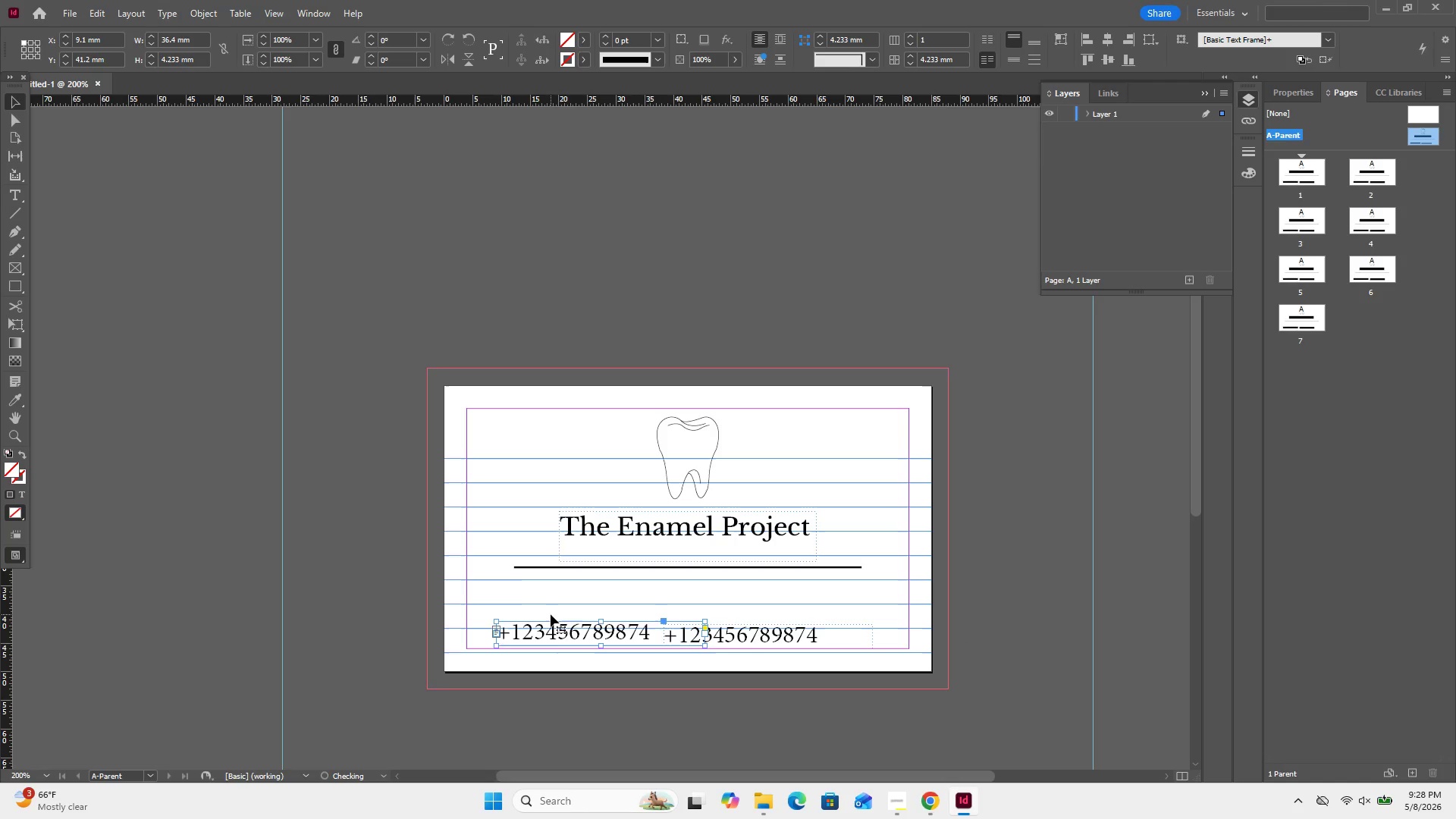 
key(Control+Z)
 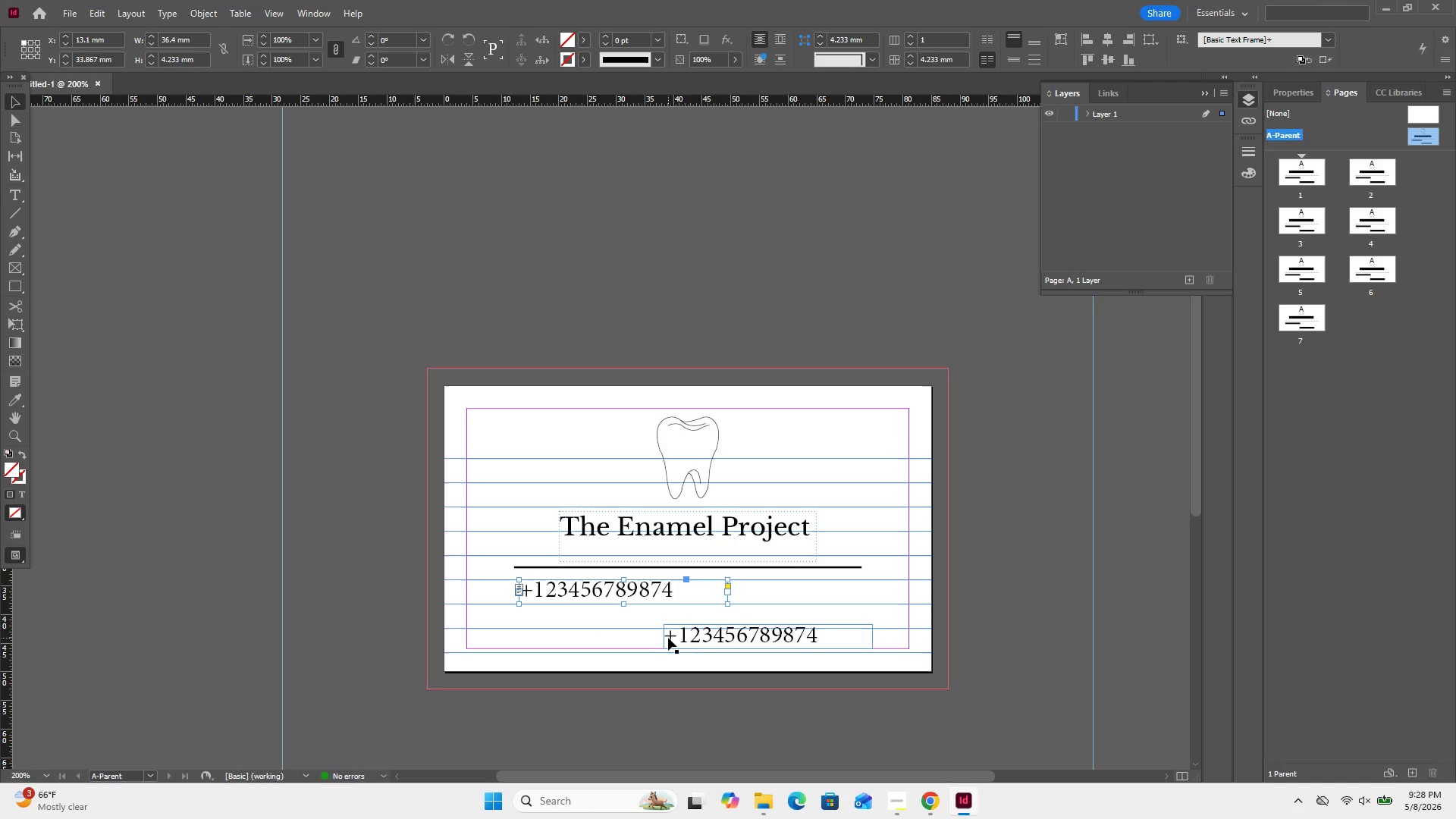 
double_click([691, 636])
 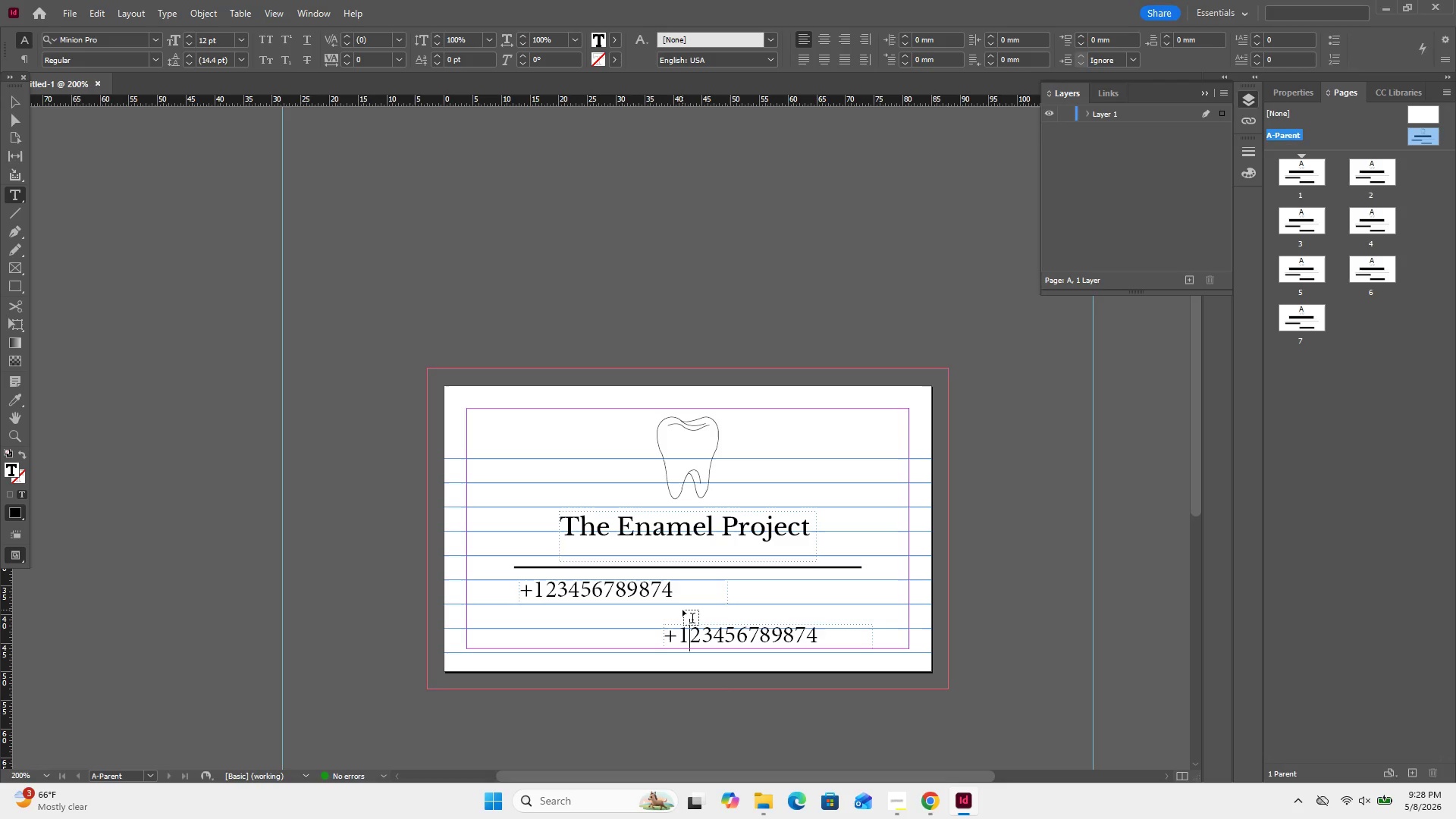 
key(Control+ControlLeft)
 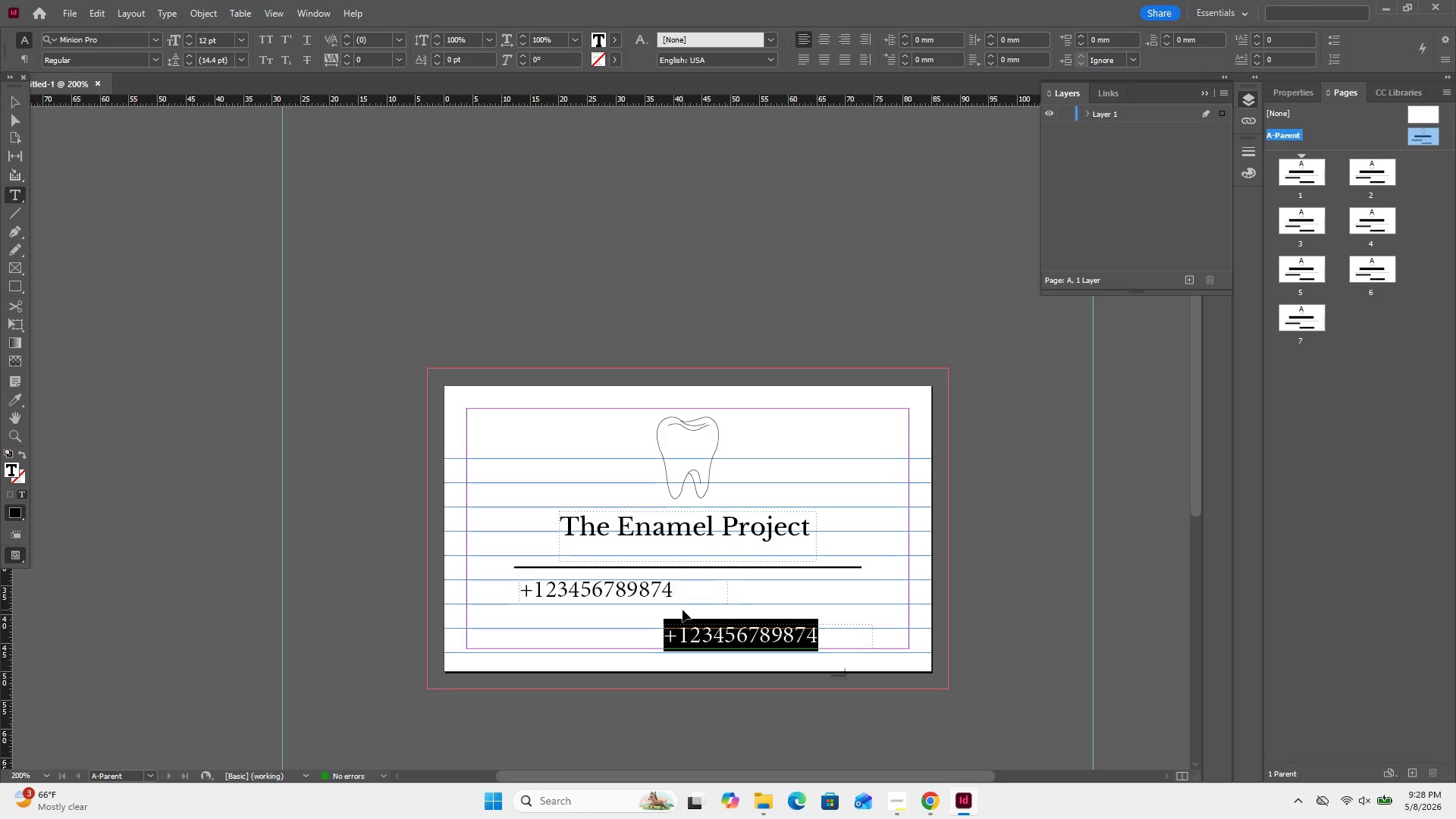 
key(Control+A)
 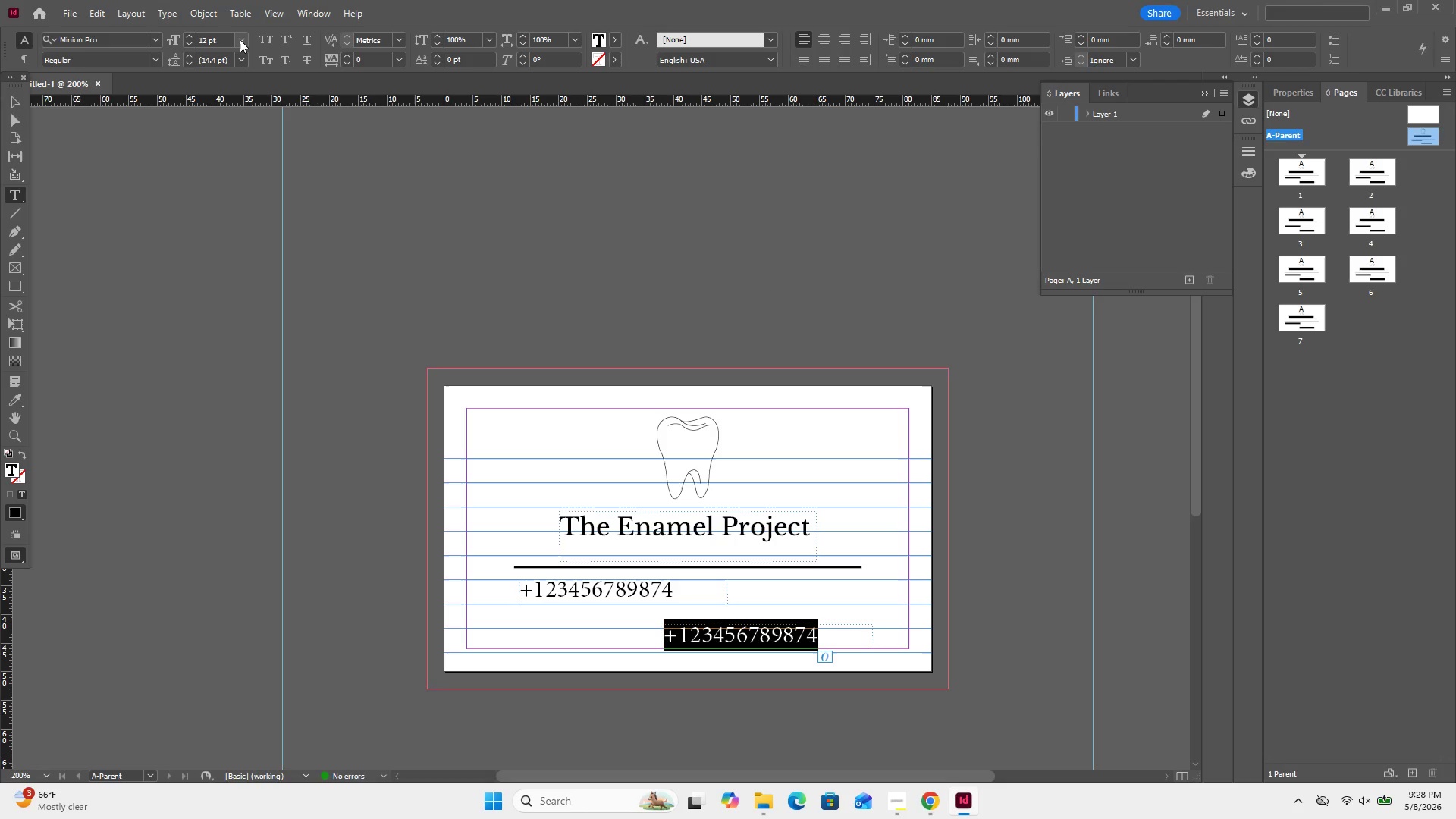 
left_click([240, 39])
 